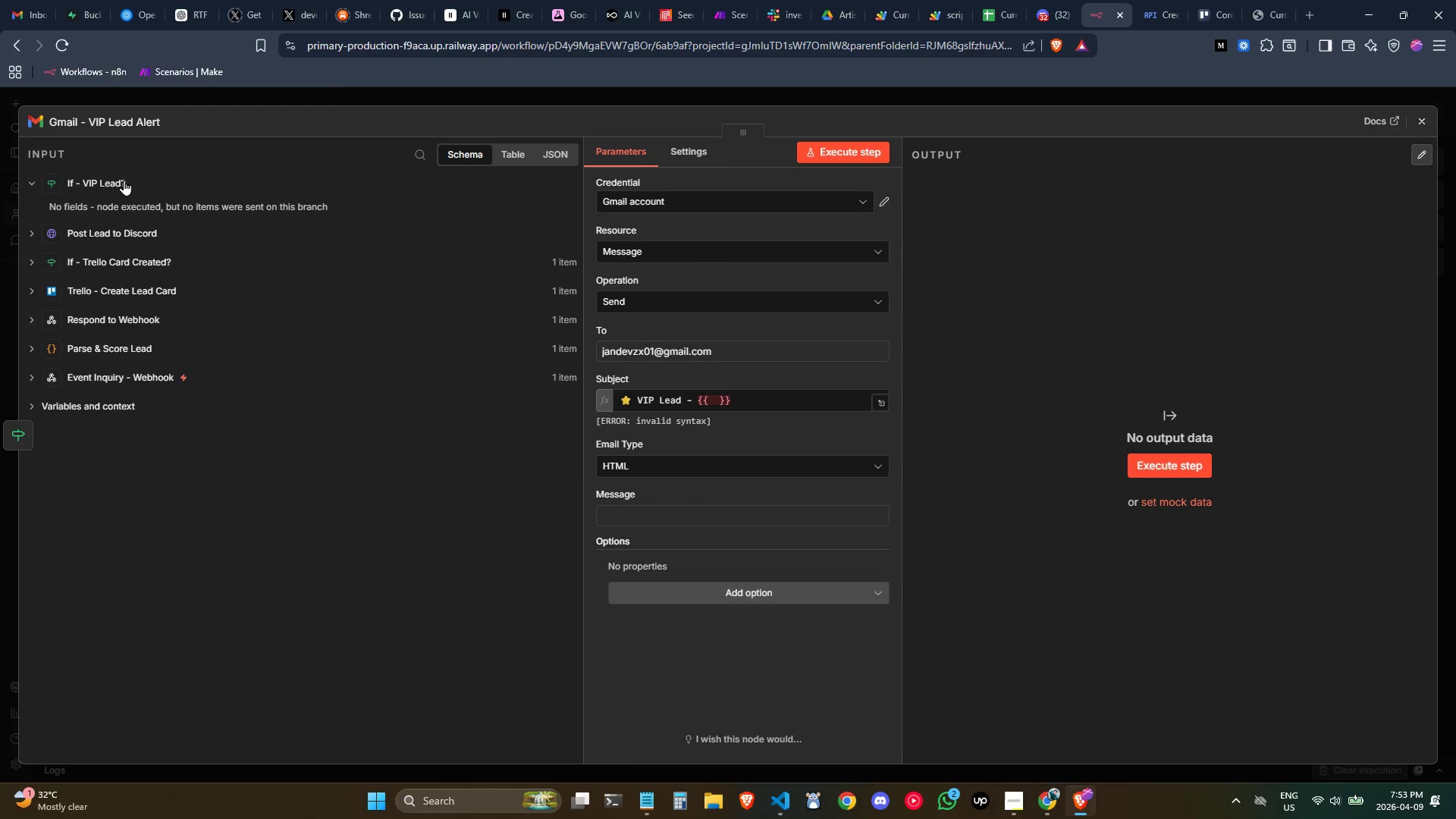 
left_click([124, 180])
 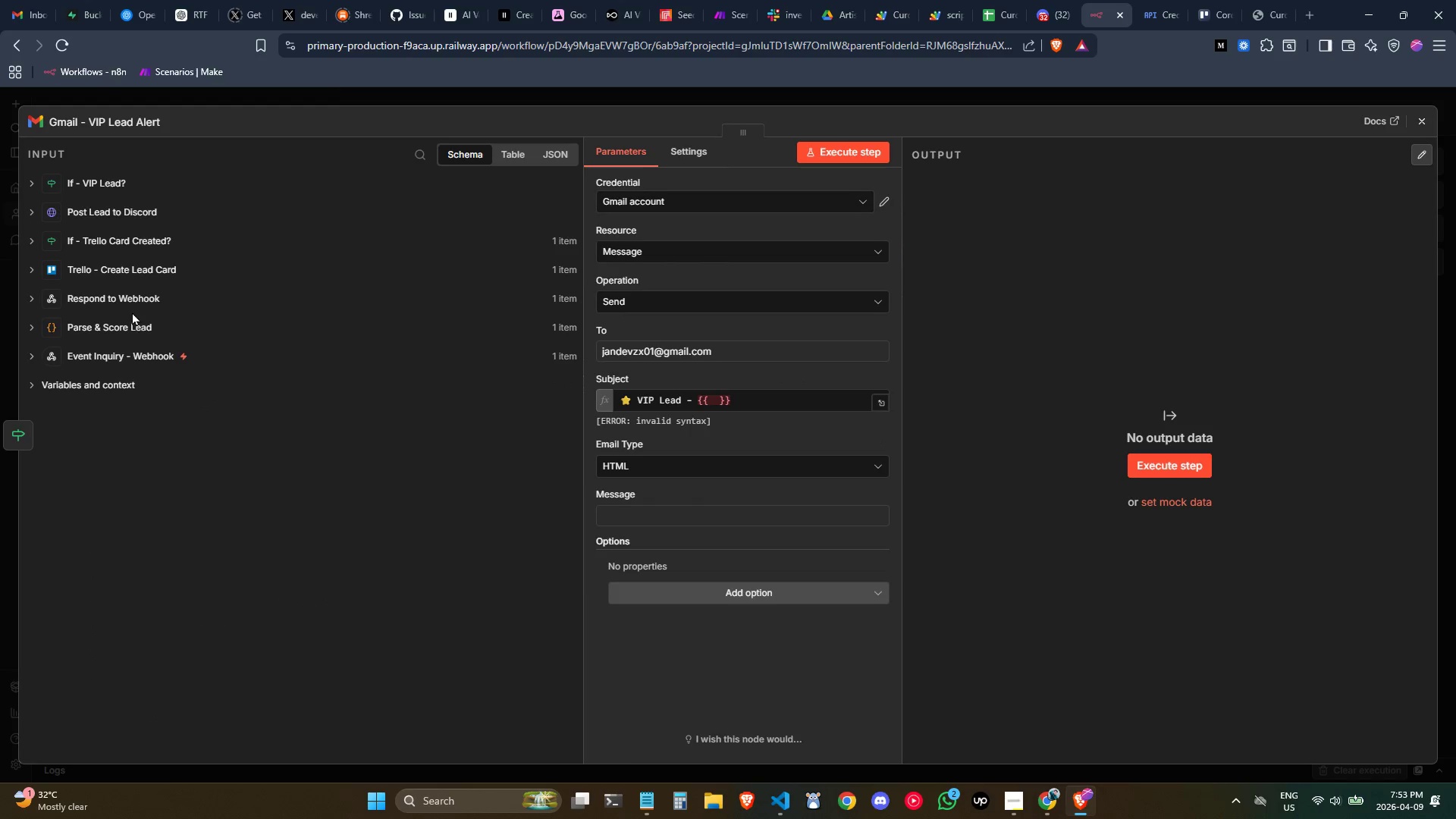 
left_click([127, 325])
 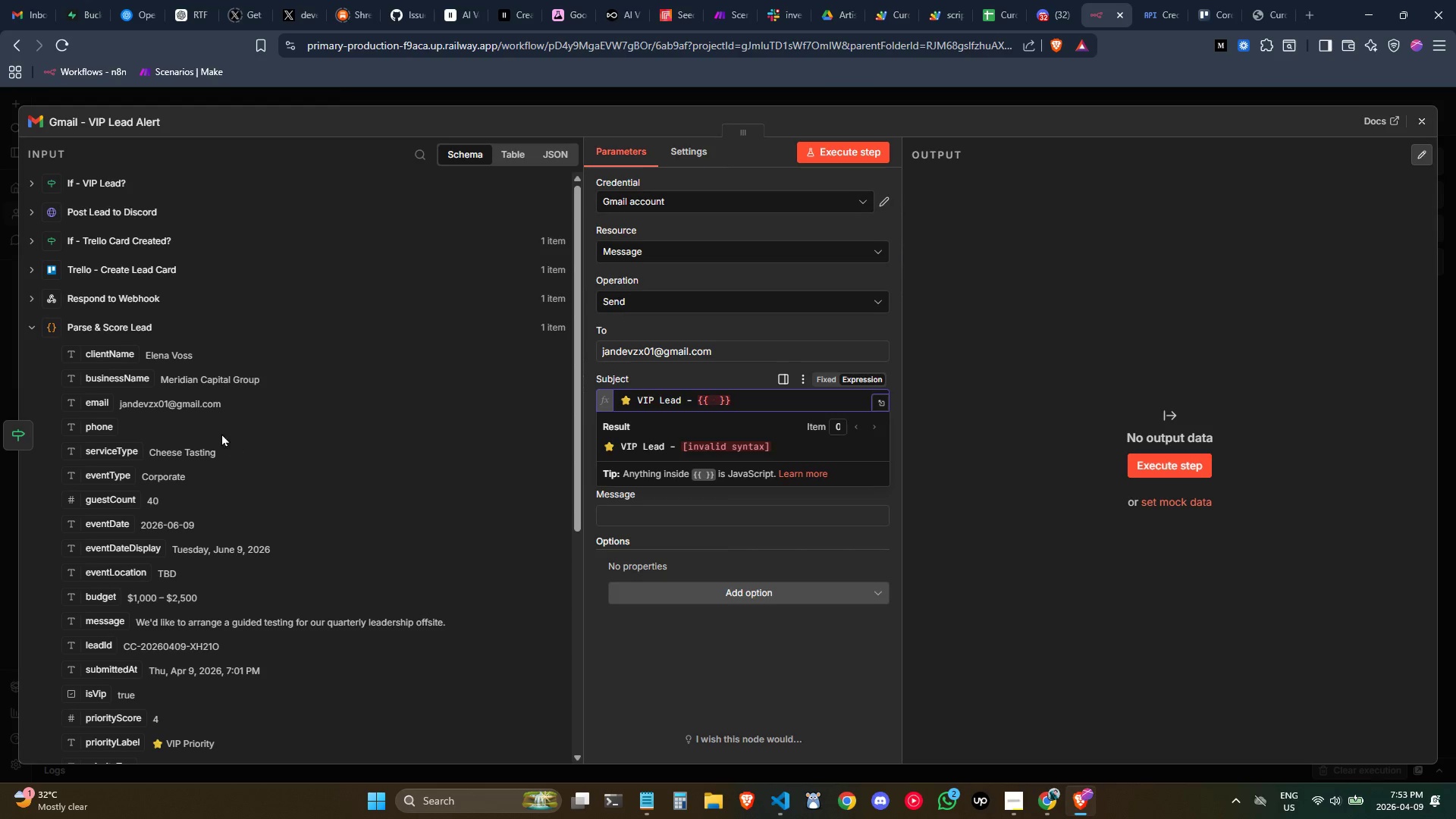 
left_click_drag(start_coordinate=[111, 354], to_coordinate=[712, 400])
 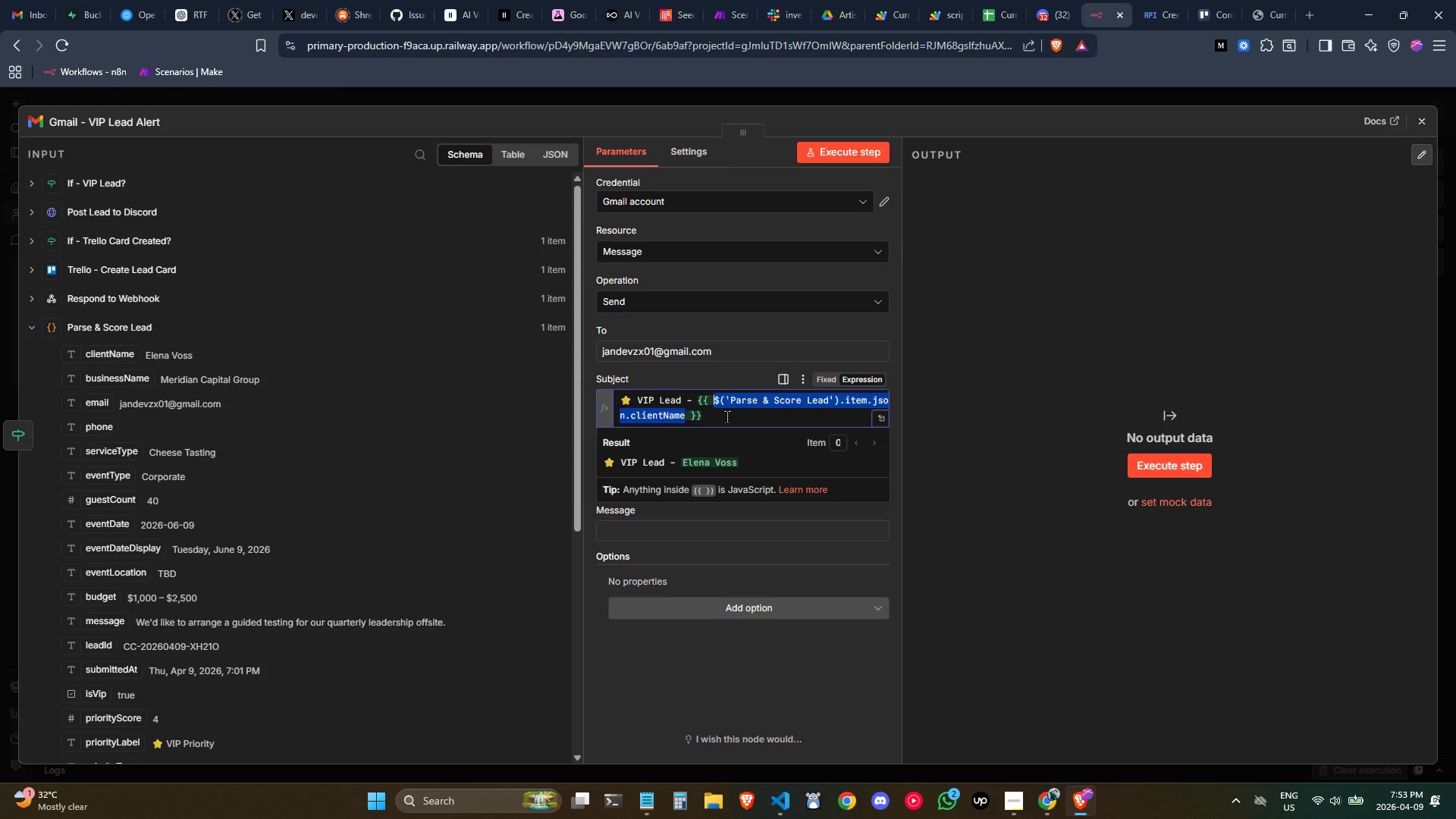 
left_click([726, 416])
 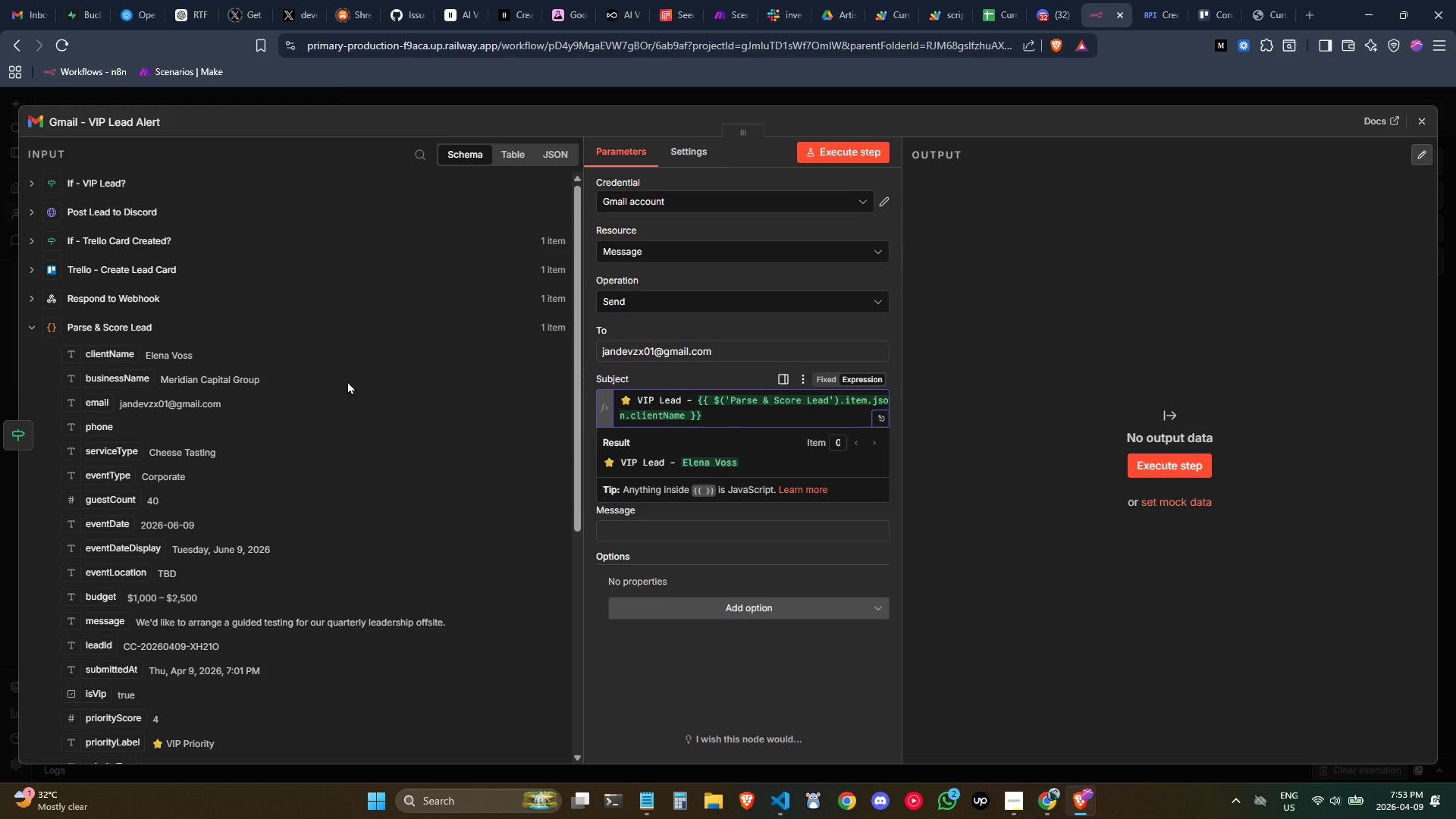 
wait(7.59)
 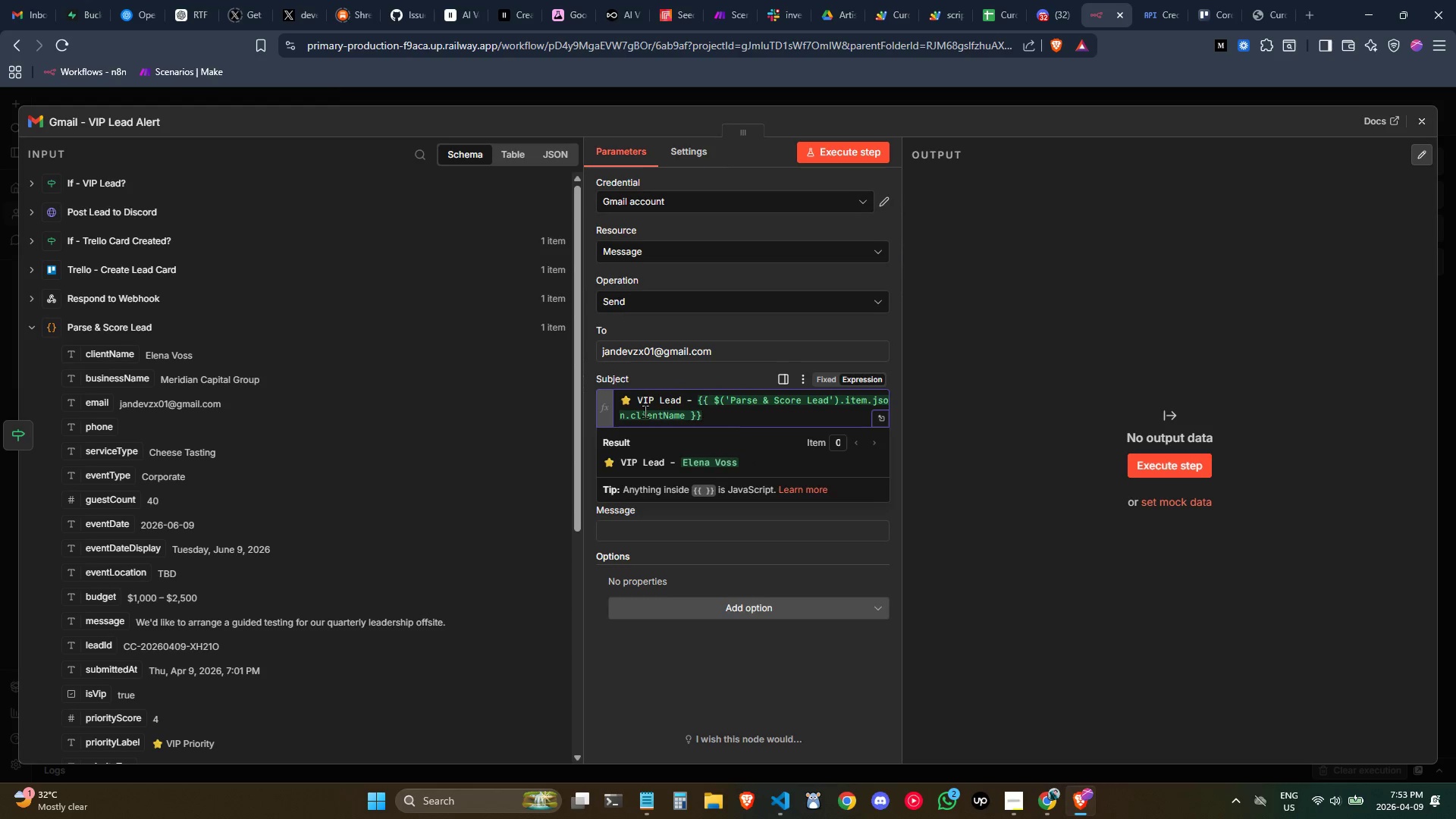 
left_click_drag(start_coordinate=[125, 375], to_coordinate=[791, 414])
 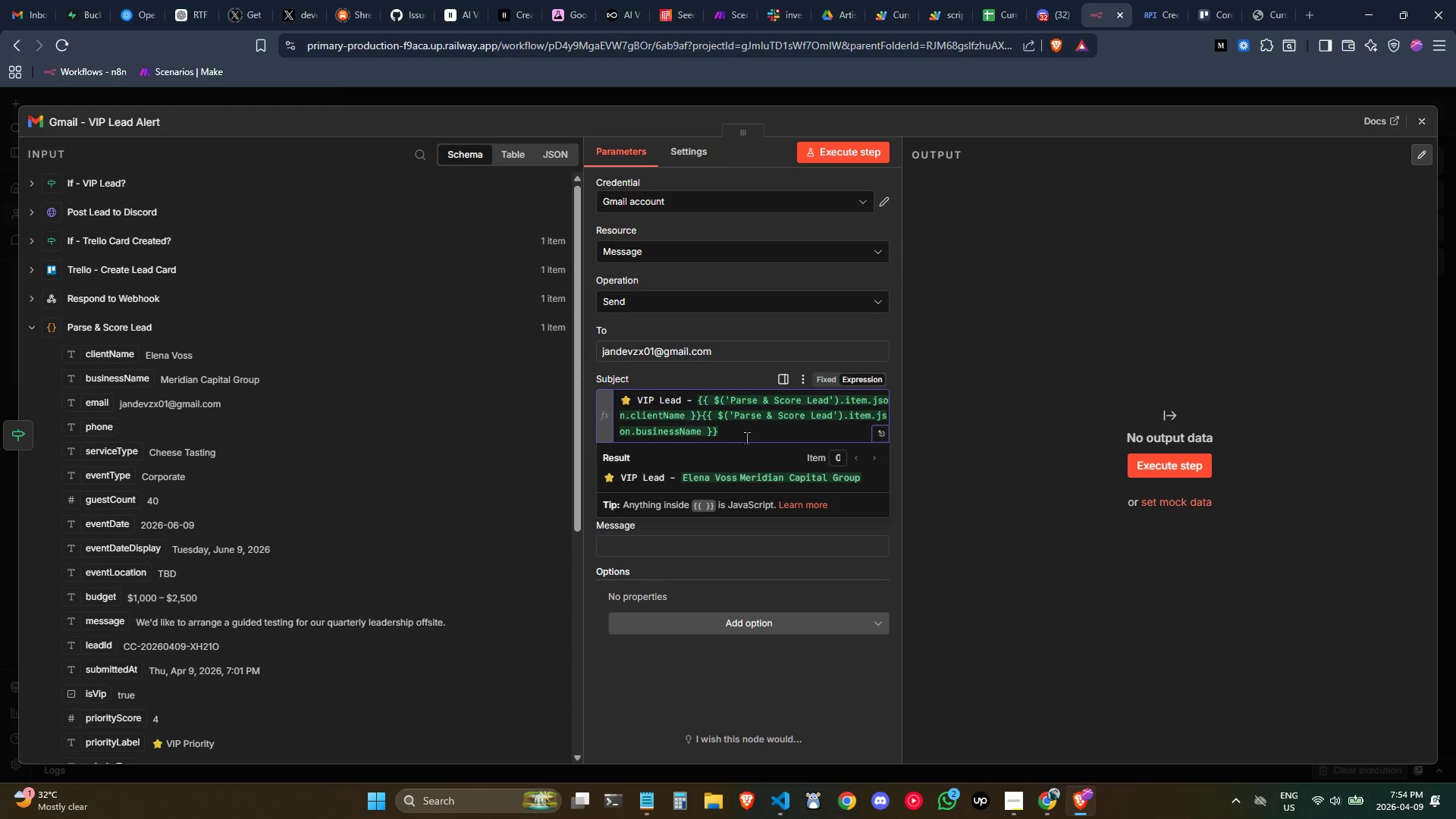 
wait(7.67)
 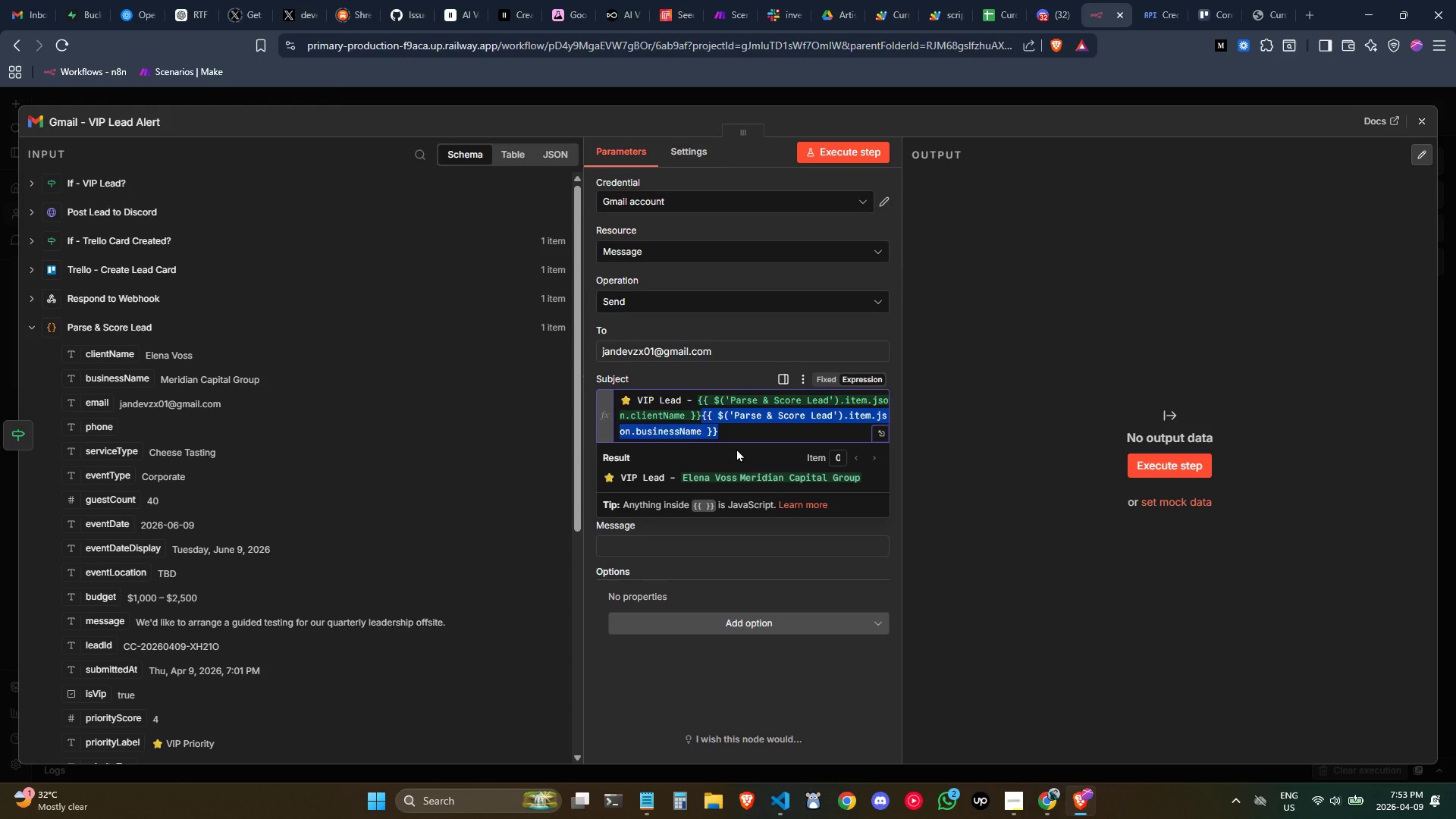 
key(ArrowLeft)
 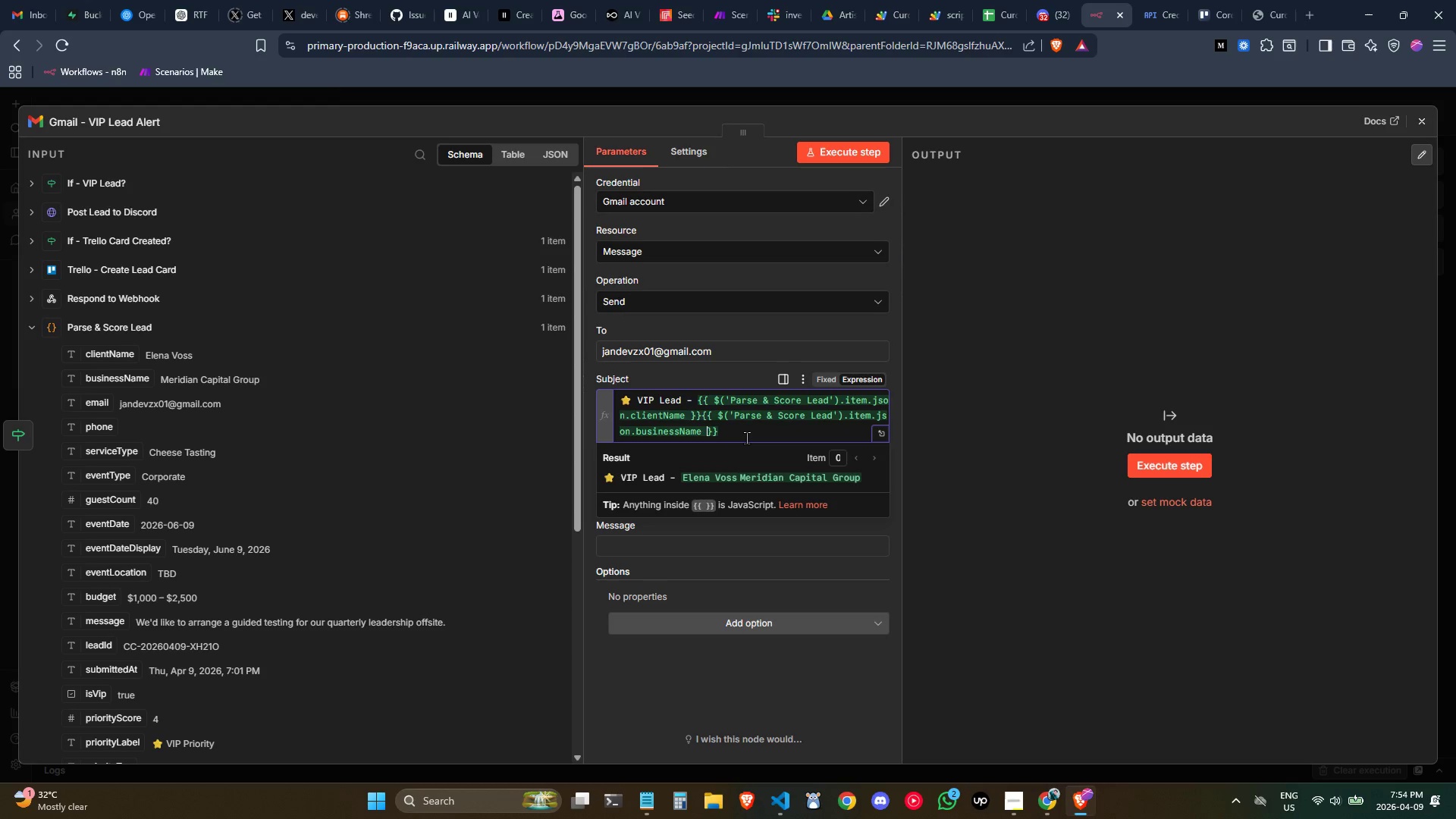 
key(ArrowLeft)
 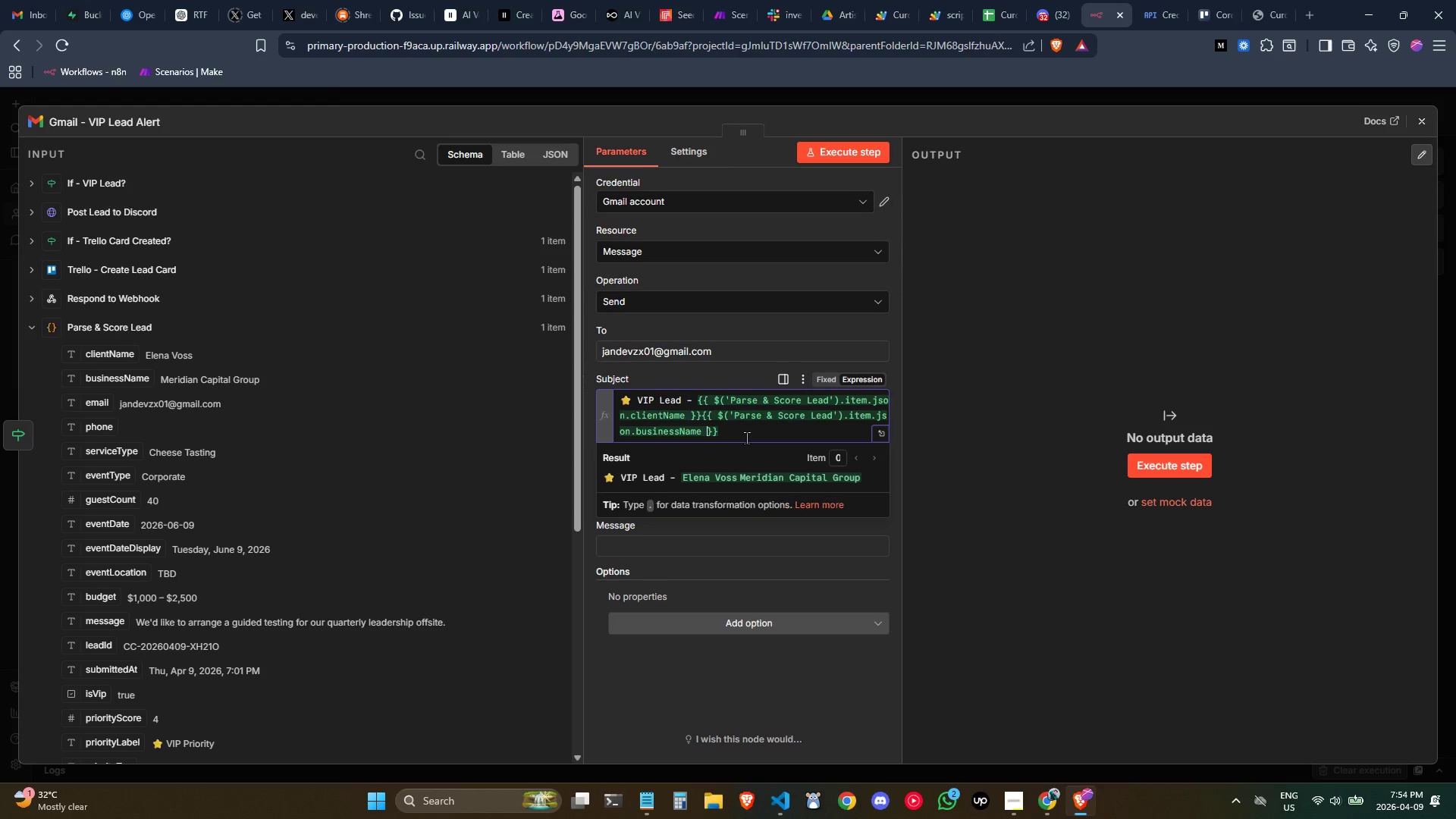 
key(Shift+Slash)
 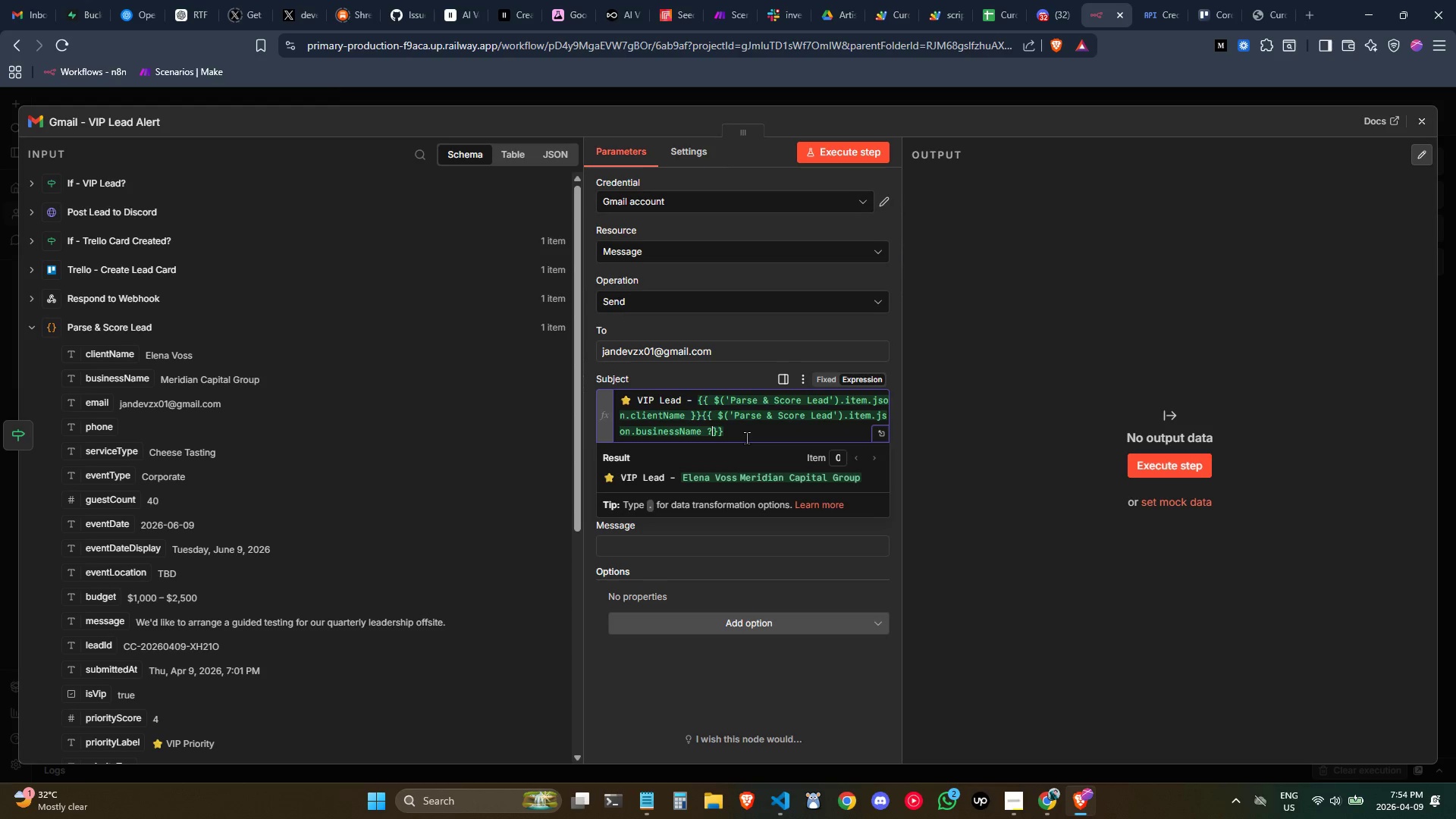 
key(Space)
 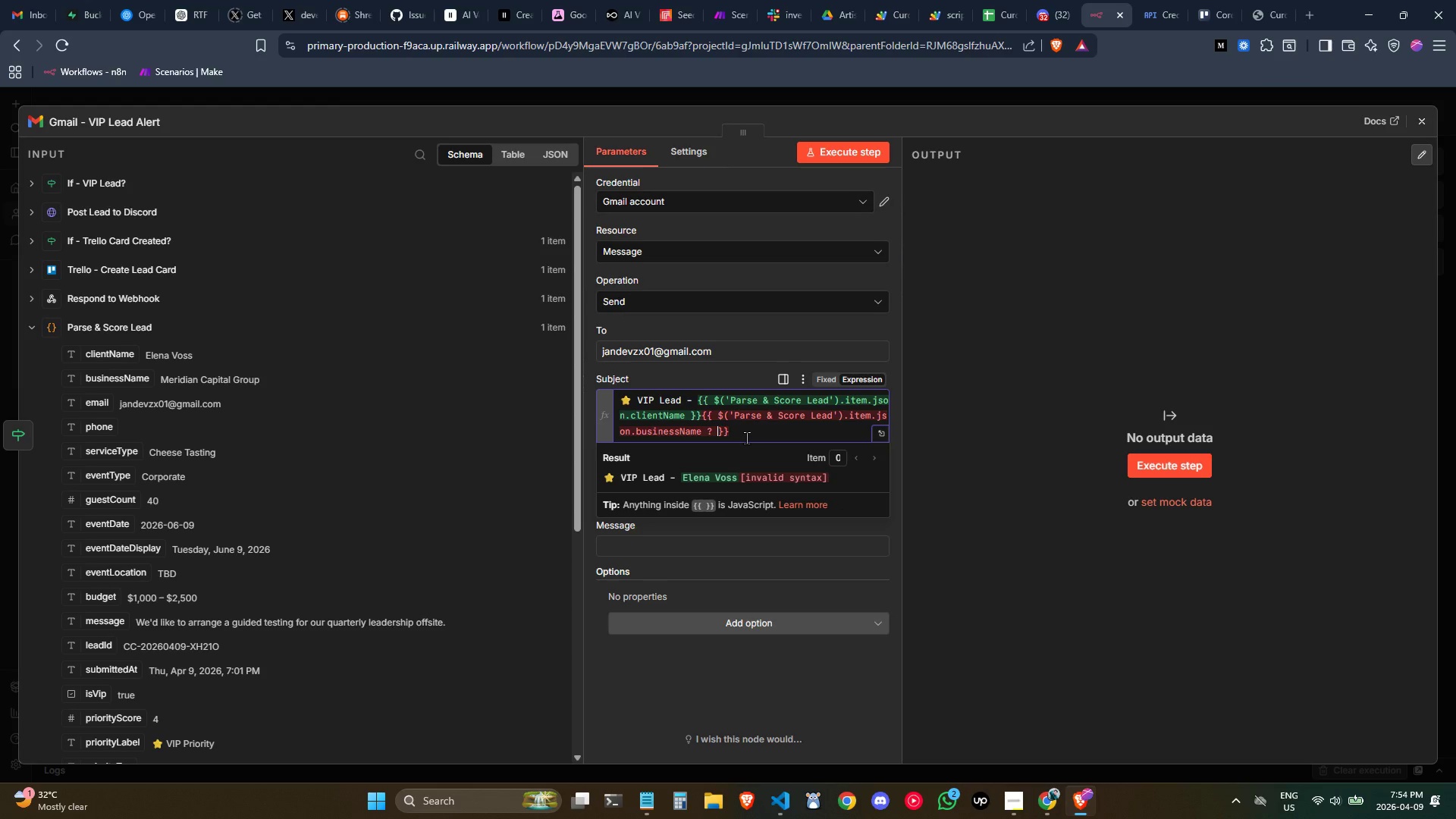 
key(Shift+Quote)
 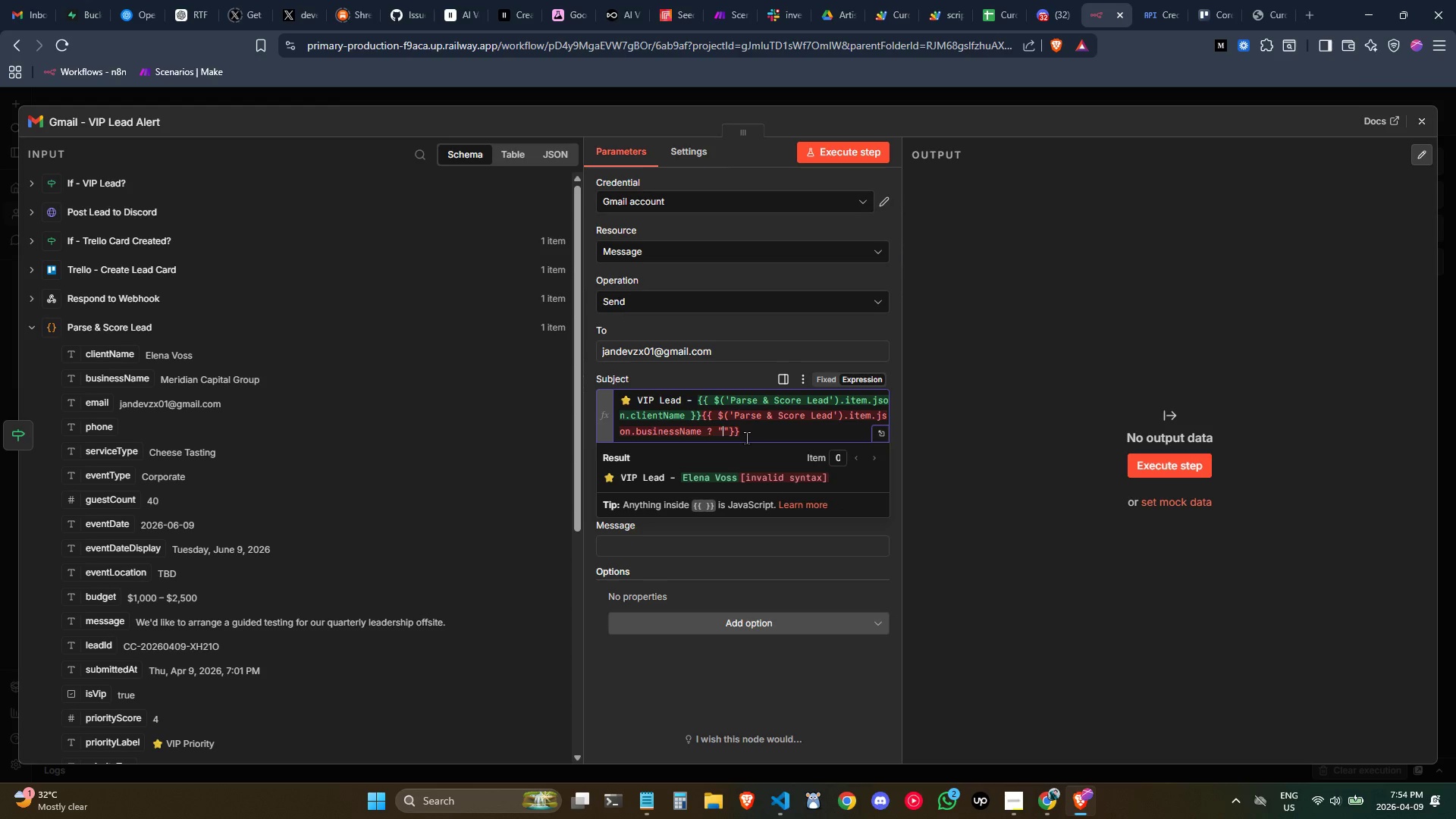 
key(Space)
 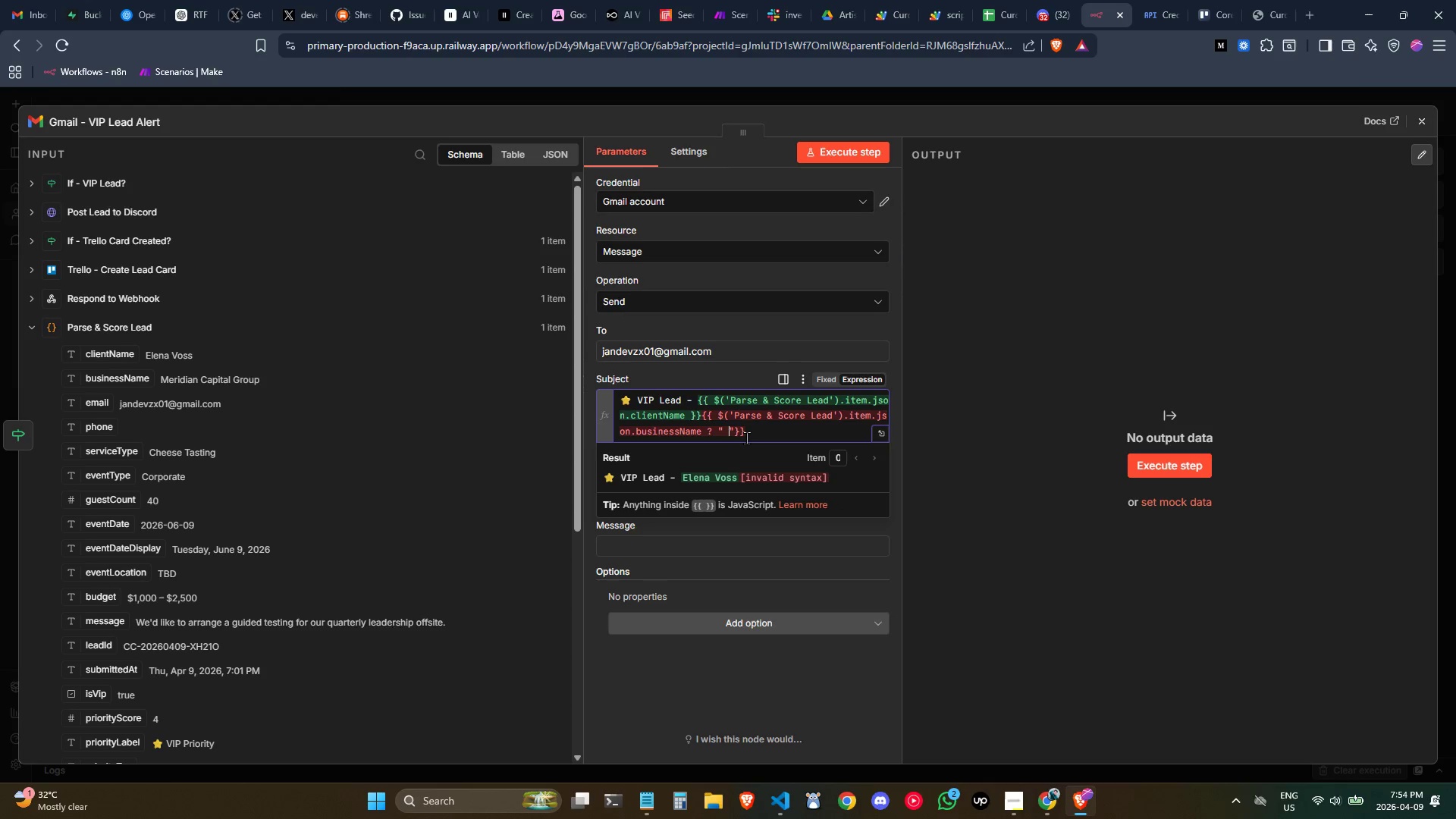 
key(Shift+9)
 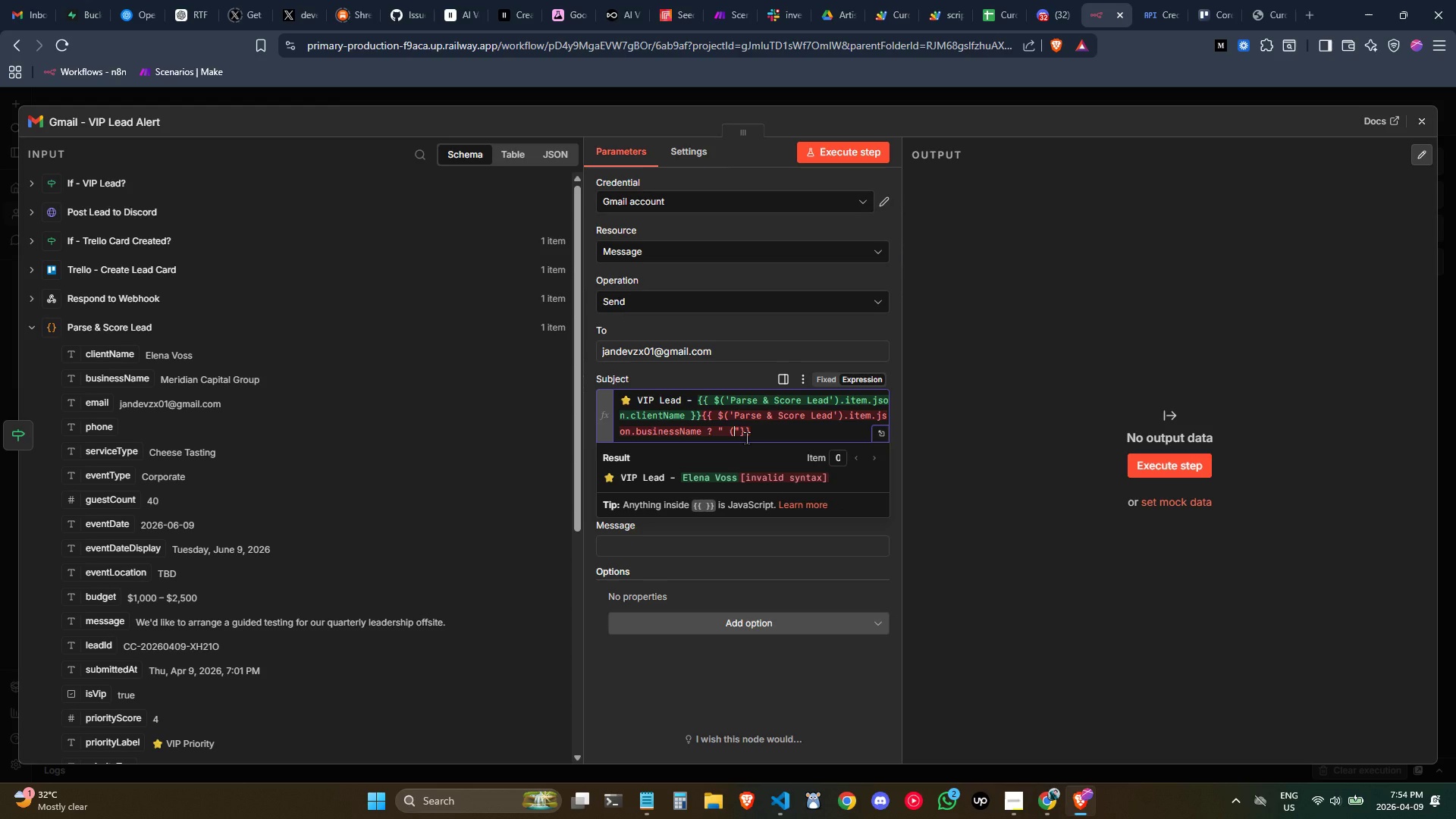 
key(ArrowRight)
 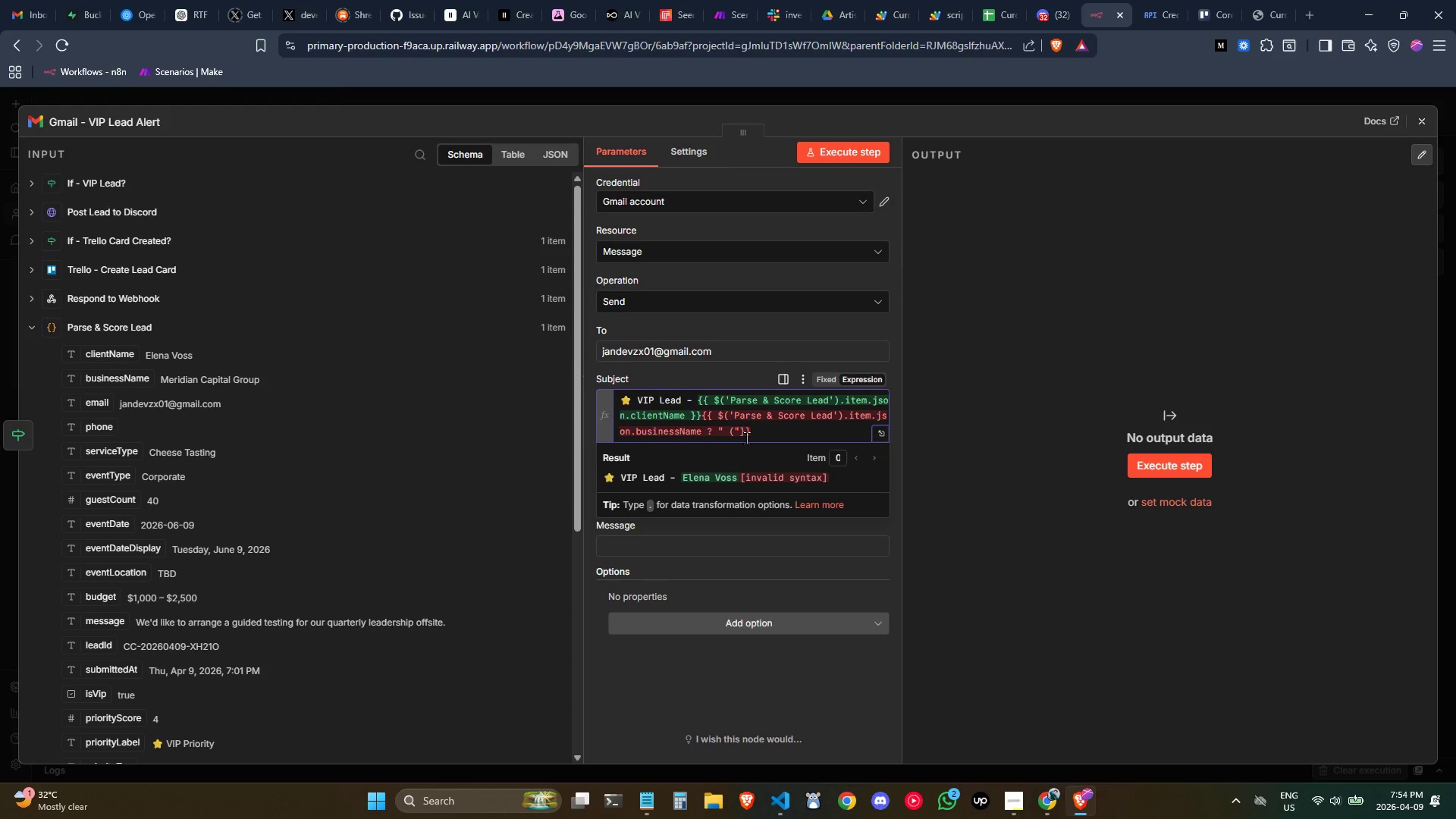 
key(Space)
 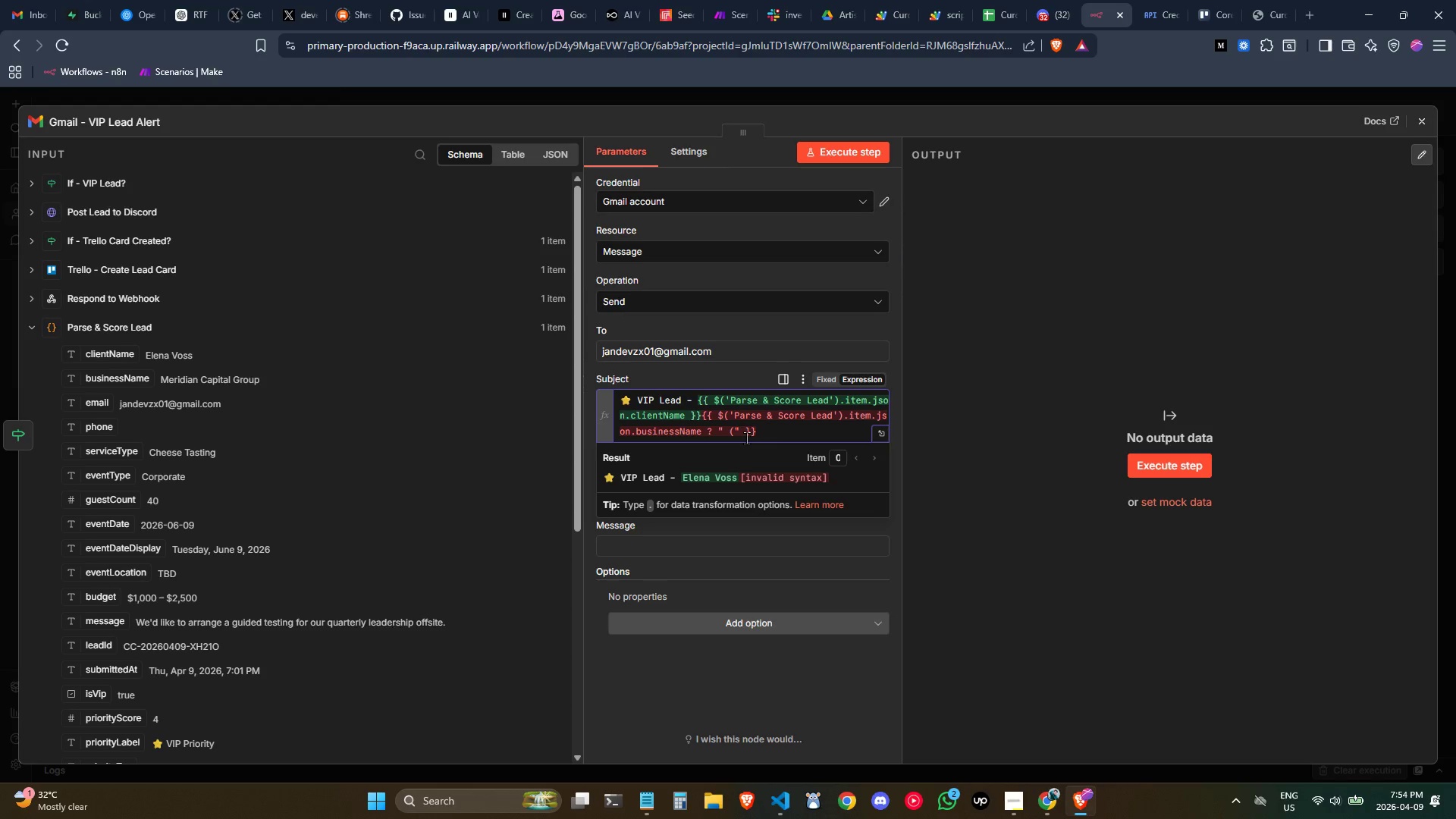 
key(Shift+Equal)
 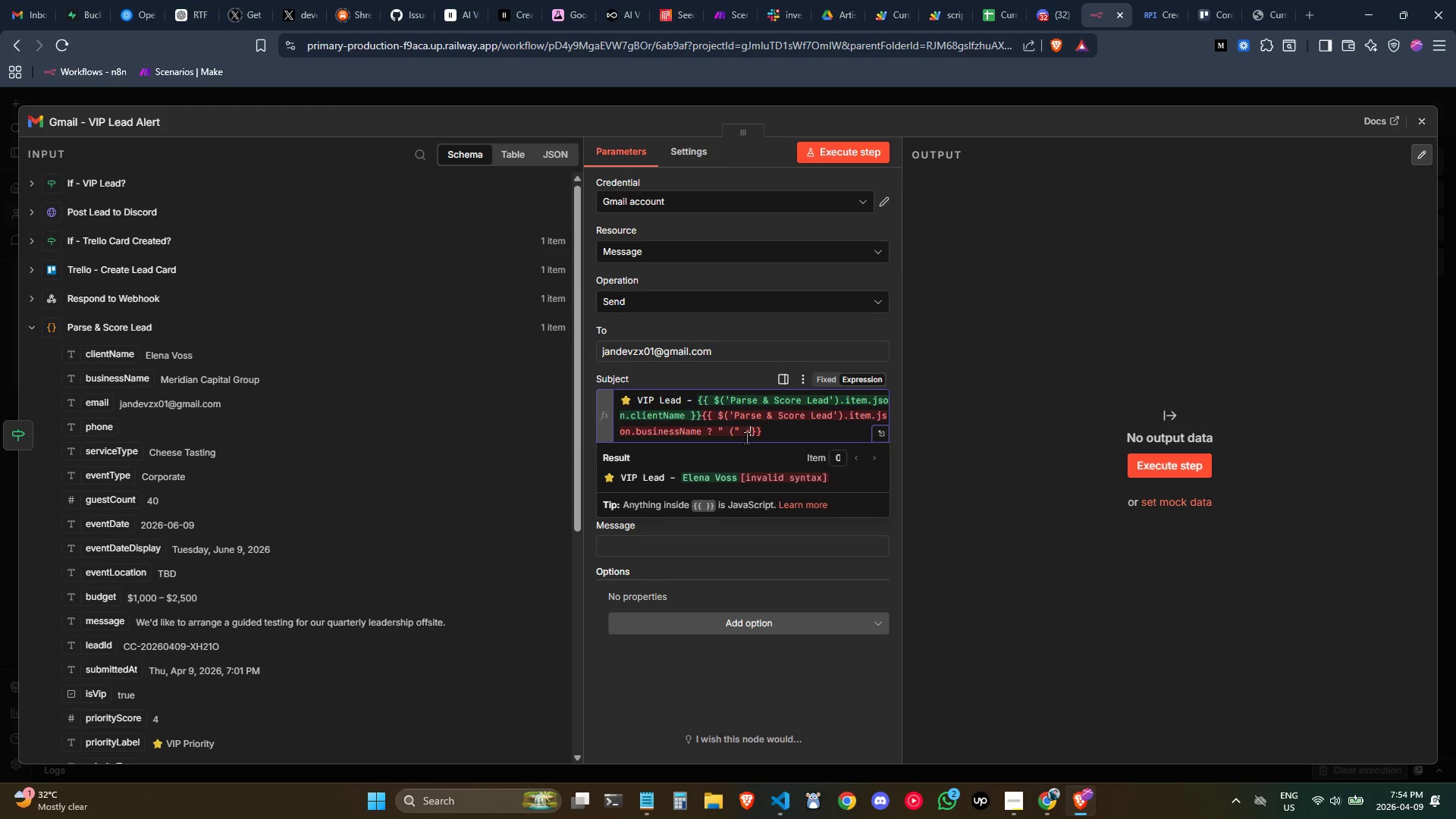 
key(Space)
 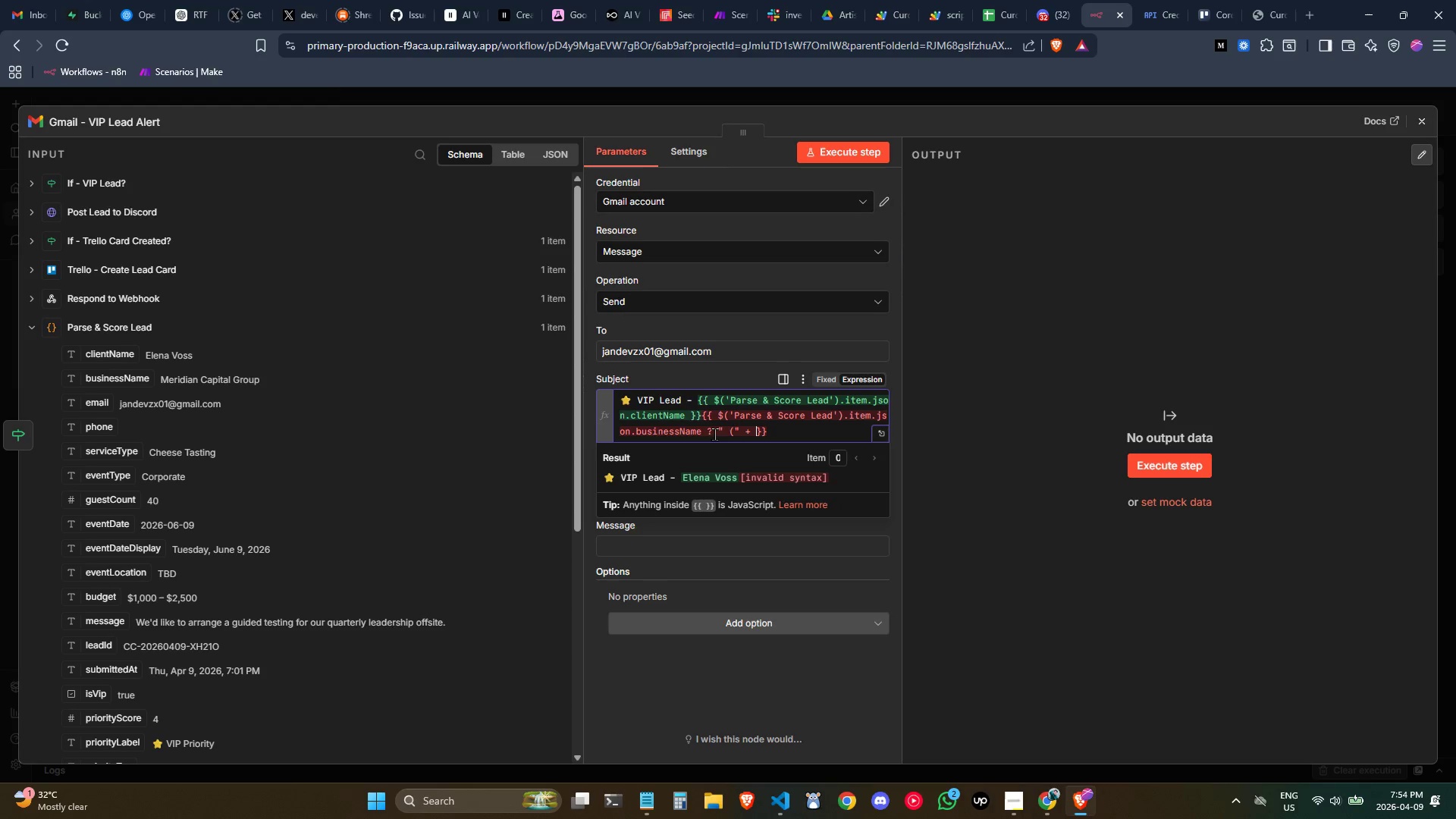 
left_click_drag(start_coordinate=[714, 434], to_coordinate=[710, 433])
 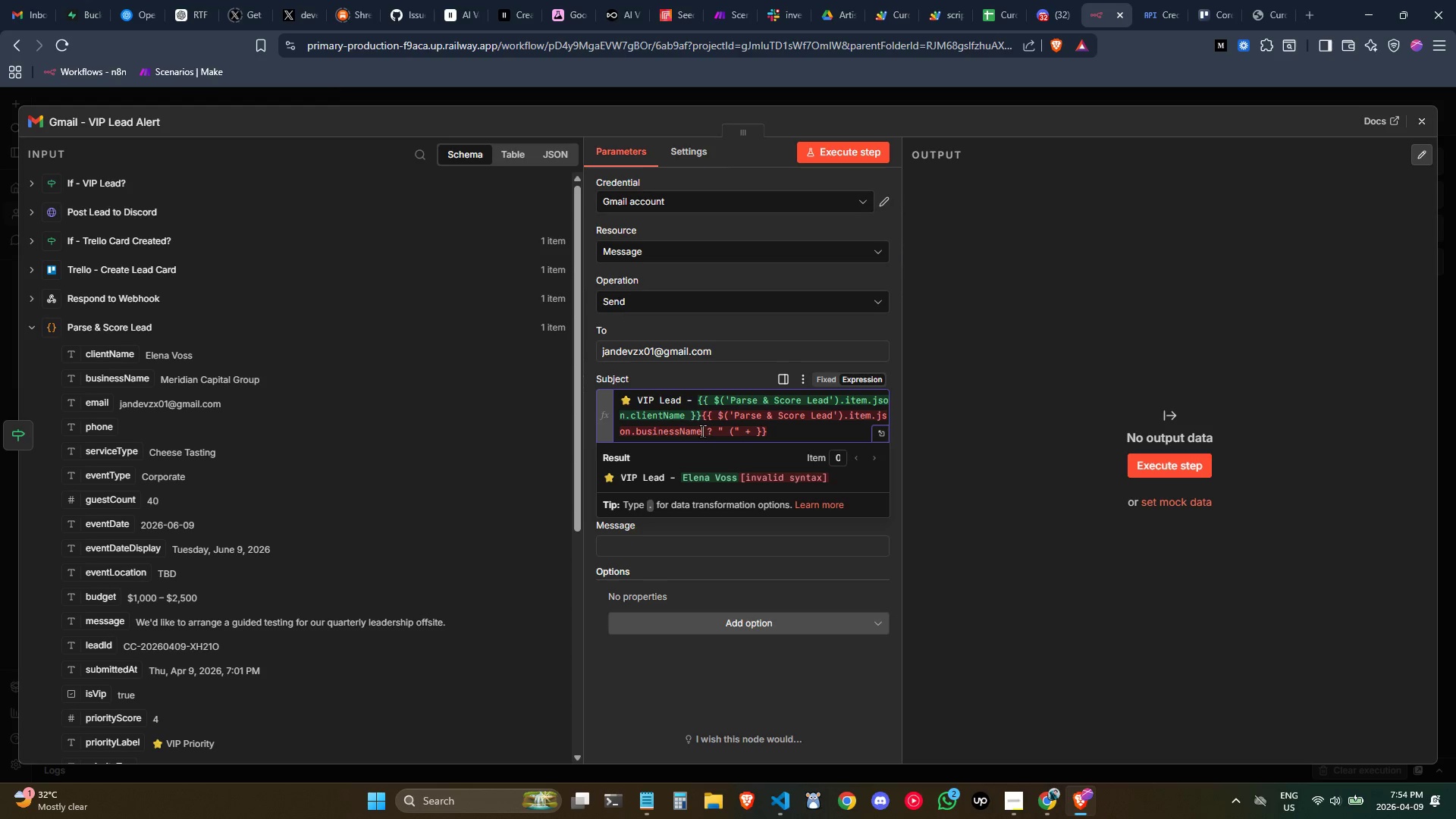 
left_click_drag(start_coordinate=[702, 431], to_coordinate=[720, 413])
 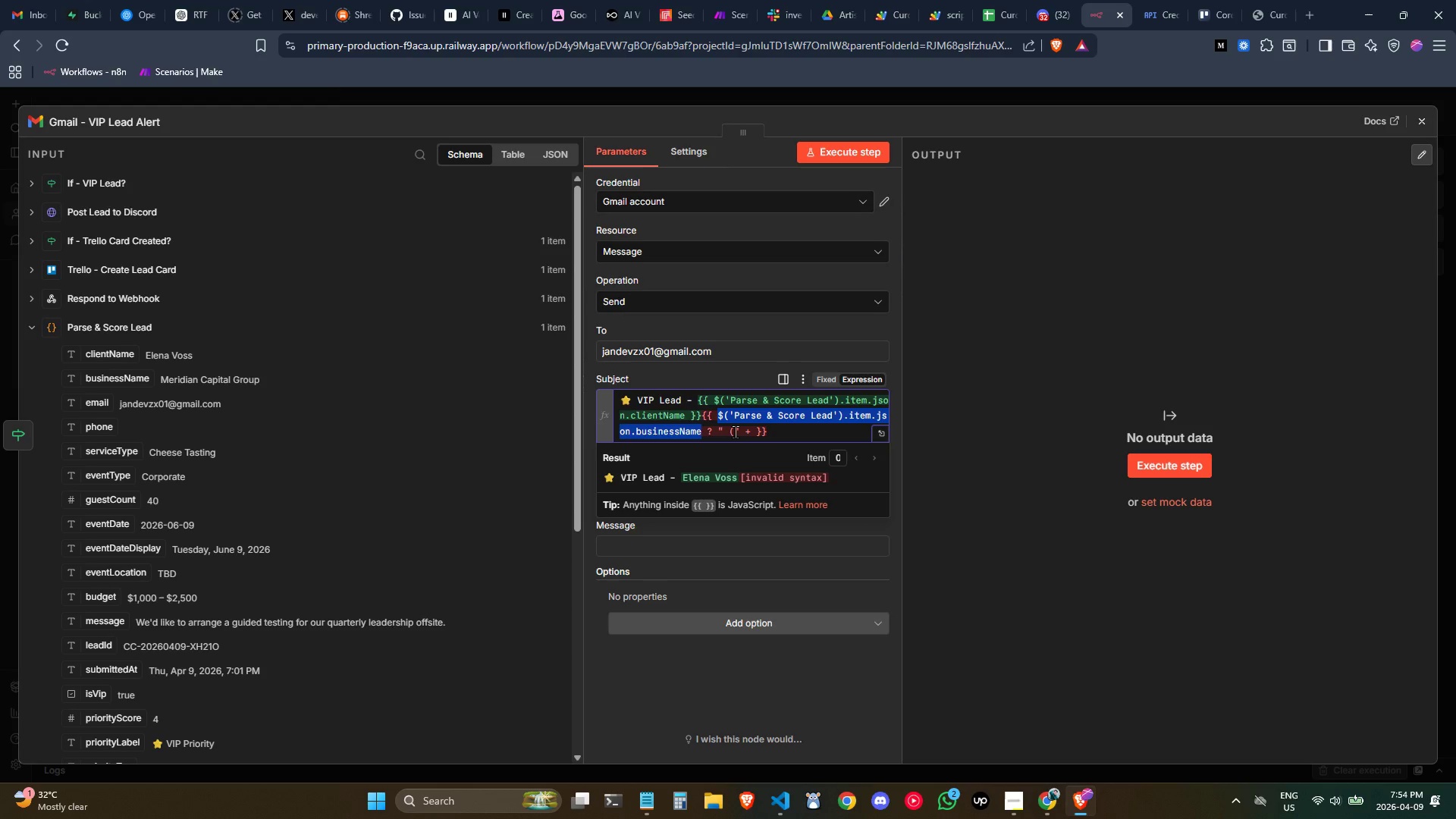 
key(Control+C)
 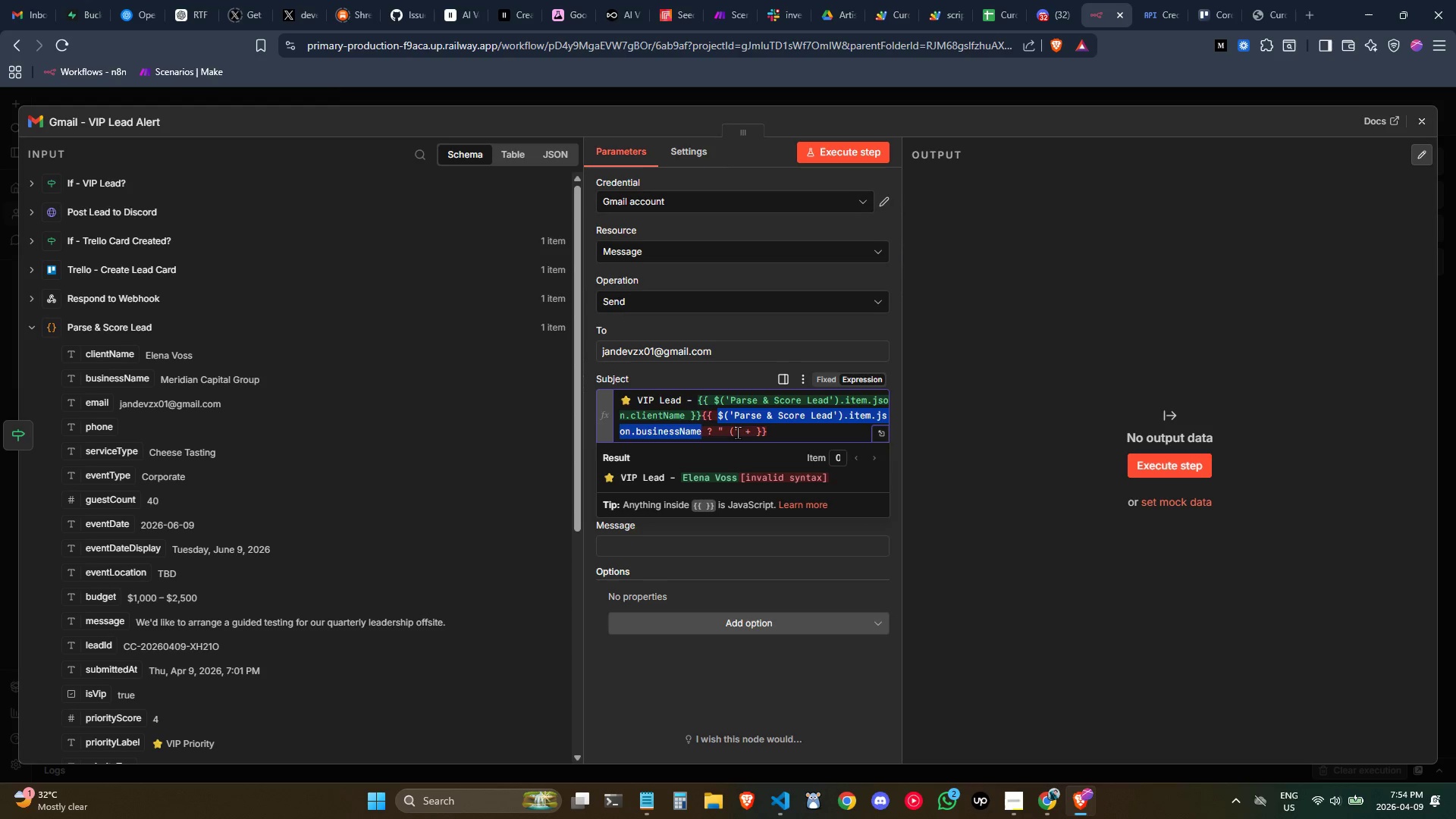 
key(Control+C)
 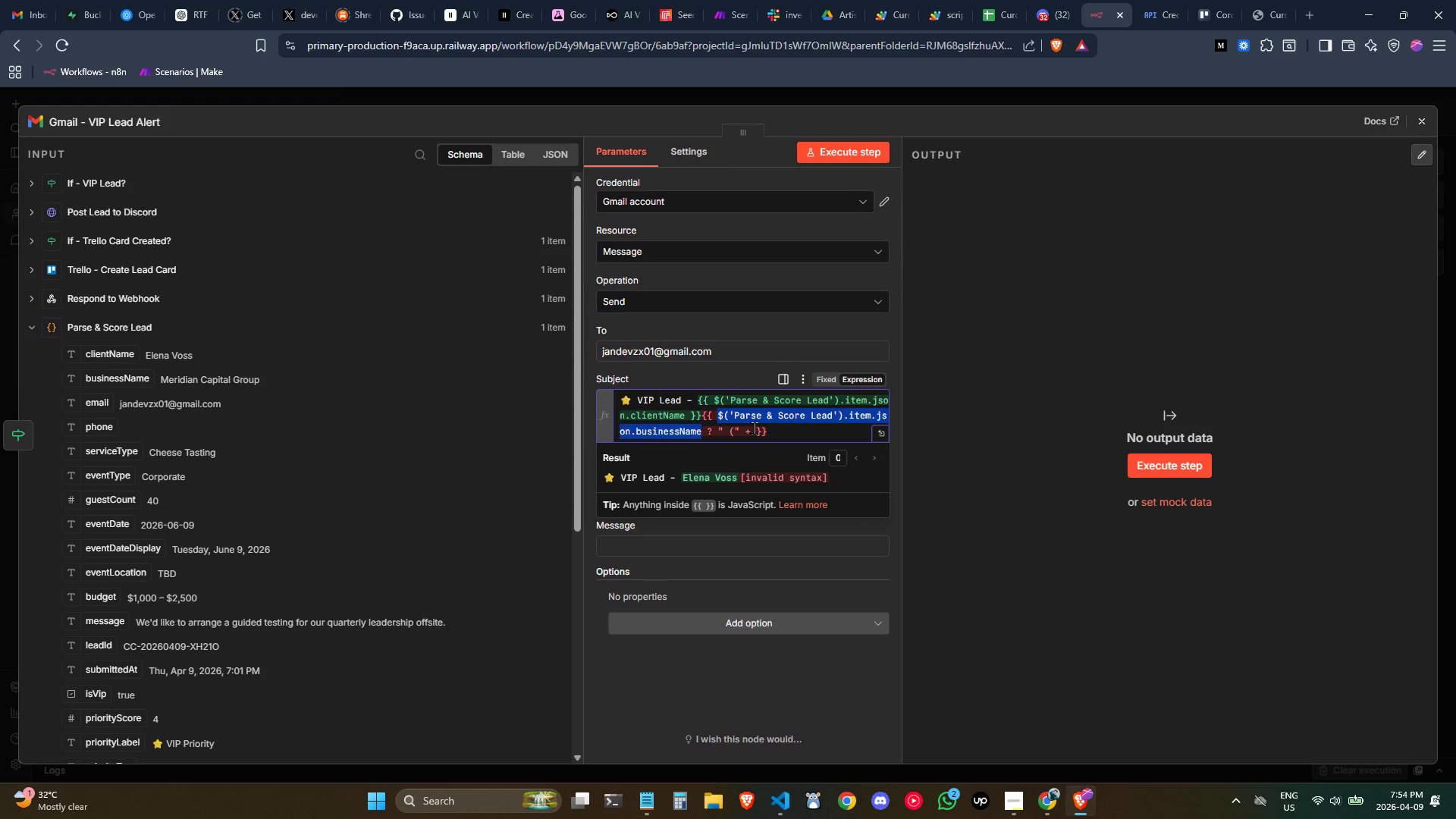 
left_click([754, 428])
 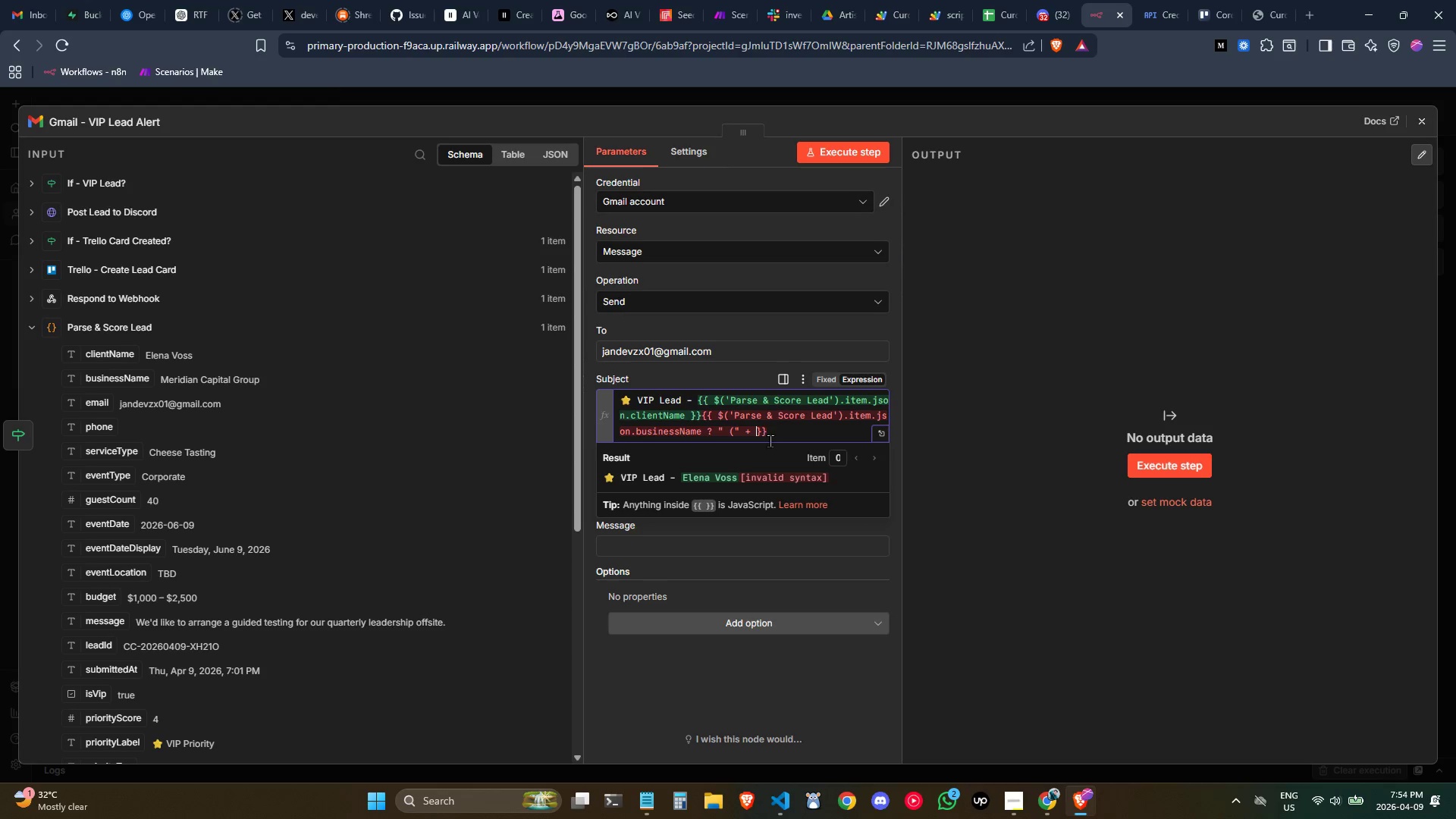 
key(Control+V)
 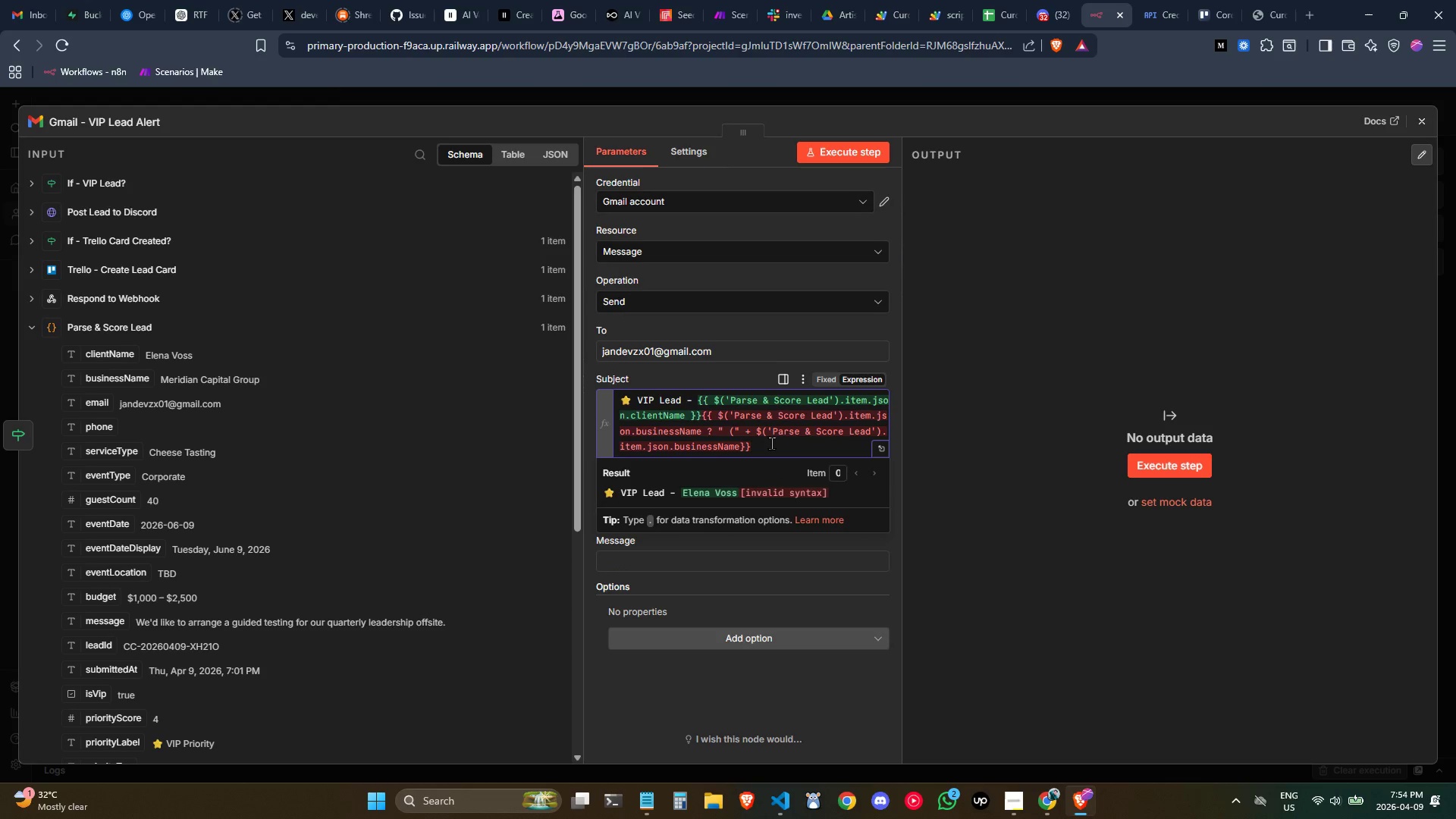 
key(Space)
 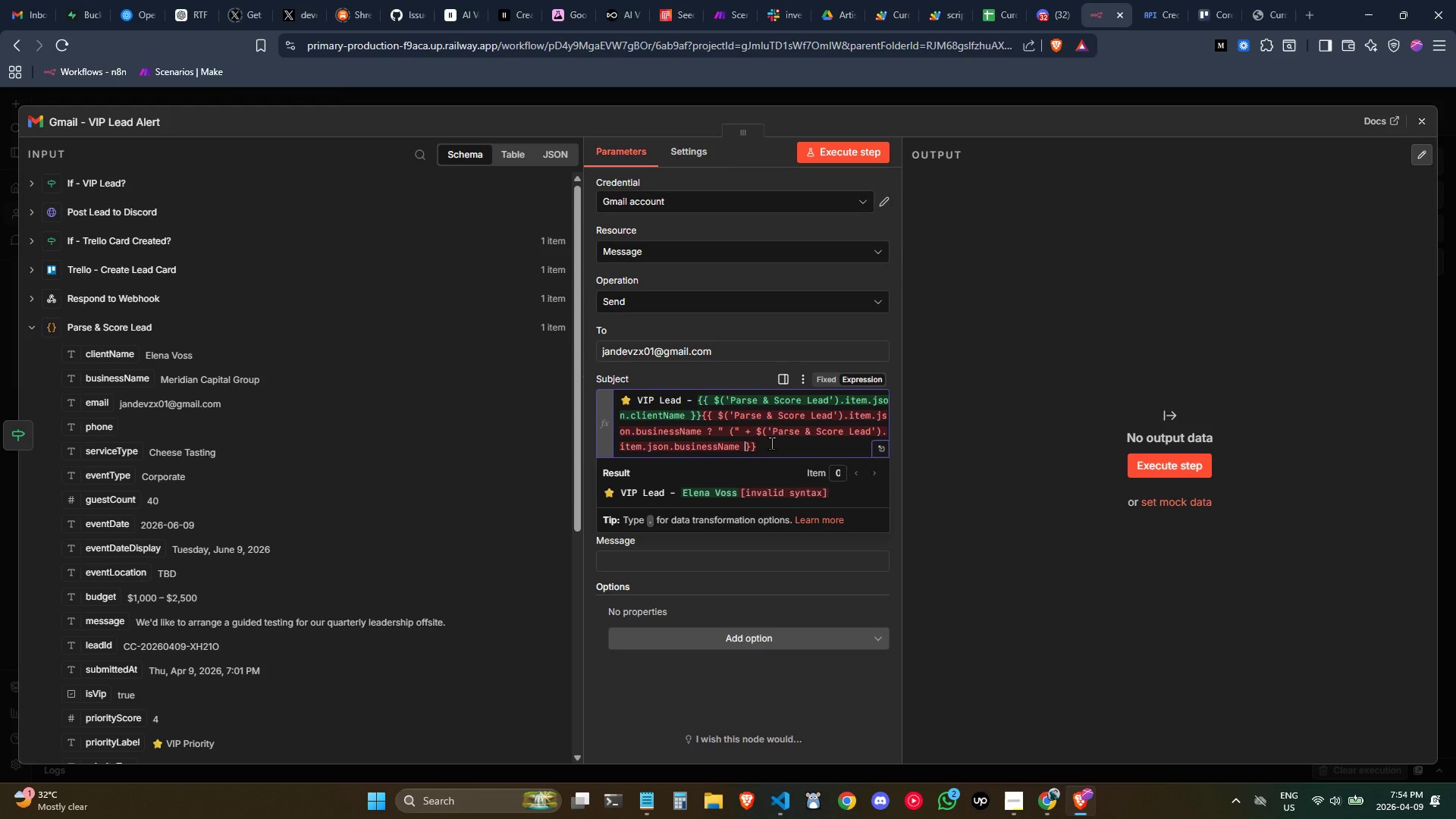 
hold_key(key=ShiftLeft, duration=0.75)
 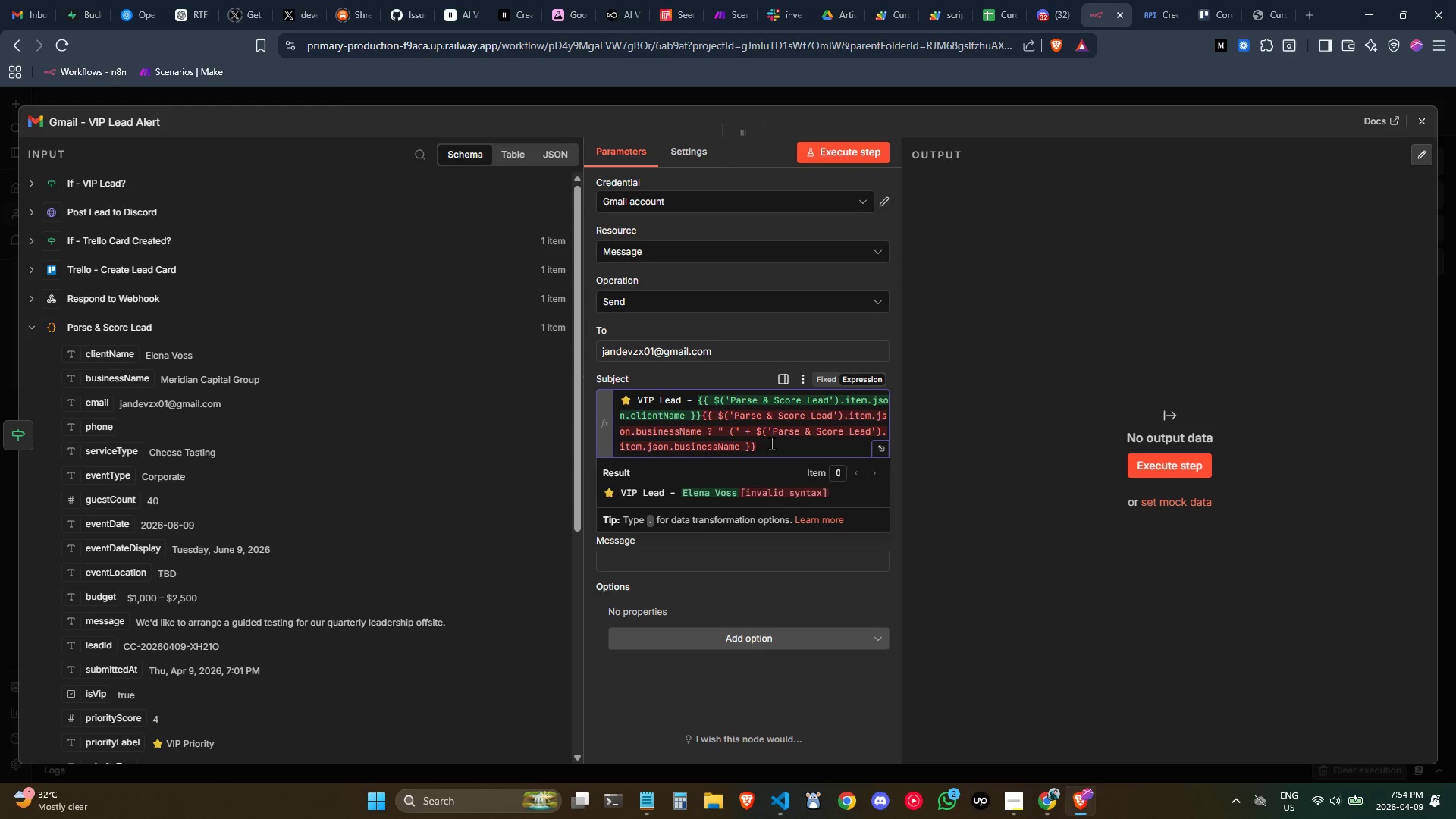 
key(Shift+Equal)
 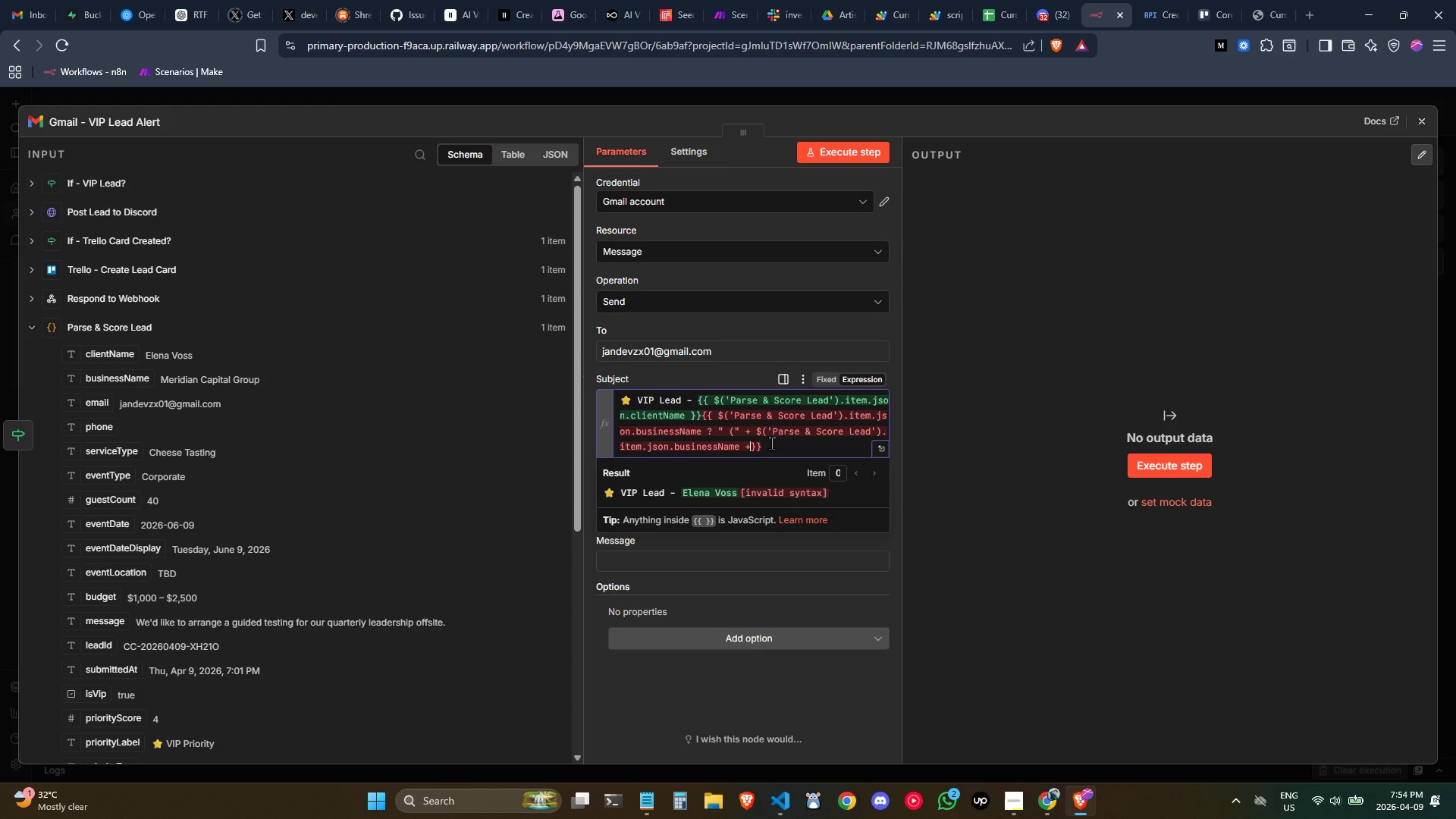 
key(Space)
 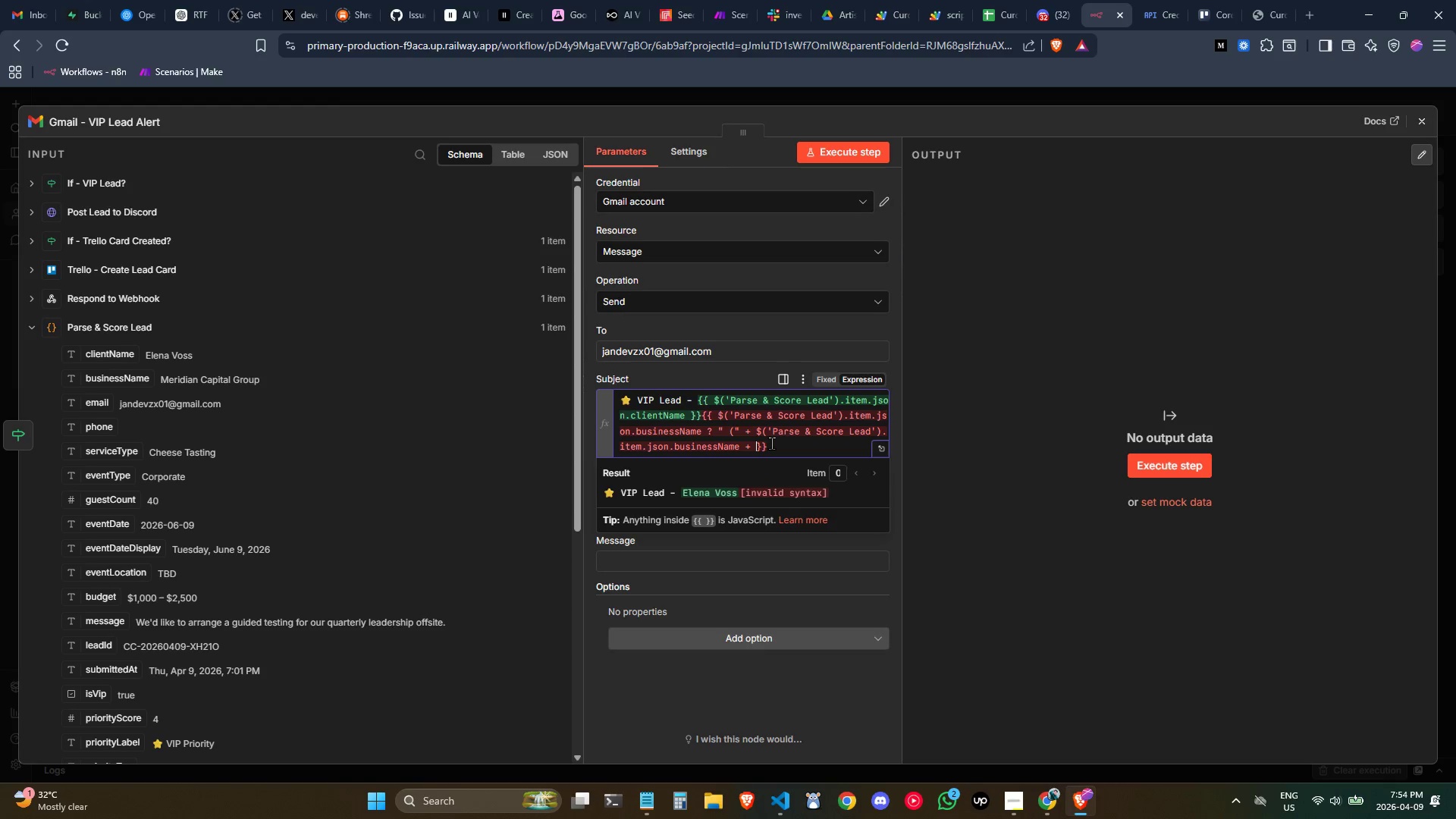 
key(Shift+ShiftLeft)
 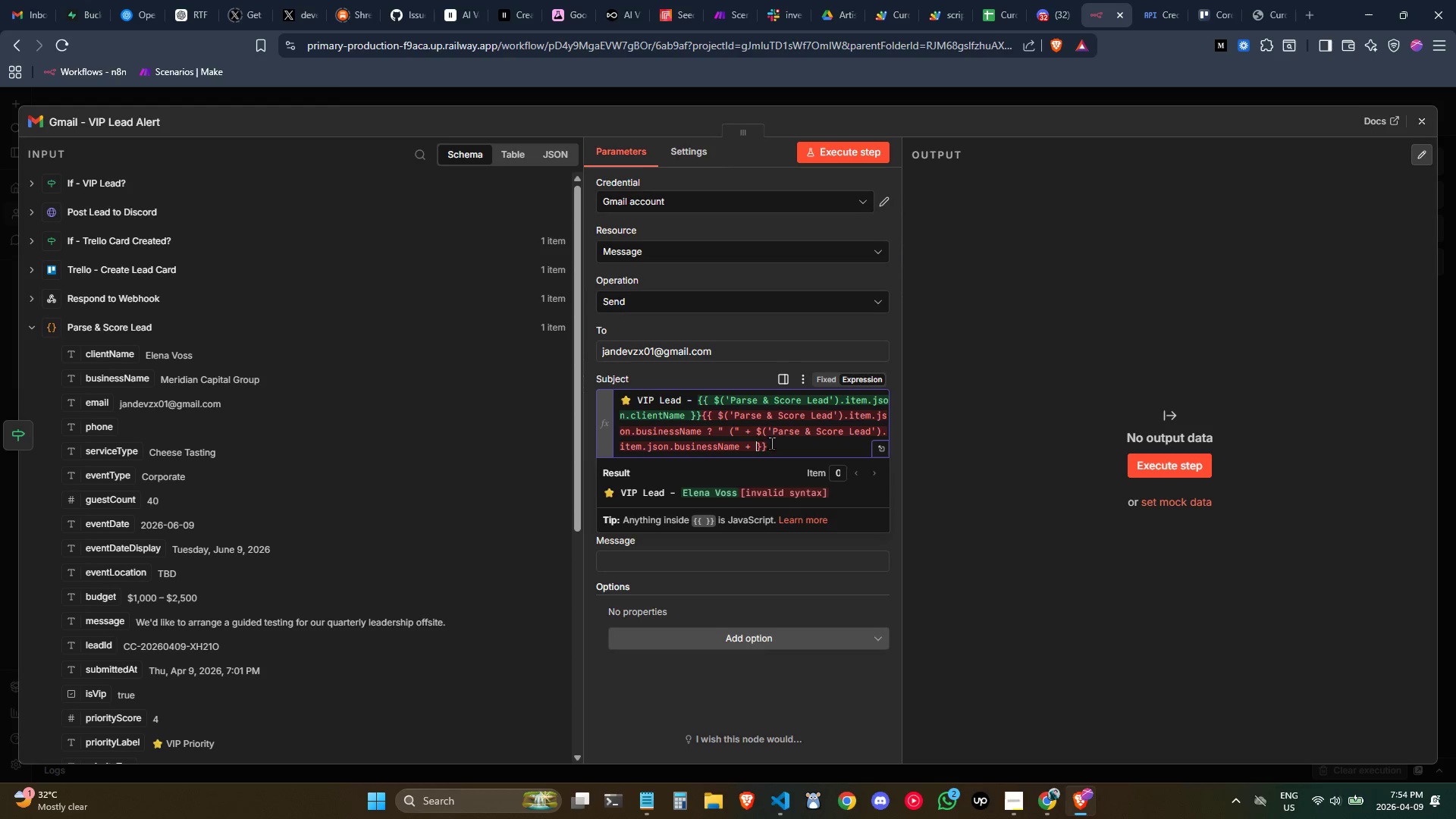 
key(Shift+Quote)
 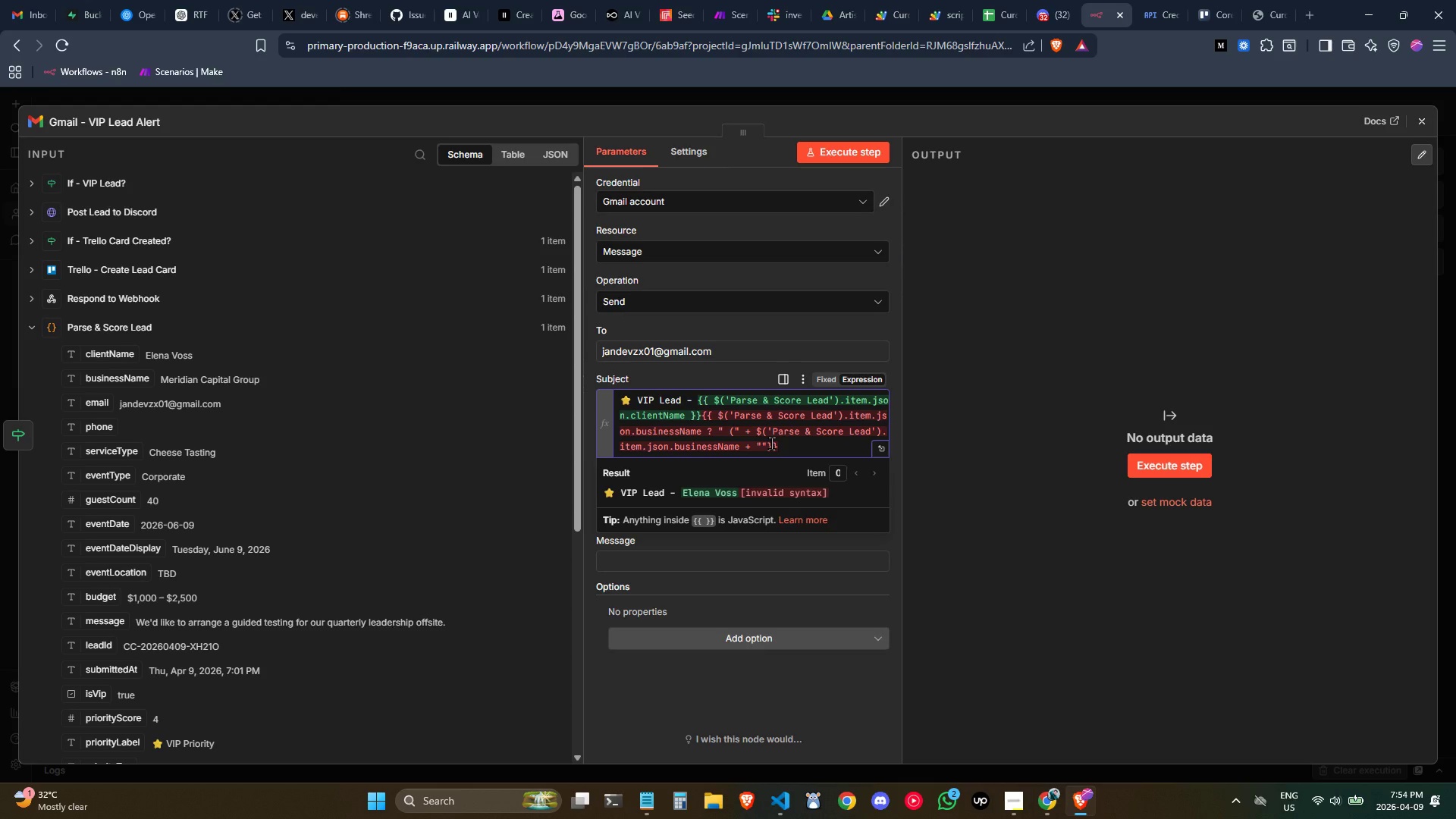 
key(Shift+0)
 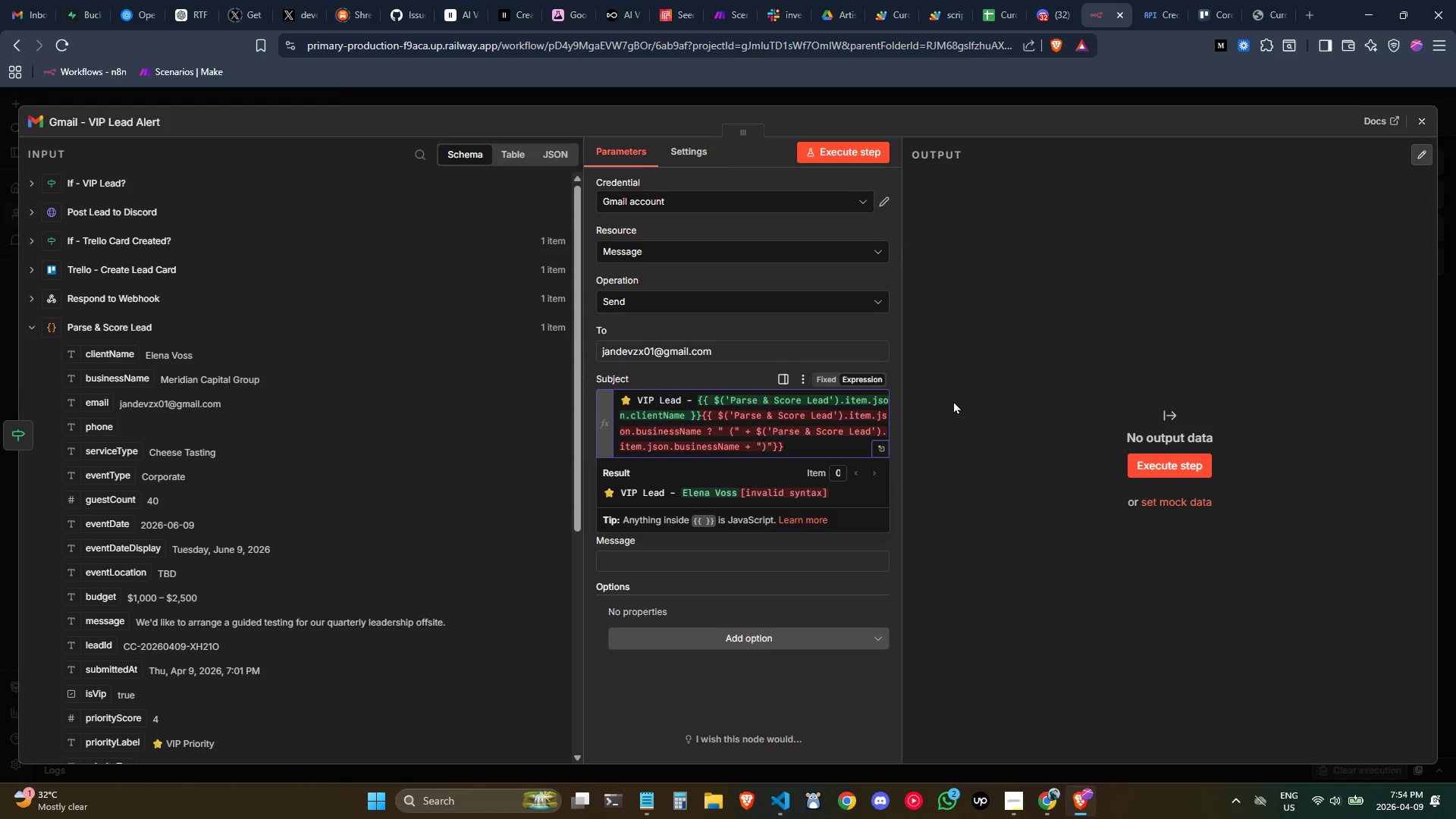 
key(ArrowRight)
 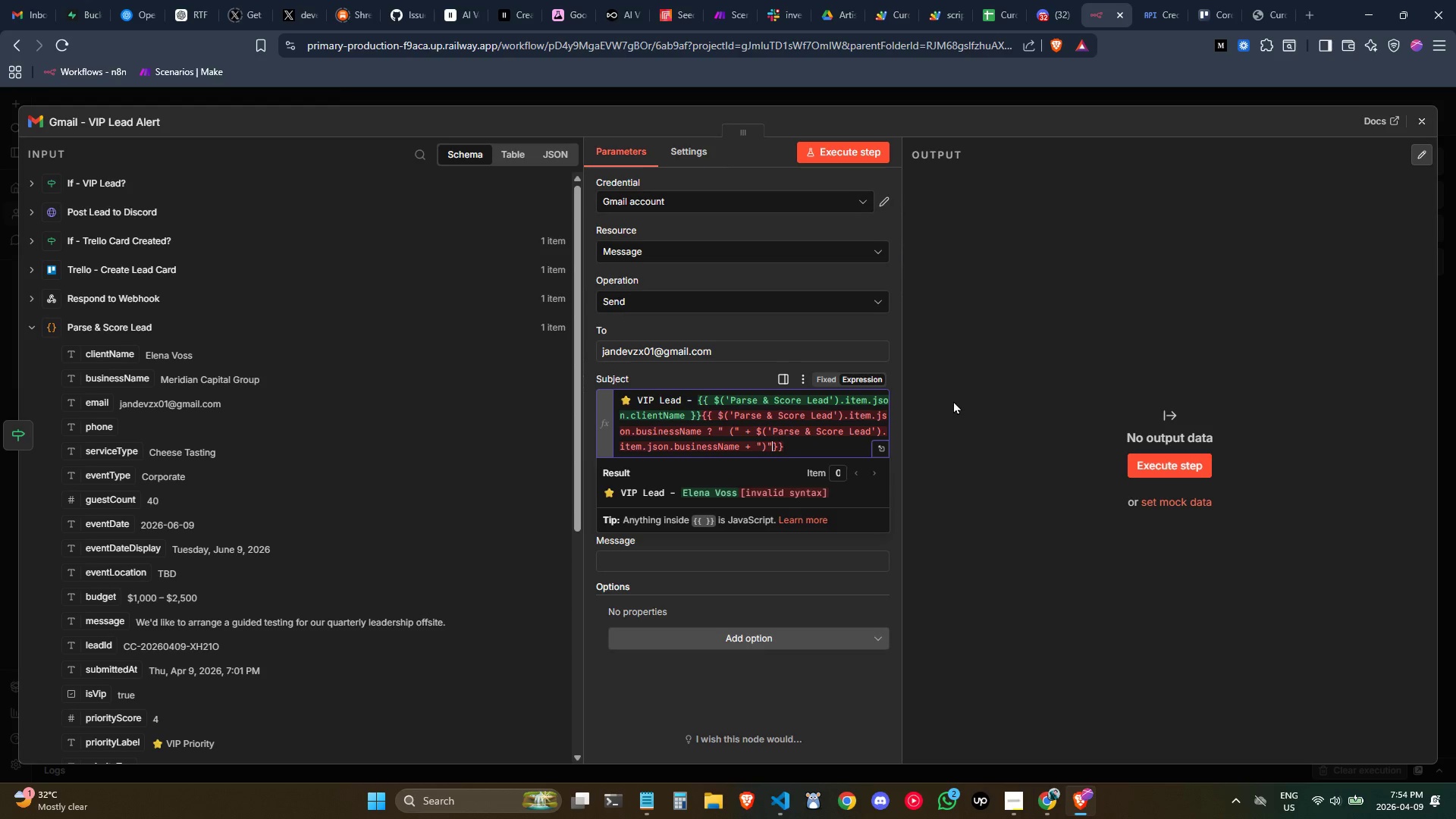 
key(Space)
 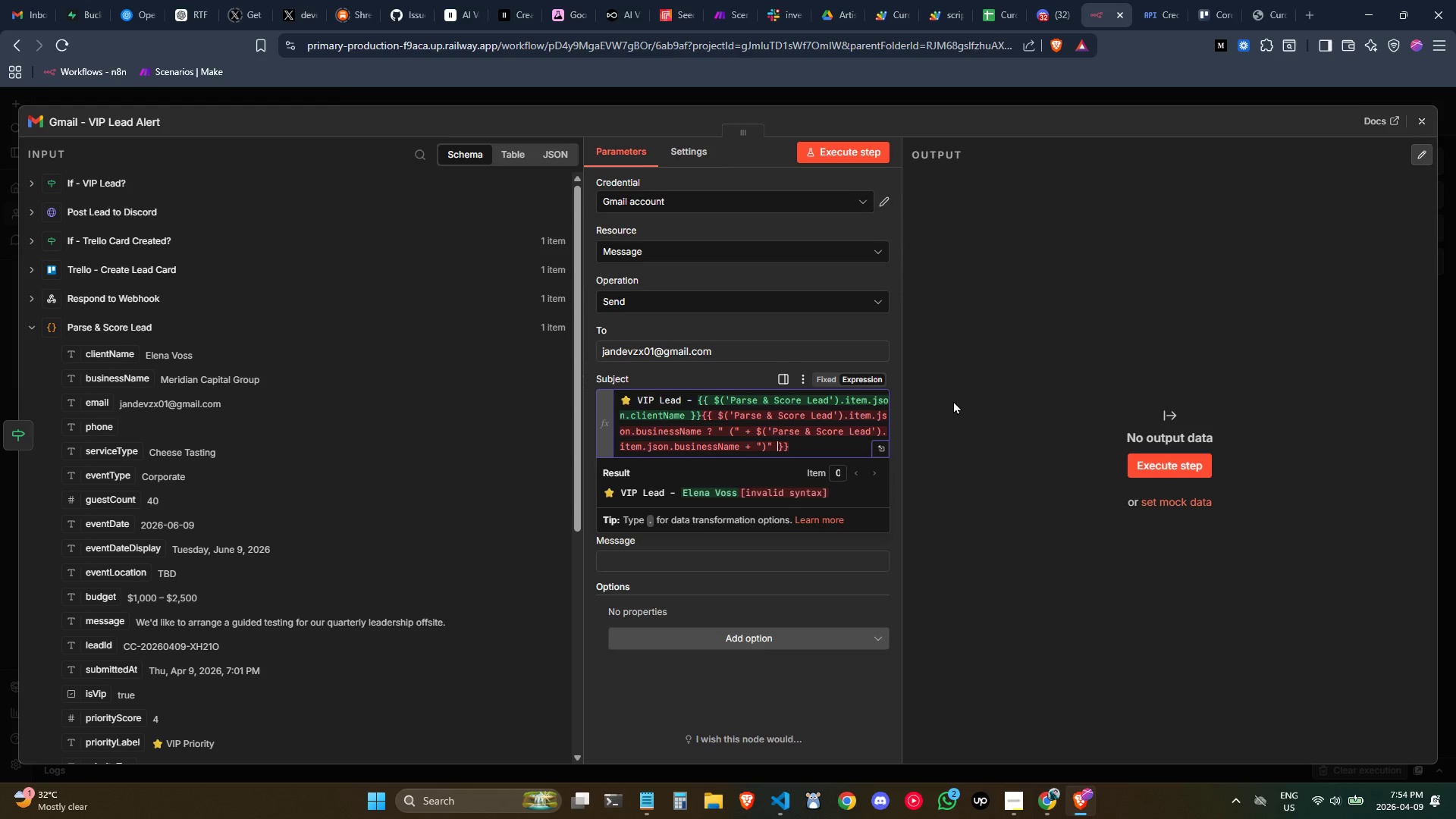 
key(Shift+Semicolon)
 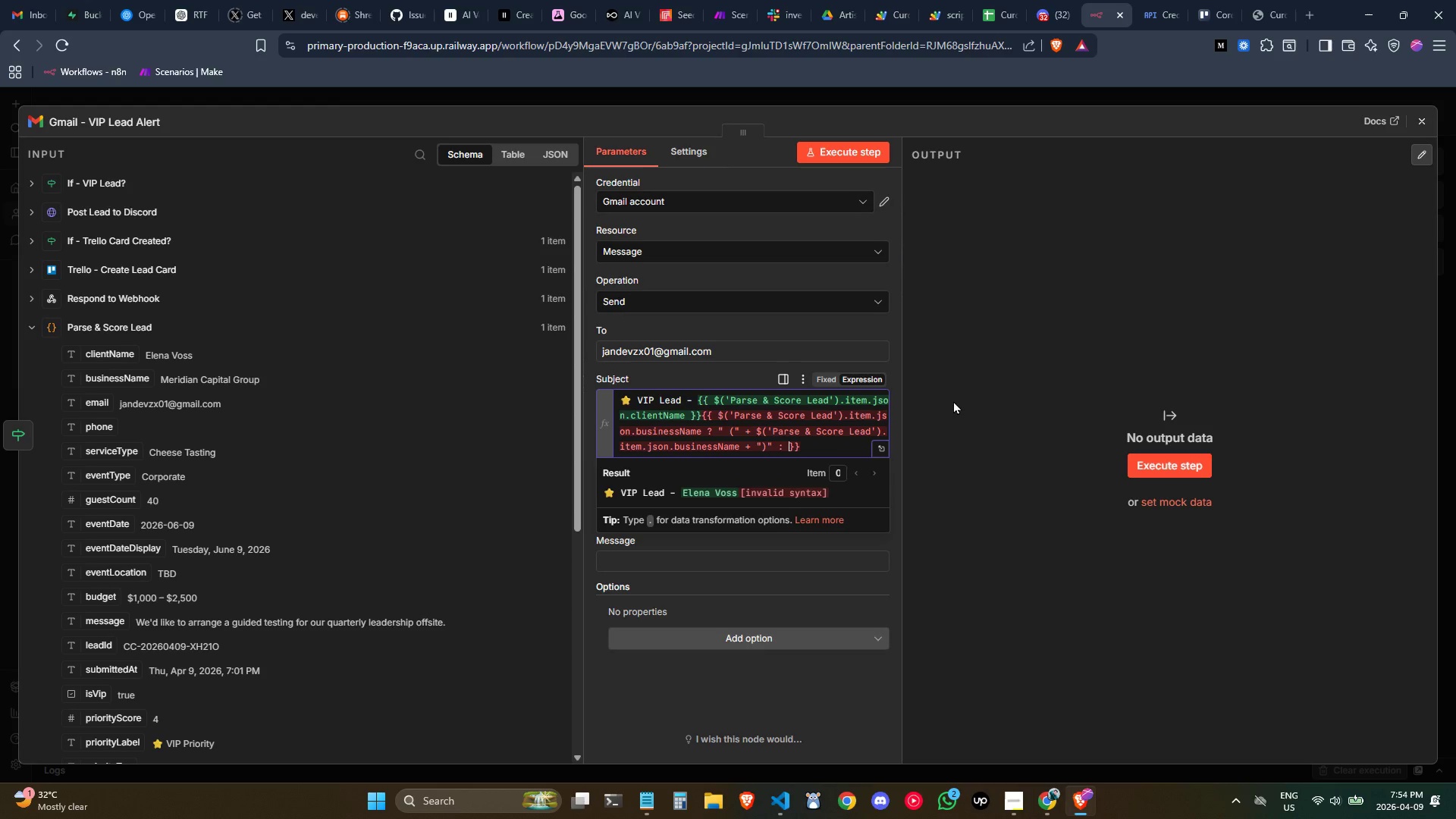 
key(Space)
 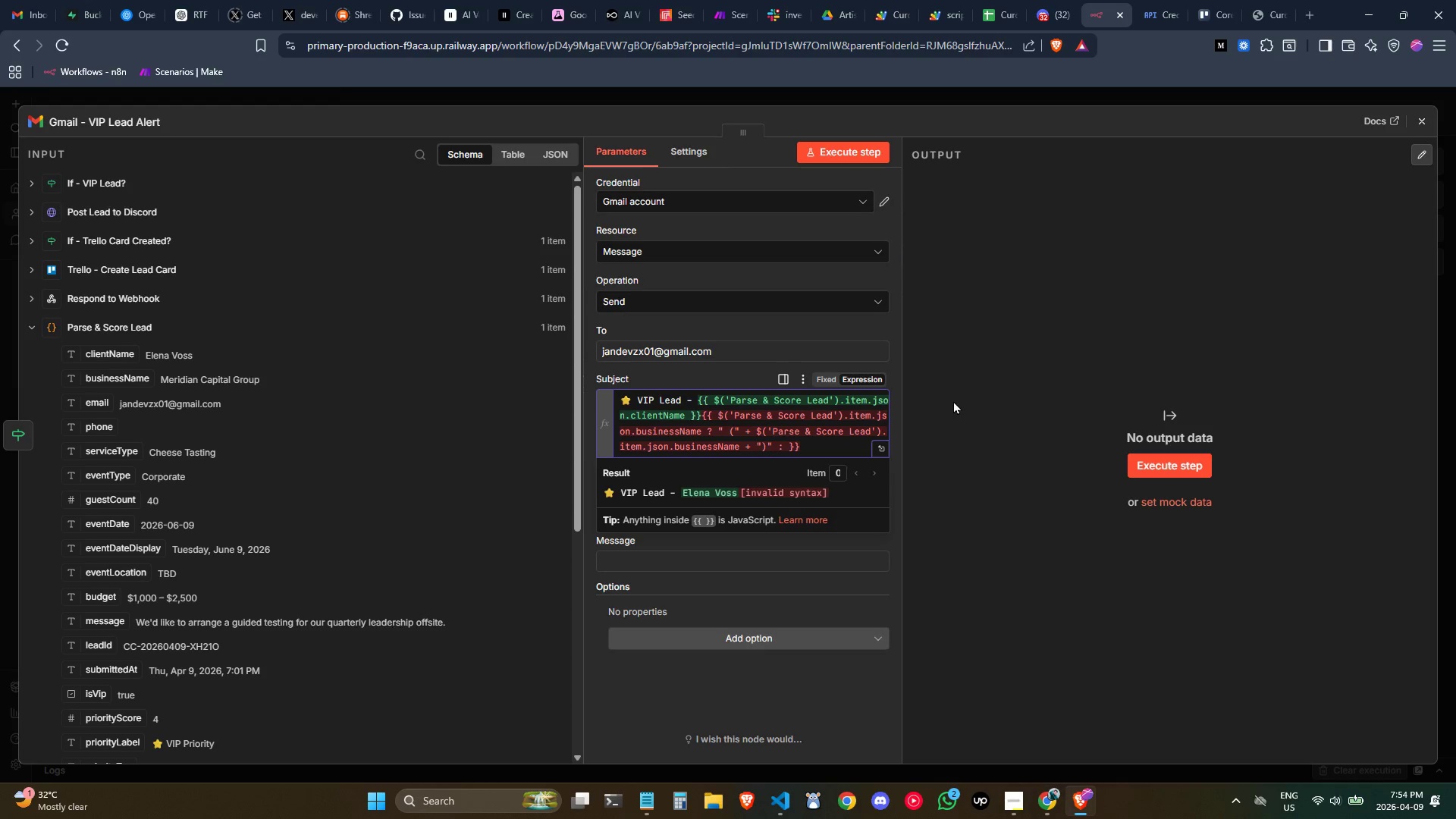 
key(Shift+Quote)
 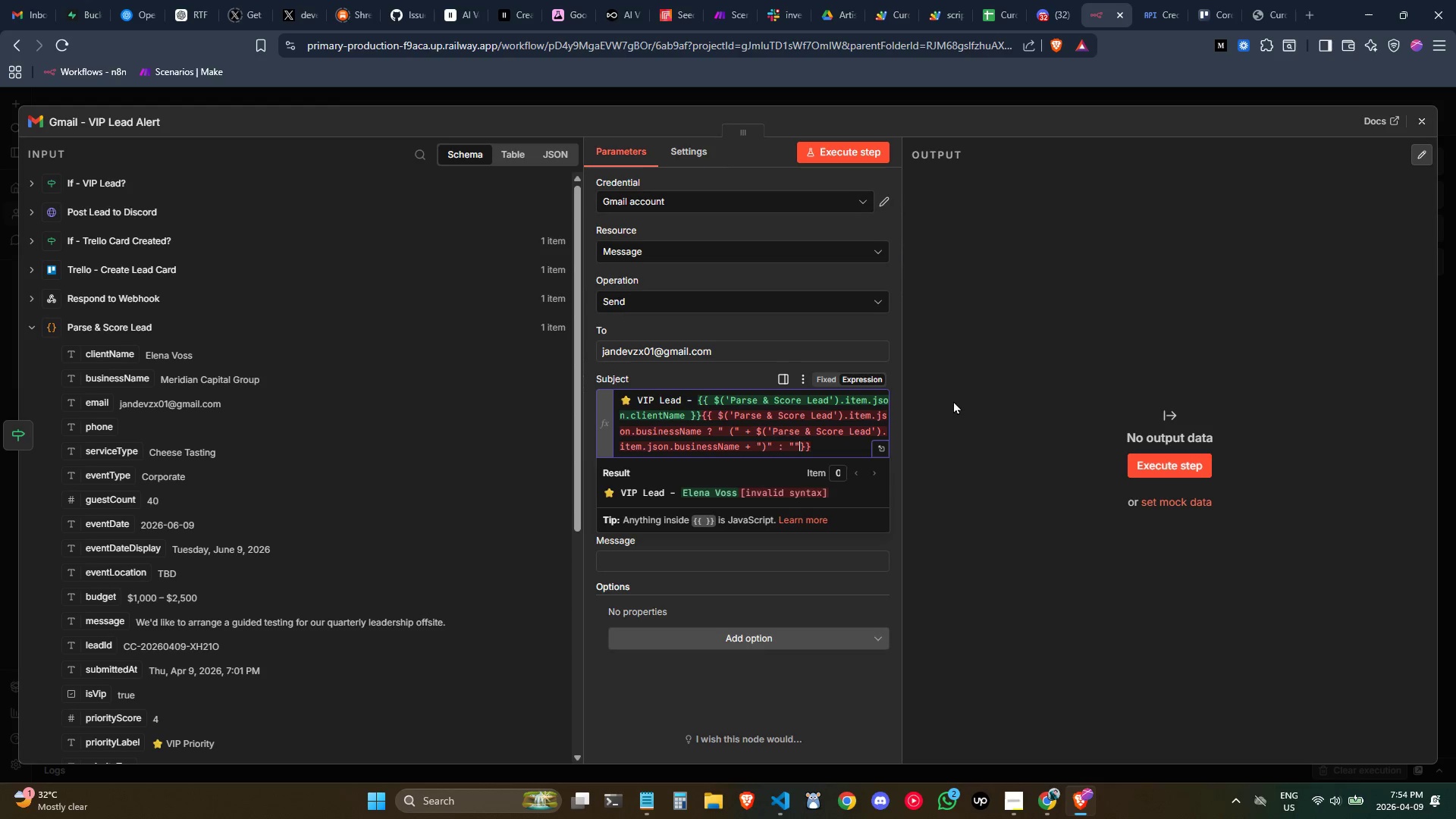 
key(Shift+Quote)
 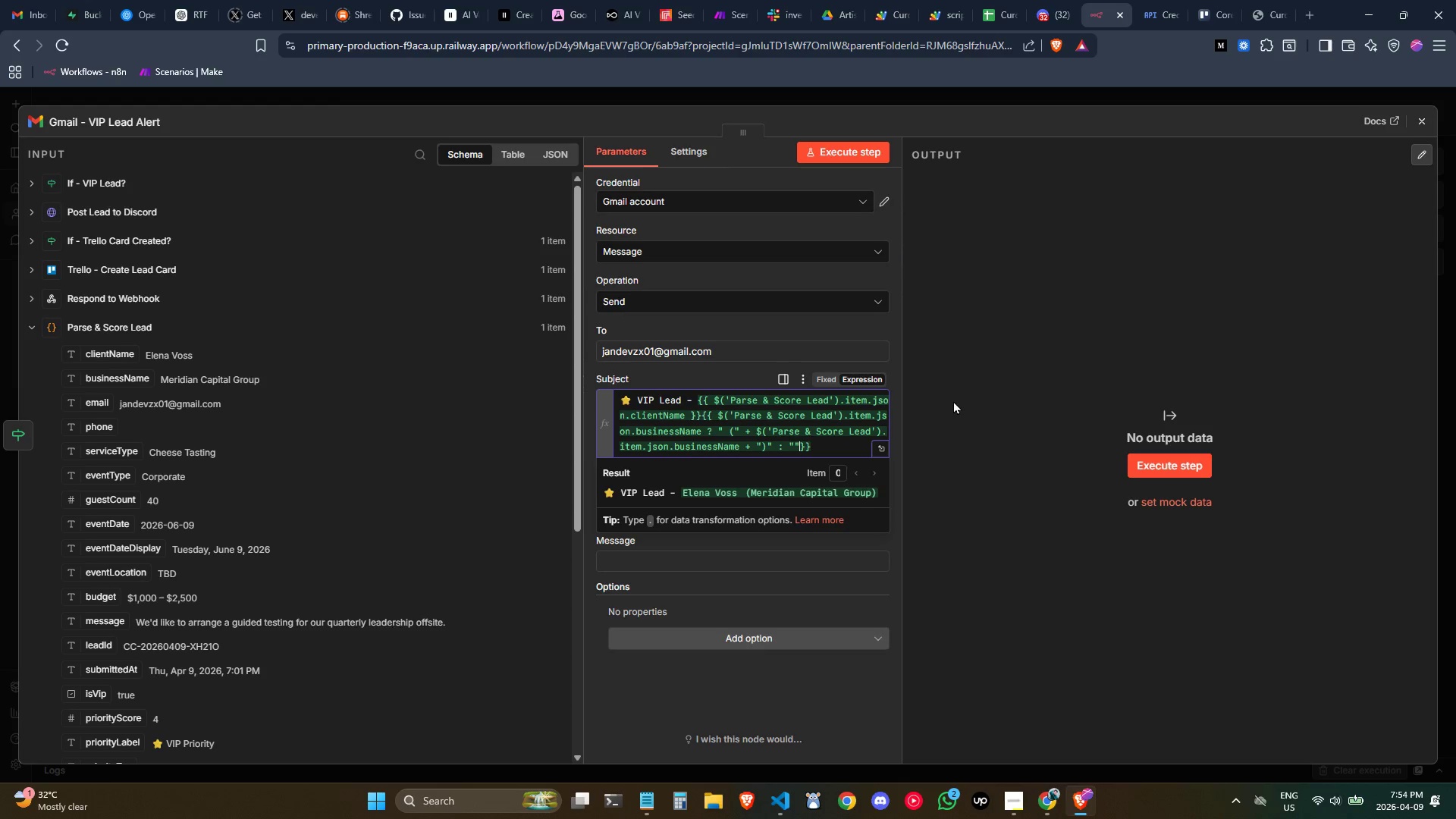 
key(Space)
 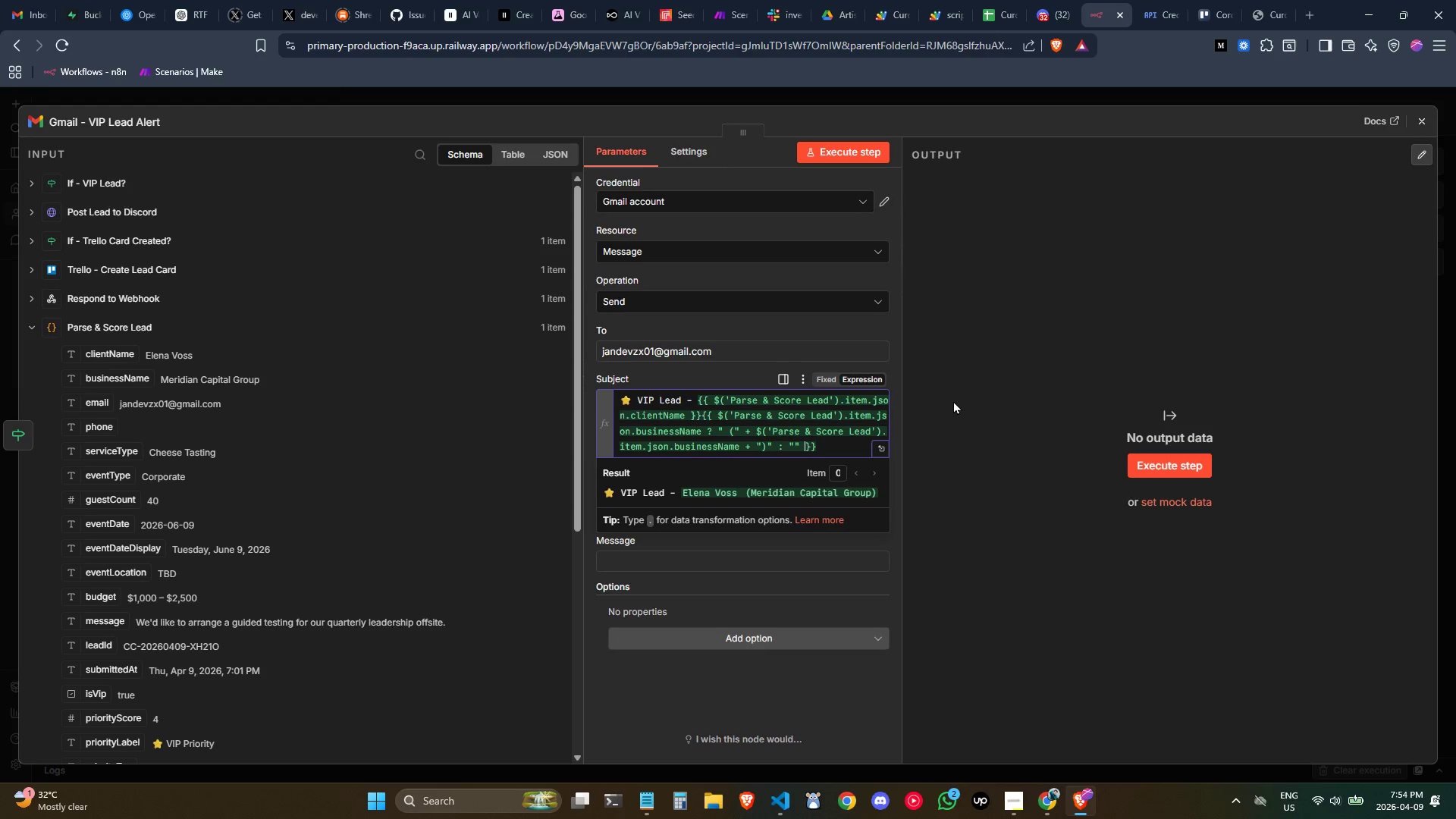 
key(ArrowRight)
 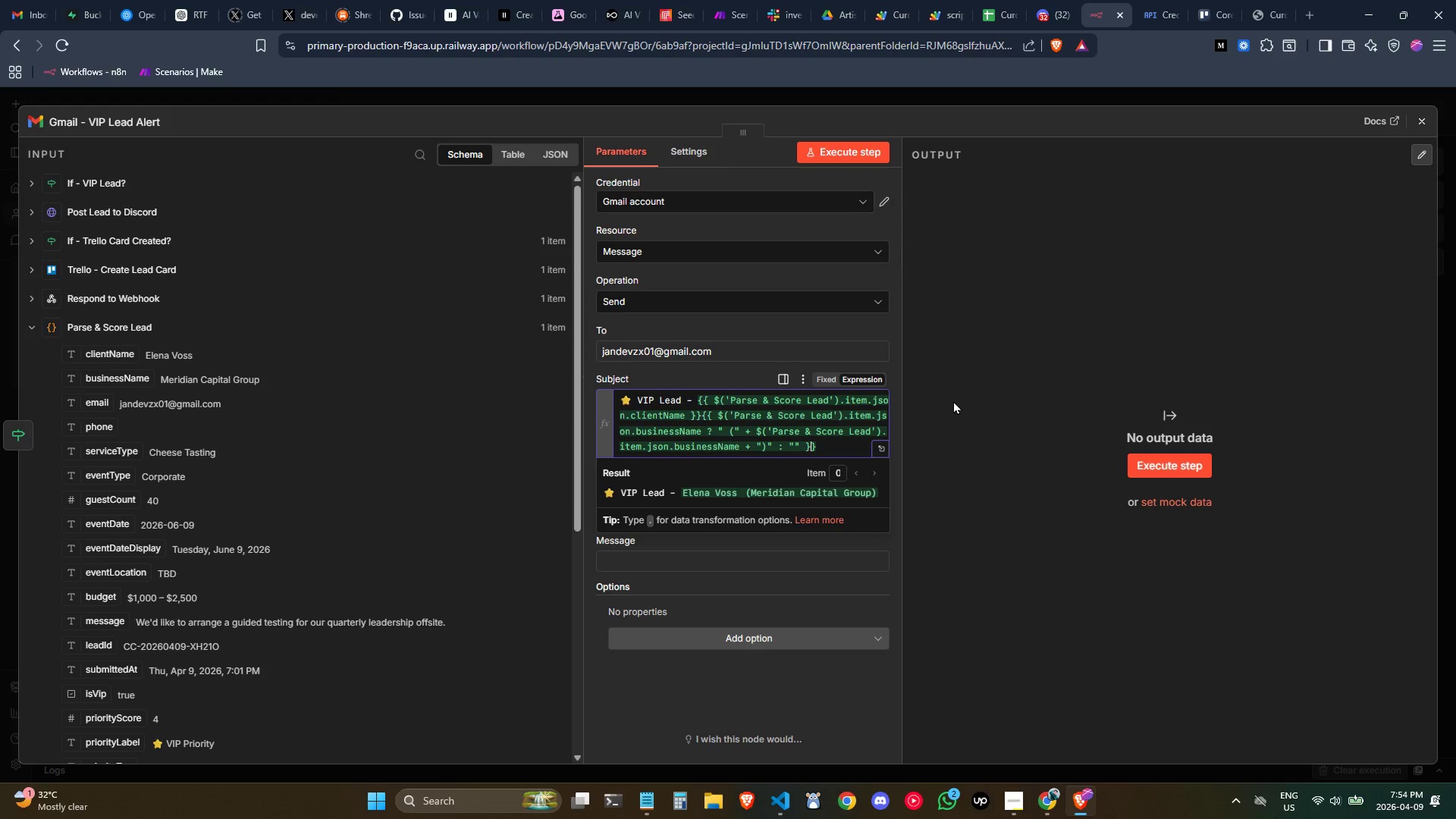 
key(ArrowRight)
 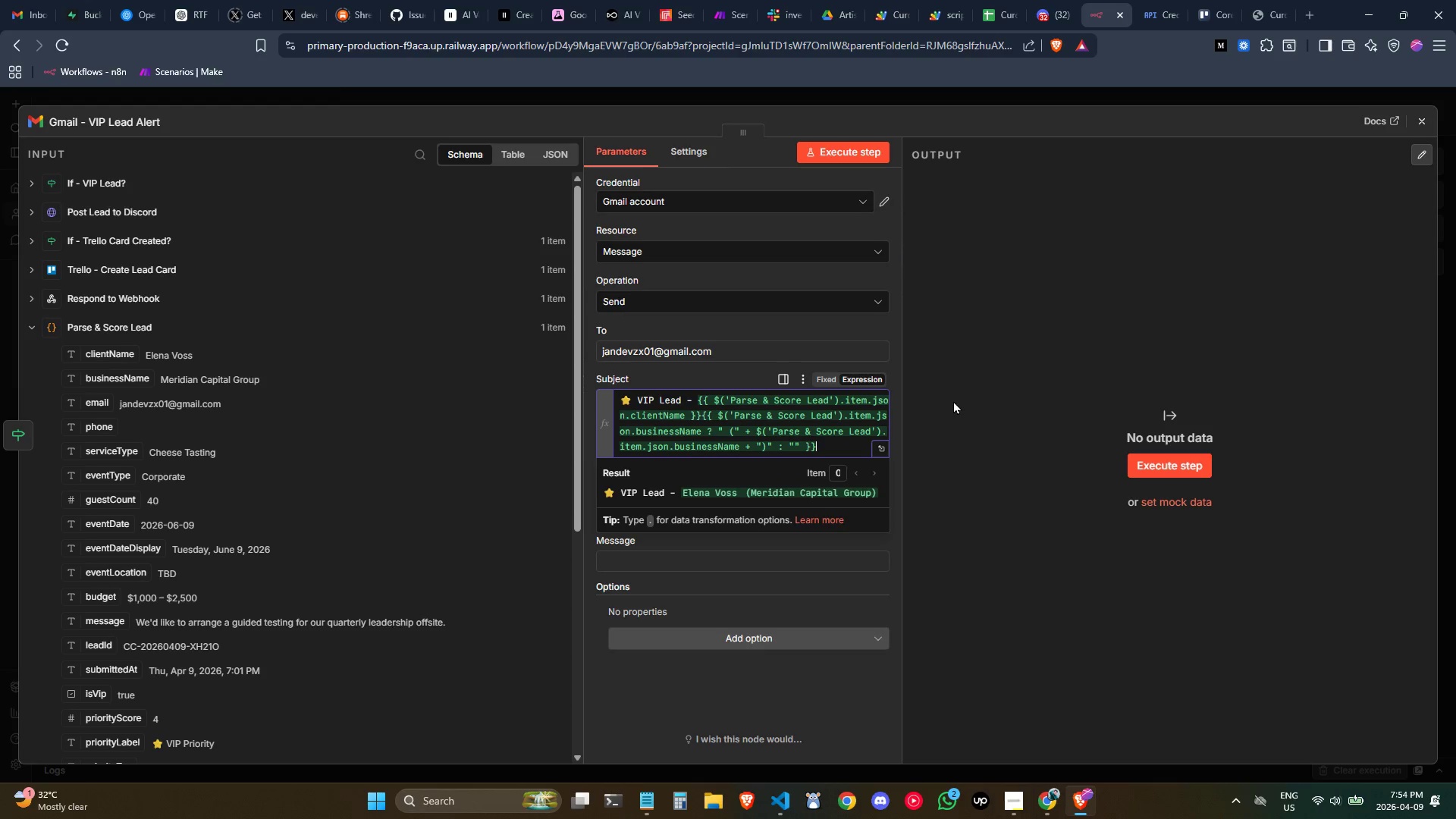 
key(ArrowRight)
 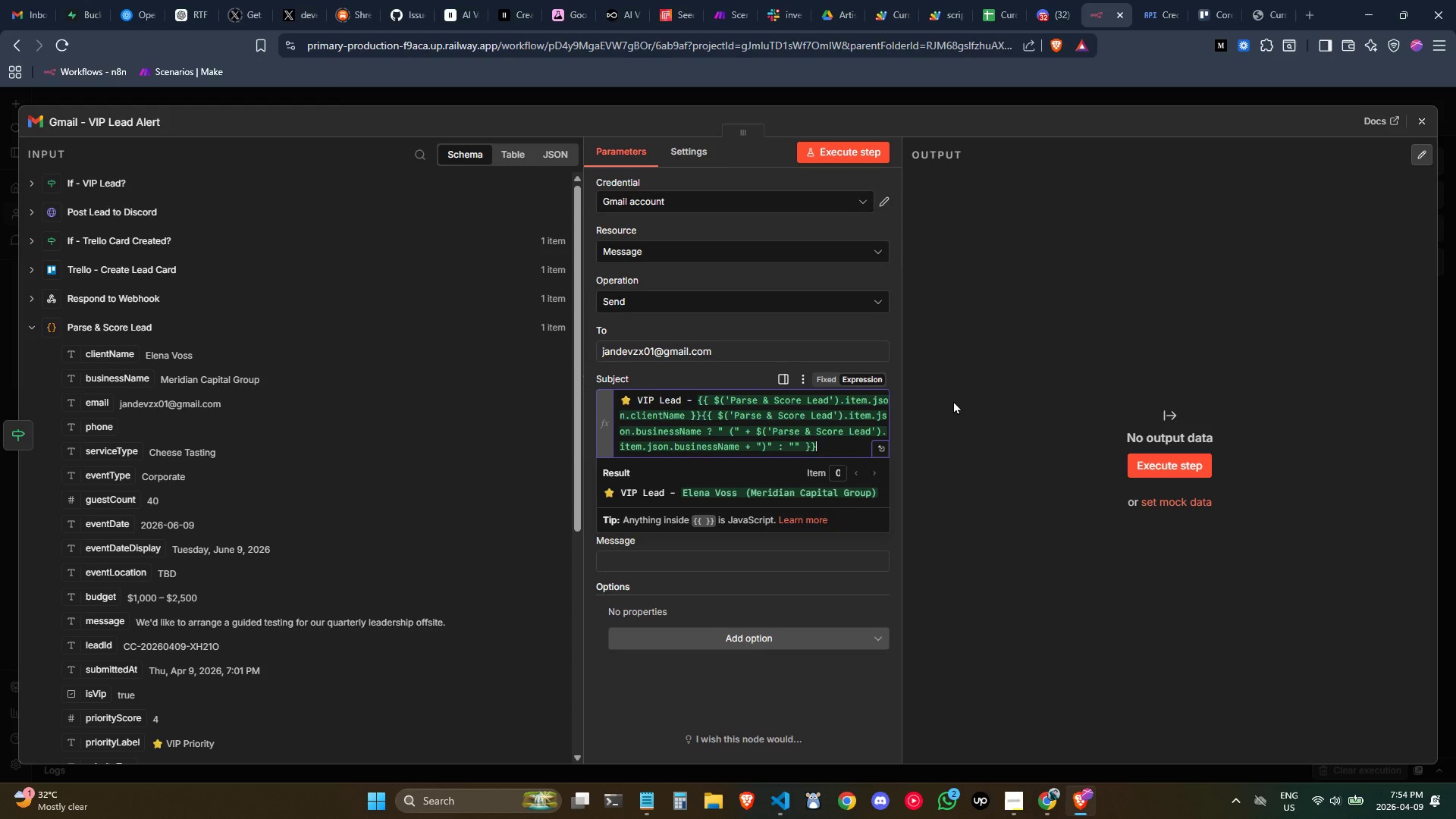 
key(Space)
 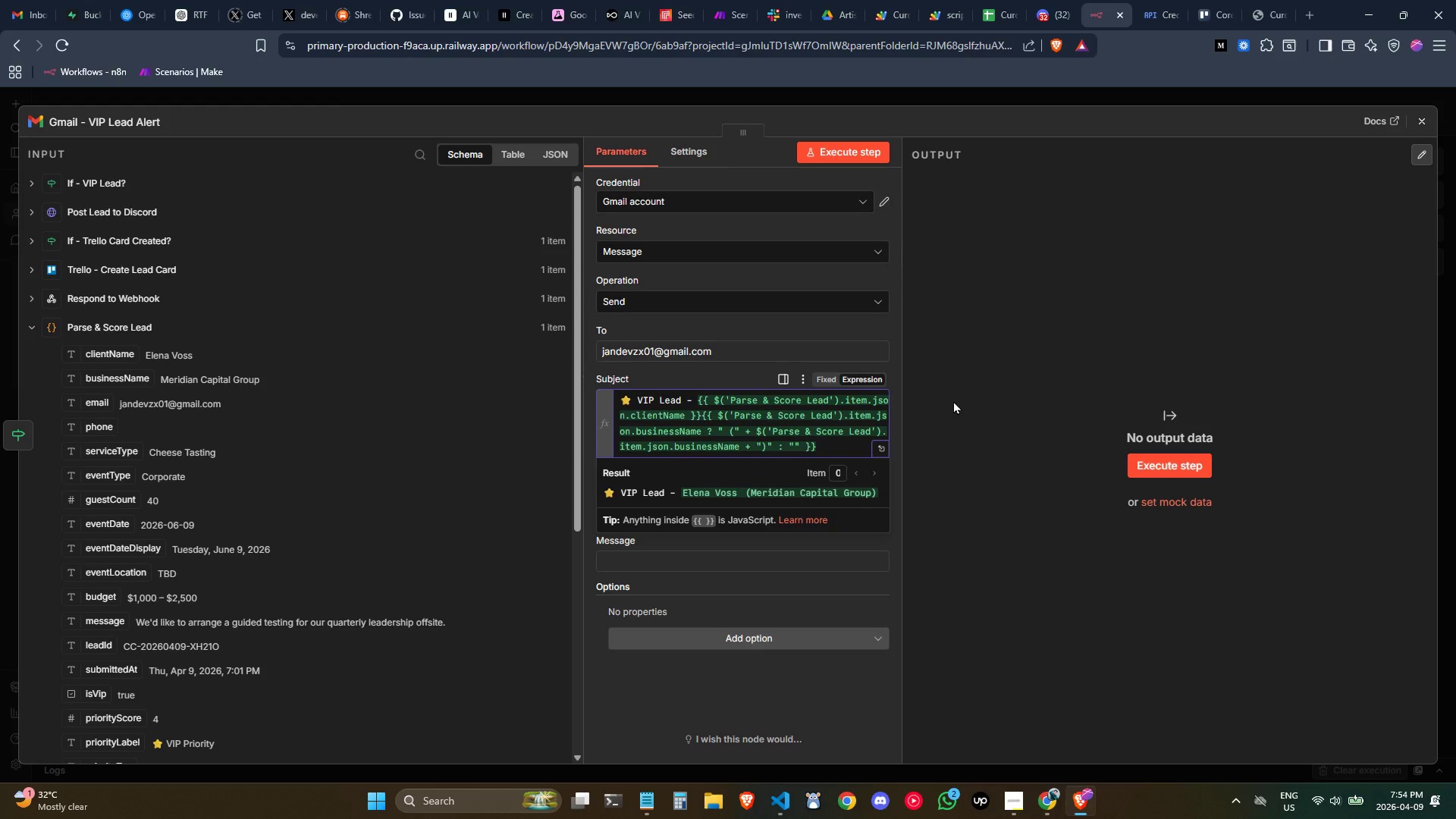 
key(Minus)
 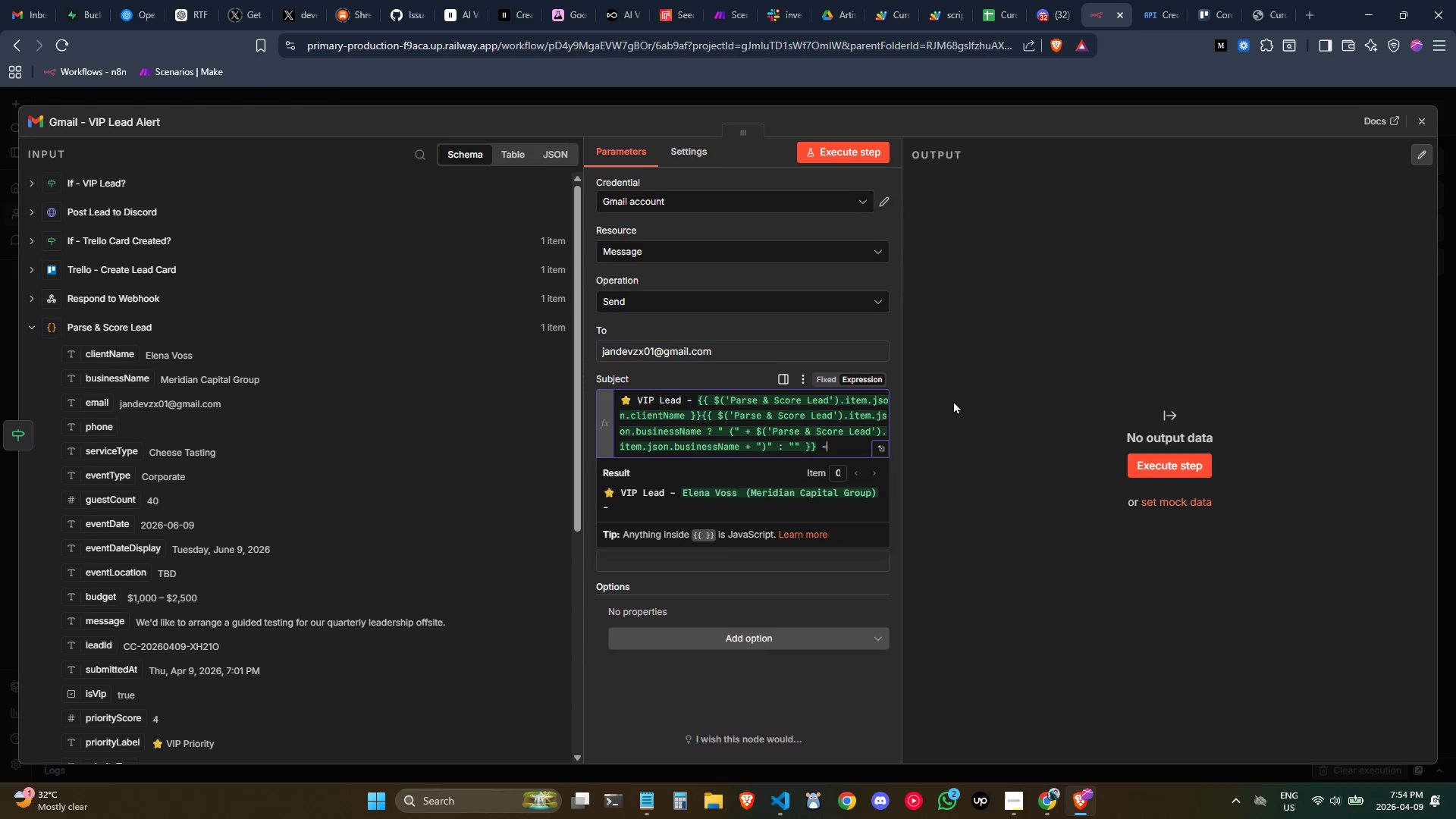 
key(Space)
 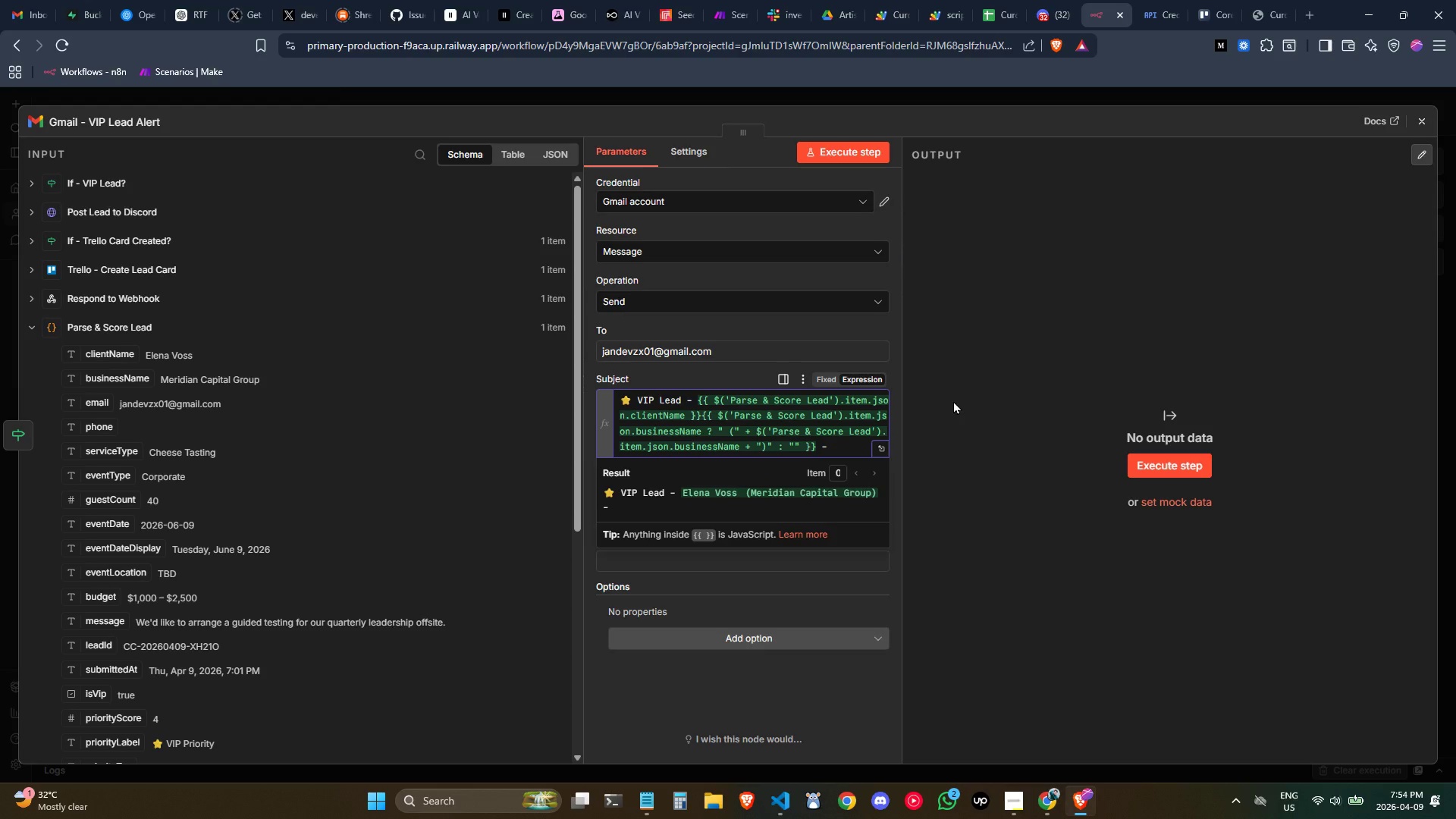 
key(Shift+BracketLeft)
 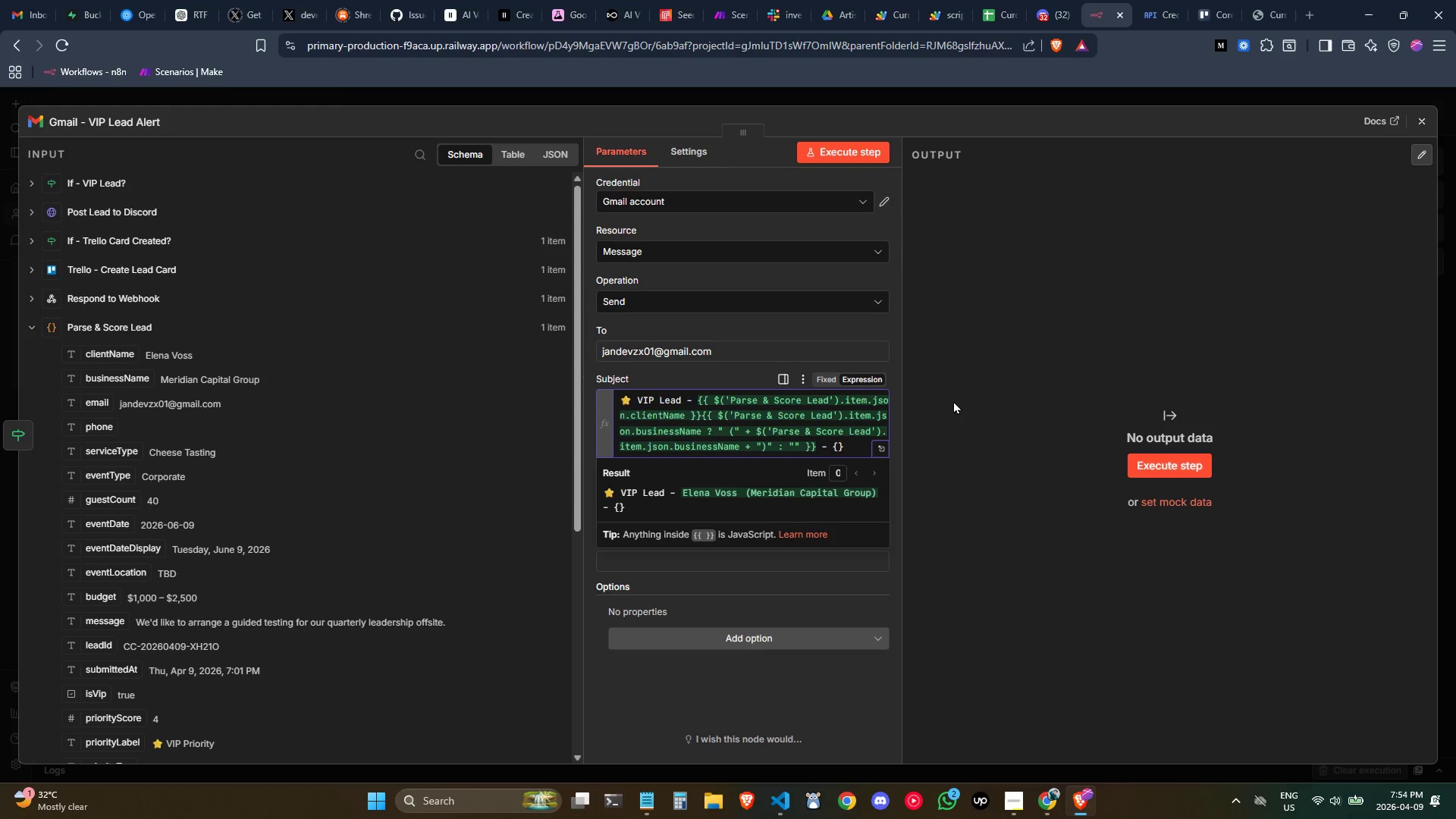 
key(Backspace)
 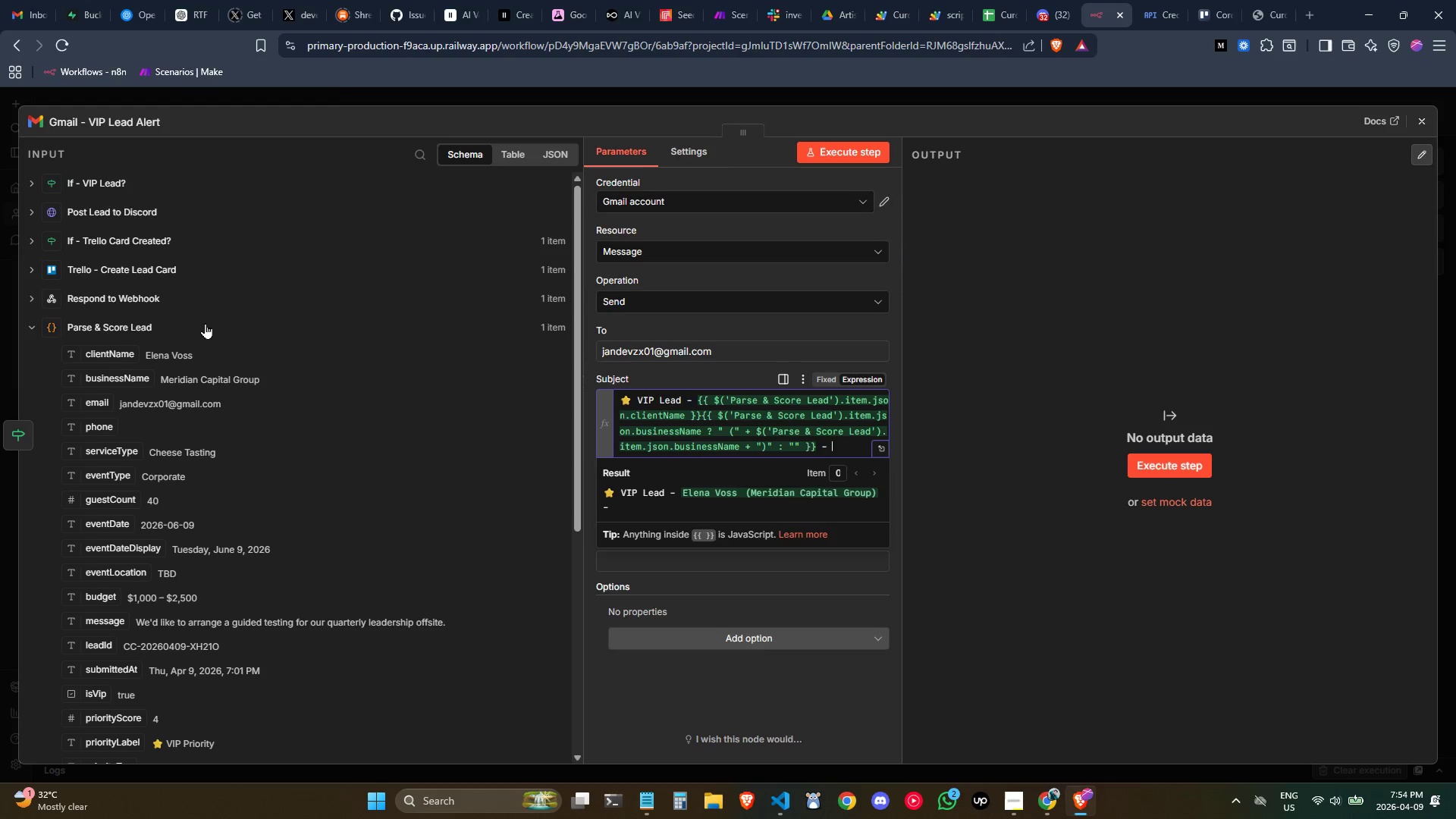 
scroll: coordinate [162, 491], scroll_direction: down, amount: 1.0
 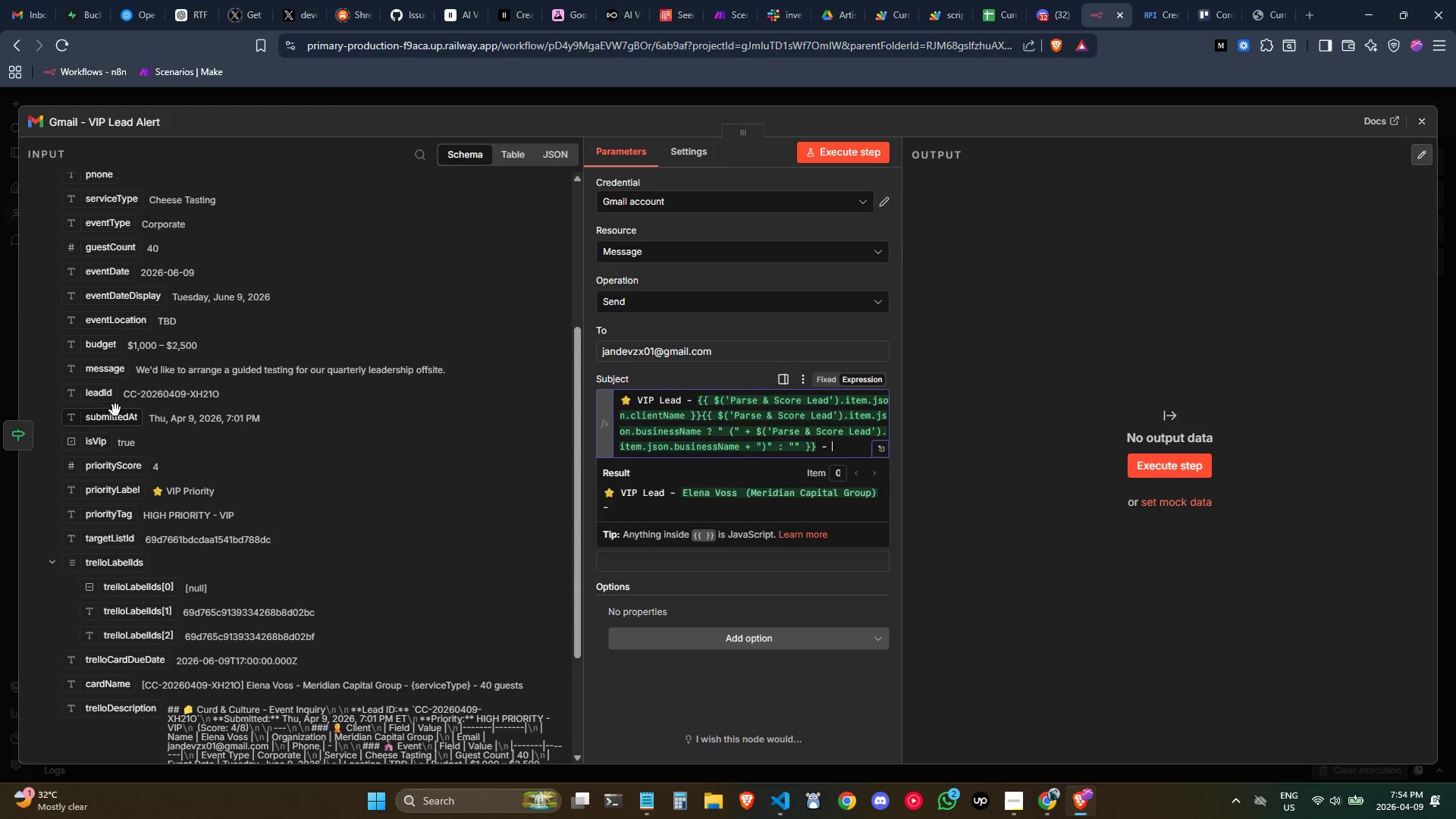 
left_click_drag(start_coordinate=[110, 251], to_coordinate=[861, 453])
 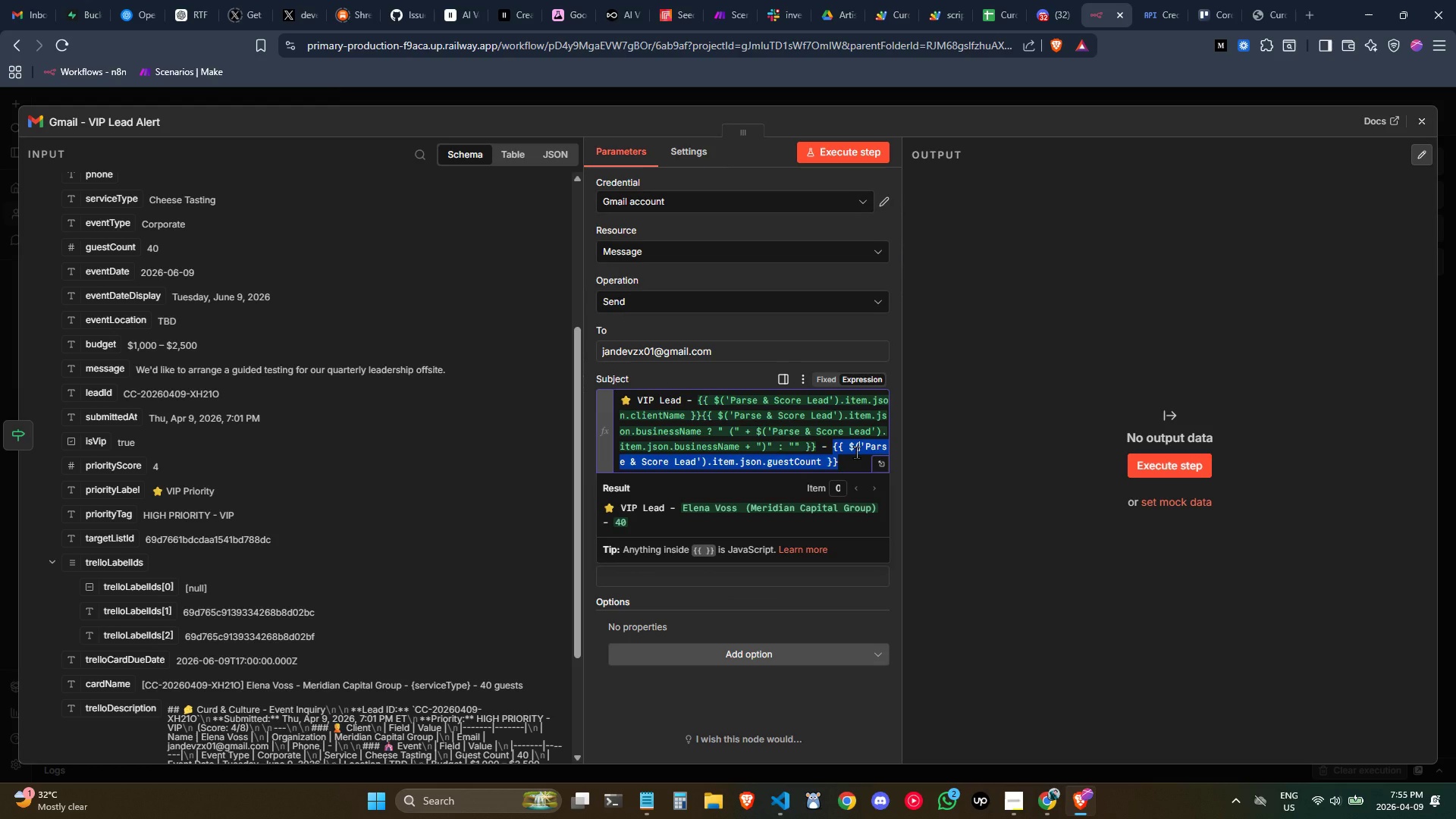 
wait(7.02)
 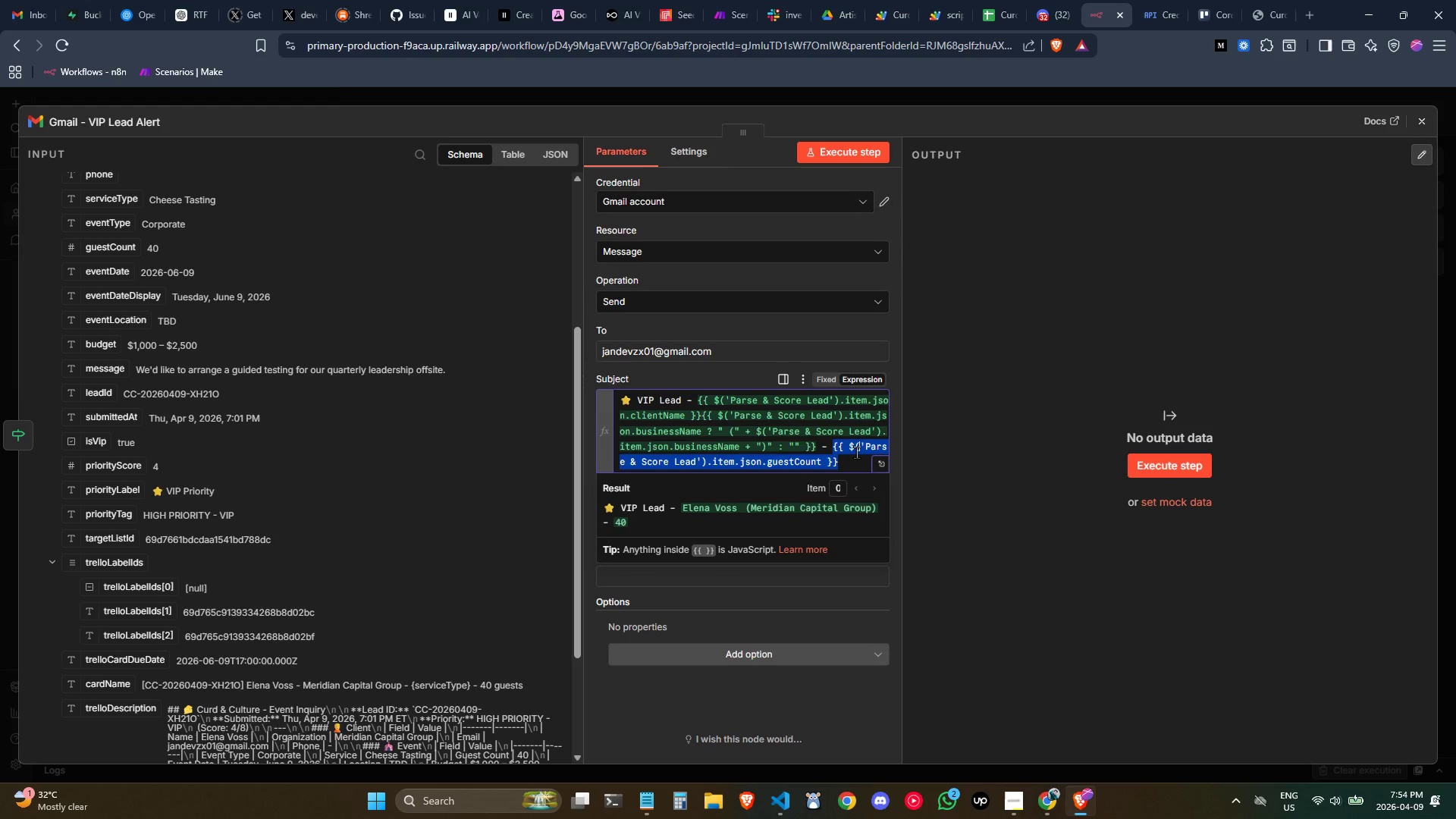 
left_click([845, 469])
 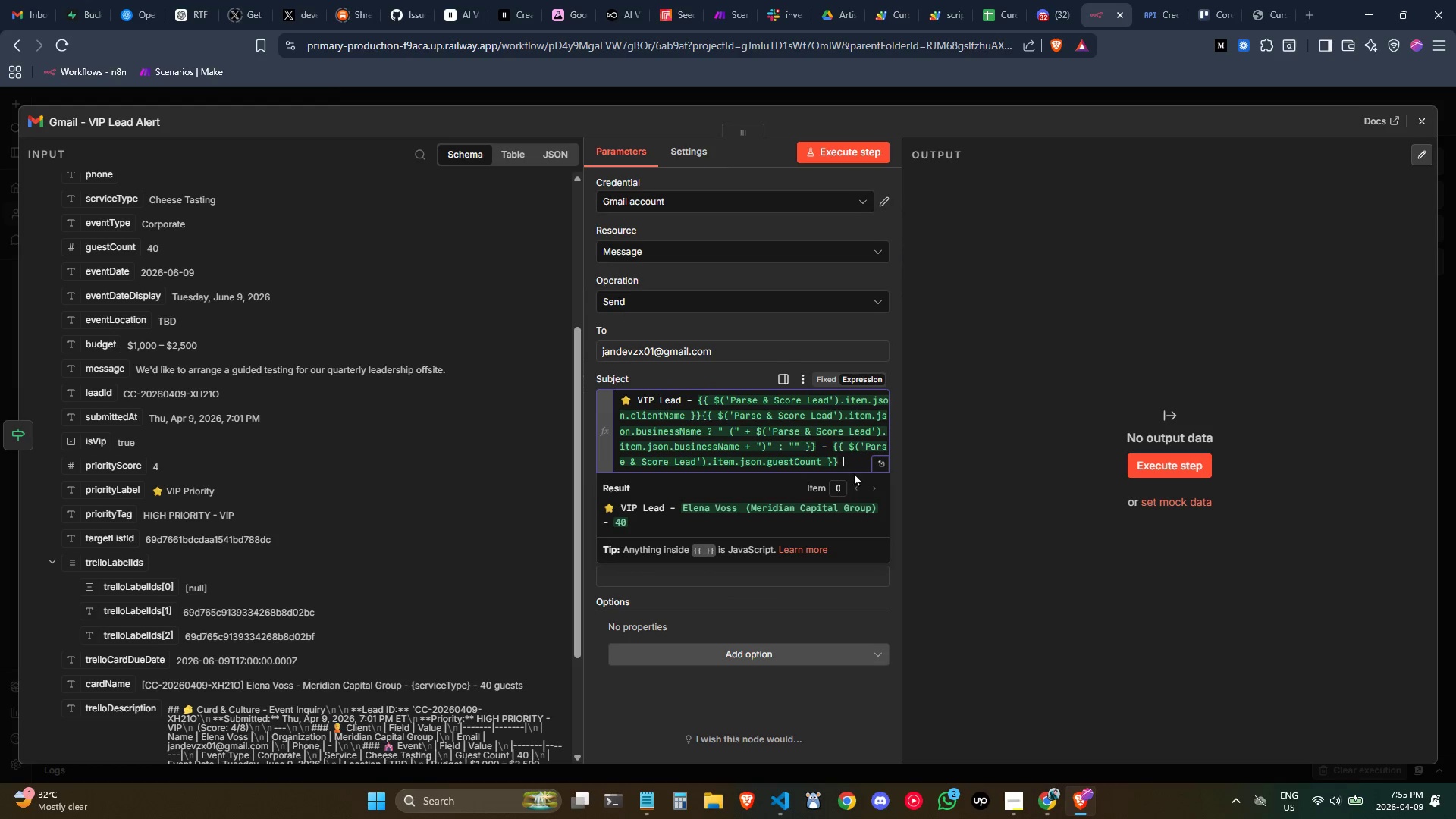 
type( Guests )
 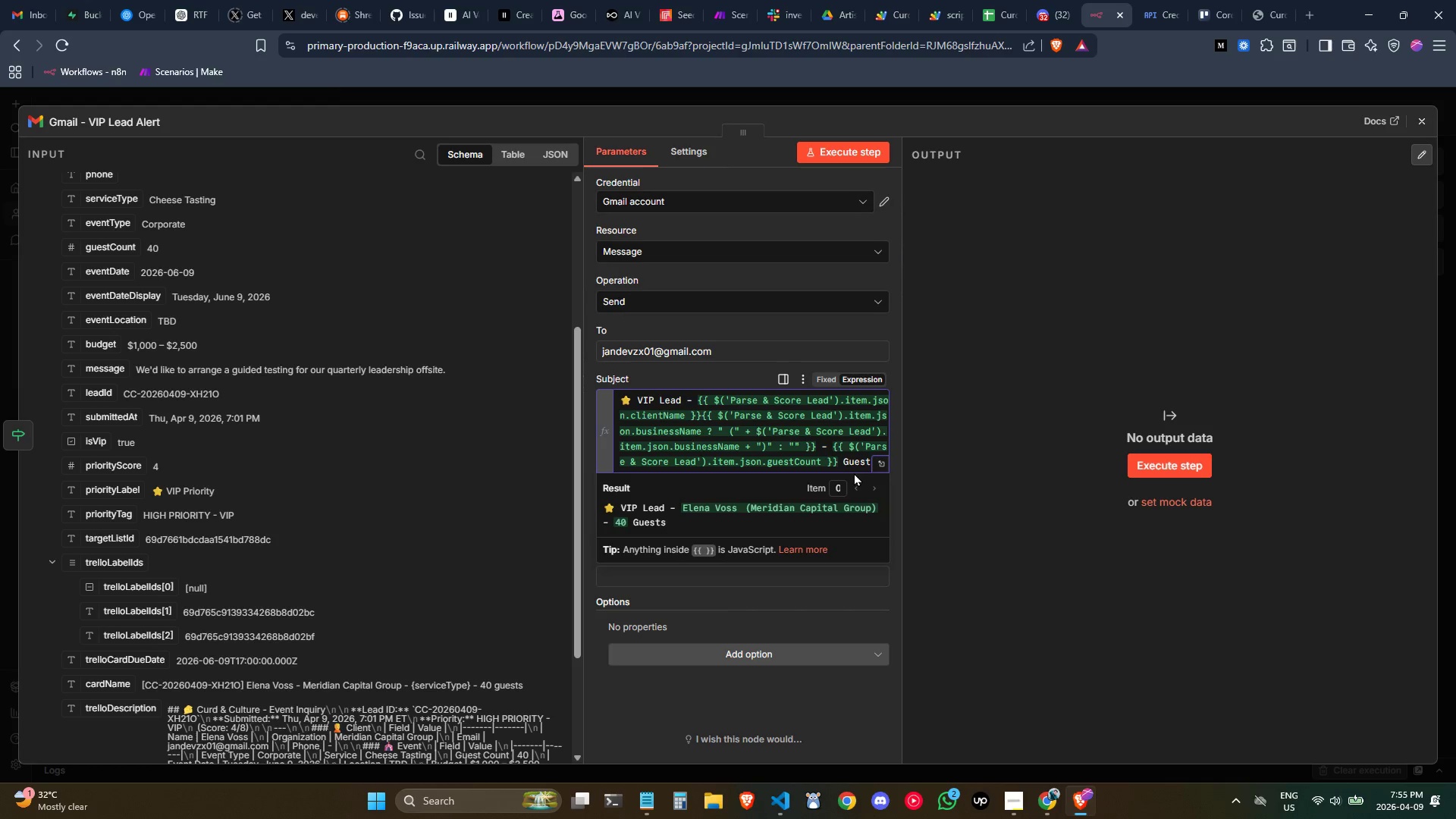 
key(Minus)
 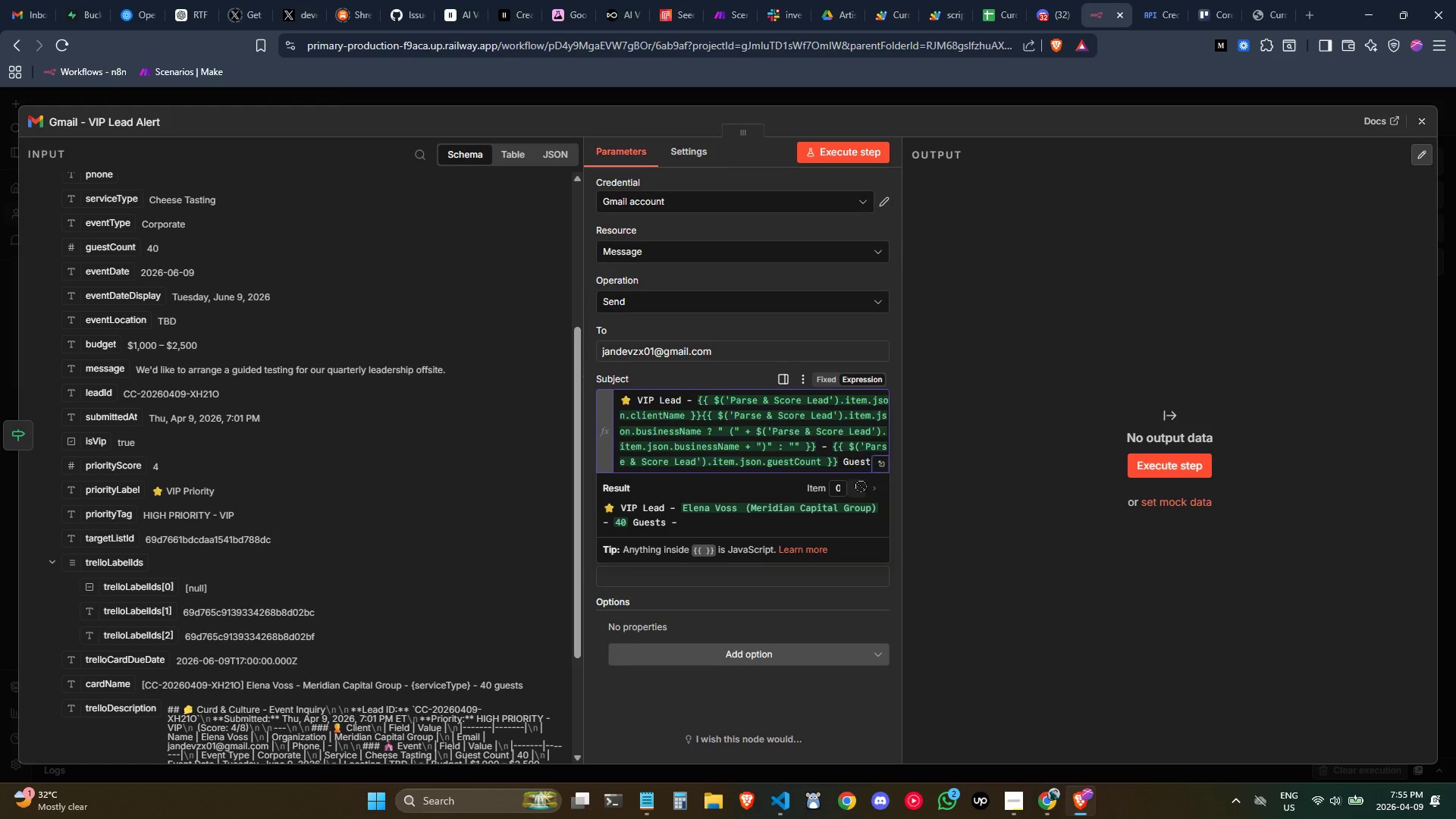 
key(Space)
 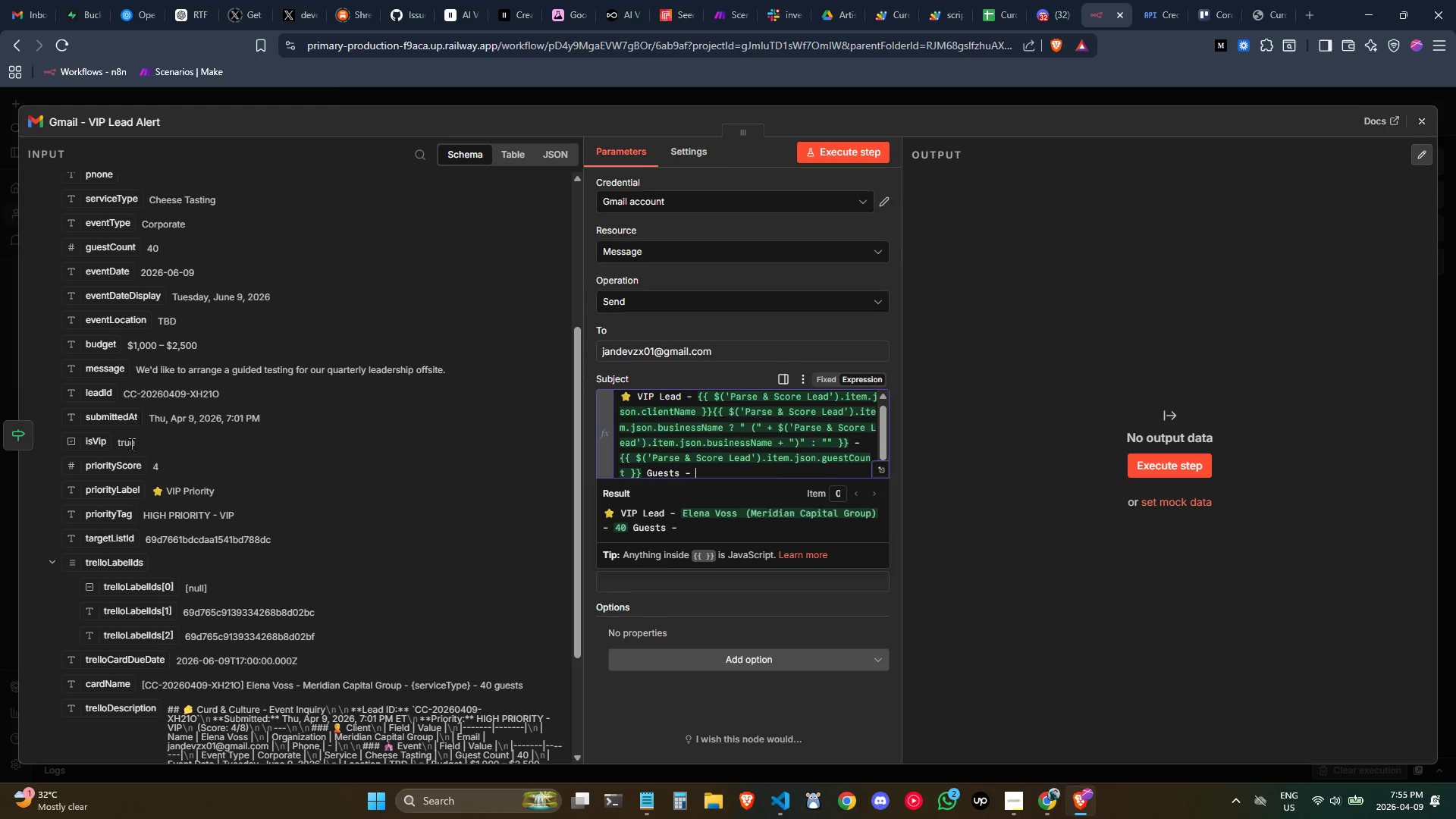 
scroll: coordinate [137, 473], scroll_direction: up, amount: 1.0
 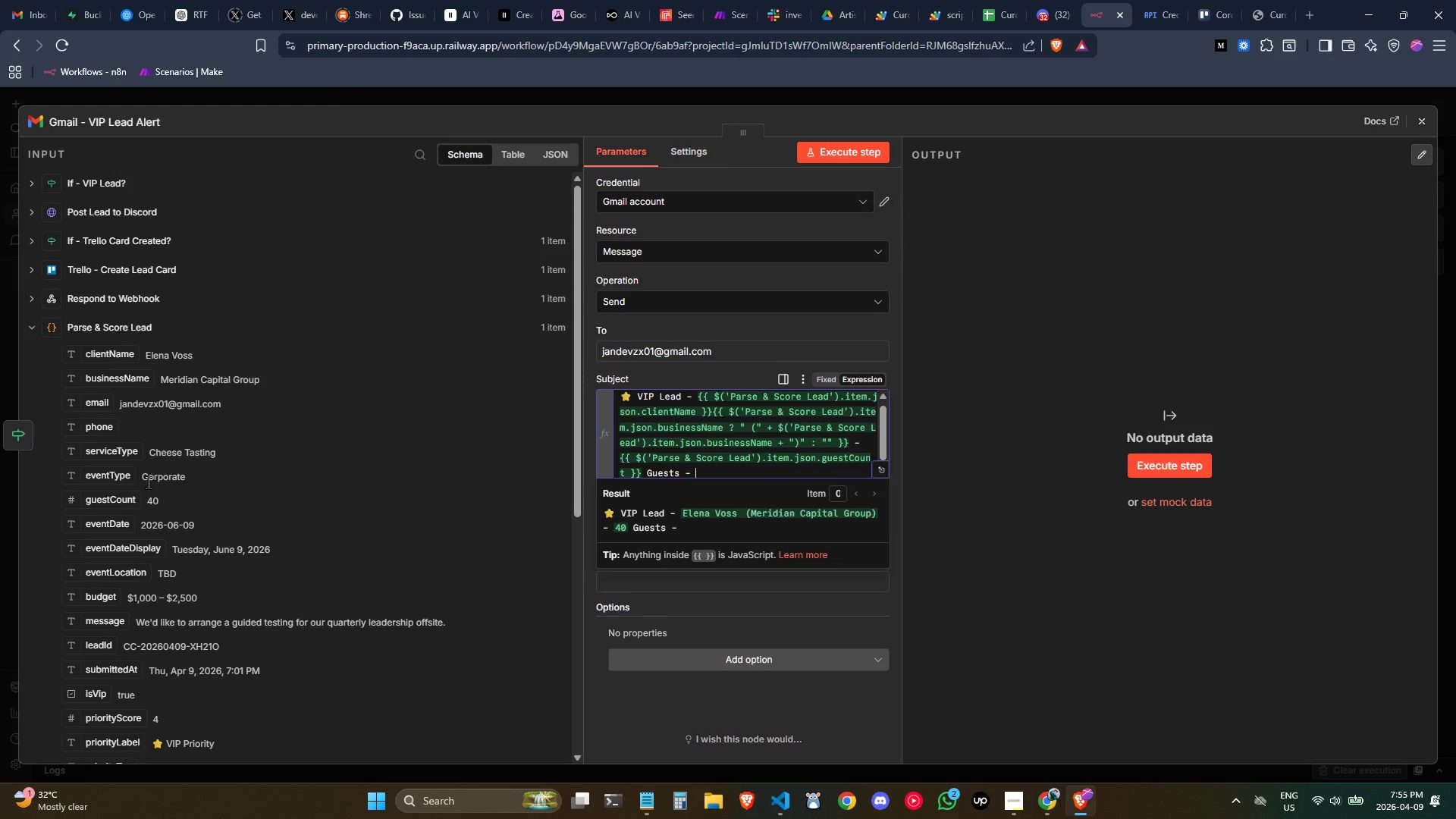 
scroll: coordinate [153, 498], scroll_direction: down, amount: 1.0
 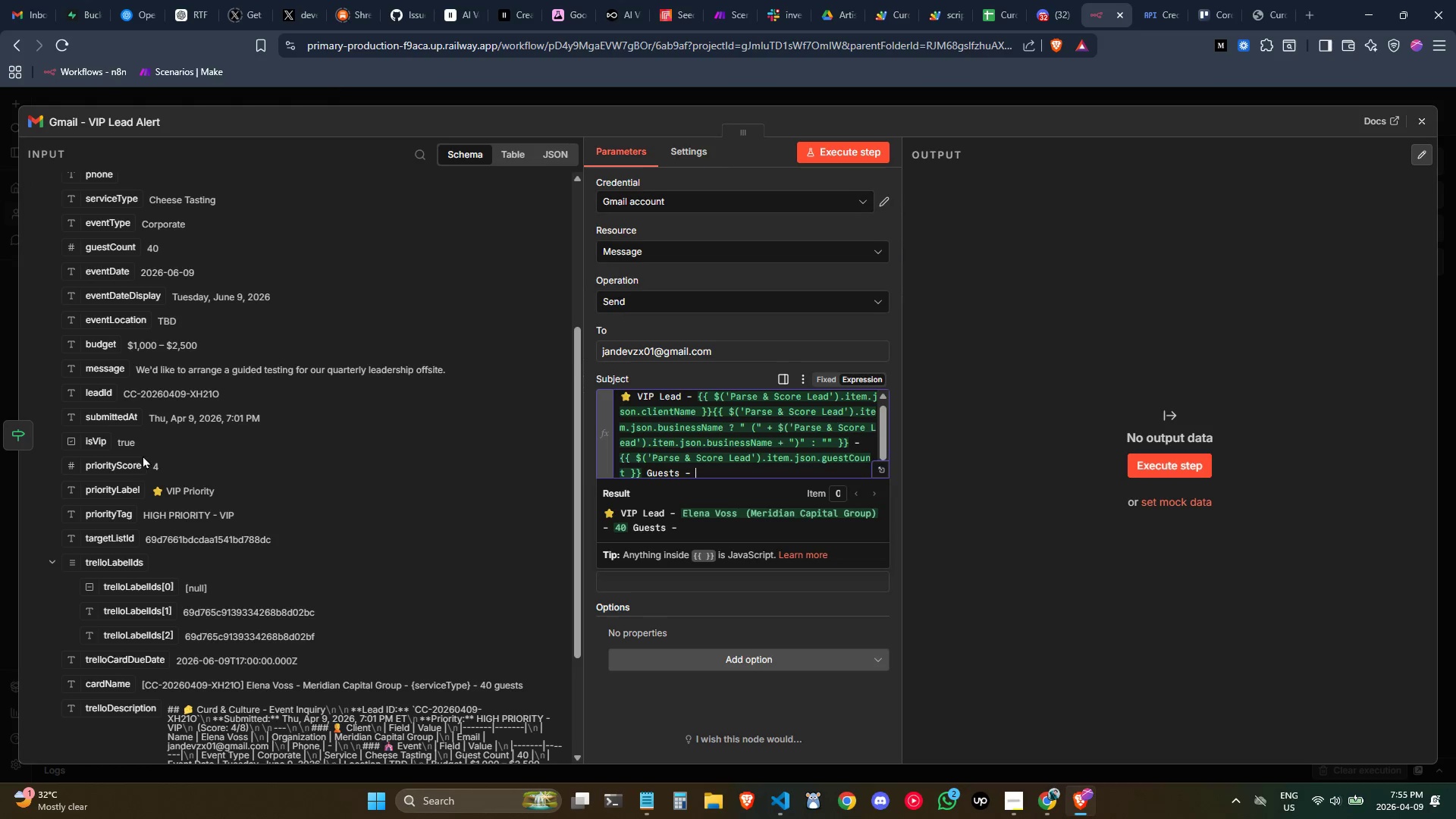 
scroll: coordinate [130, 479], scroll_direction: up, amount: 1.0
 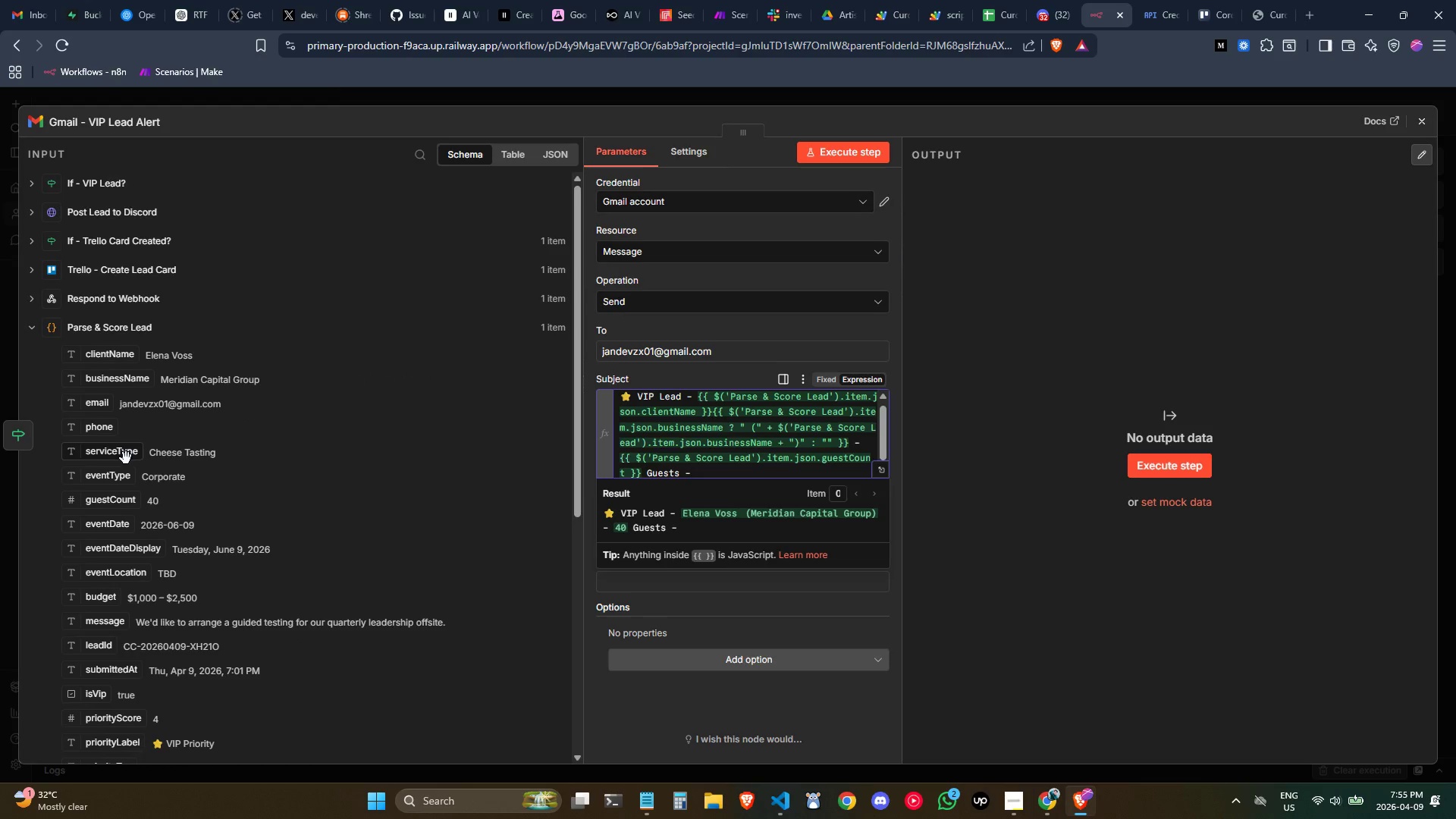 
scroll: coordinate [126, 458], scroll_direction: down, amount: 1.0
 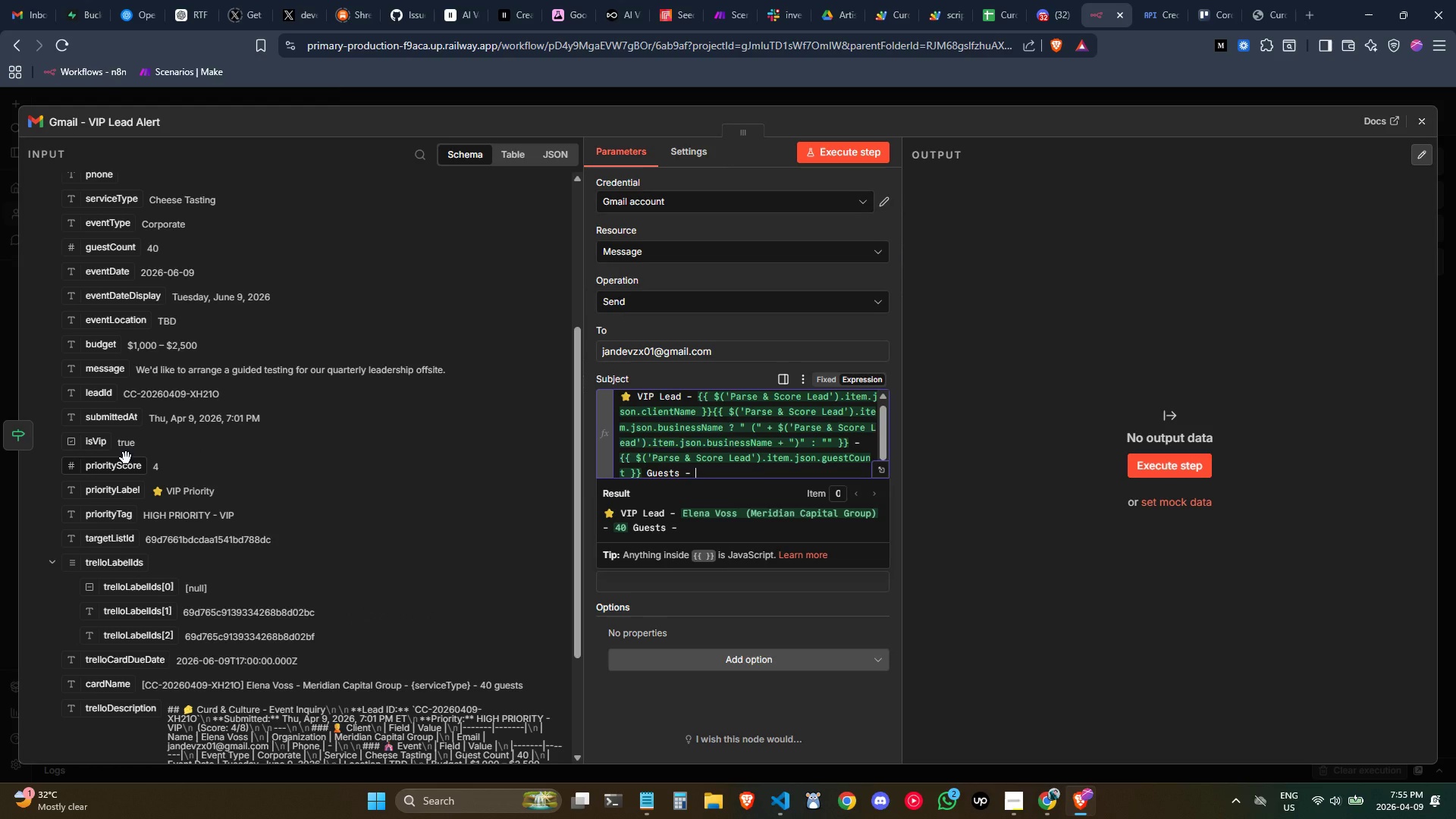 
scroll: coordinate [126, 458], scroll_direction: up, amount: 1.0
 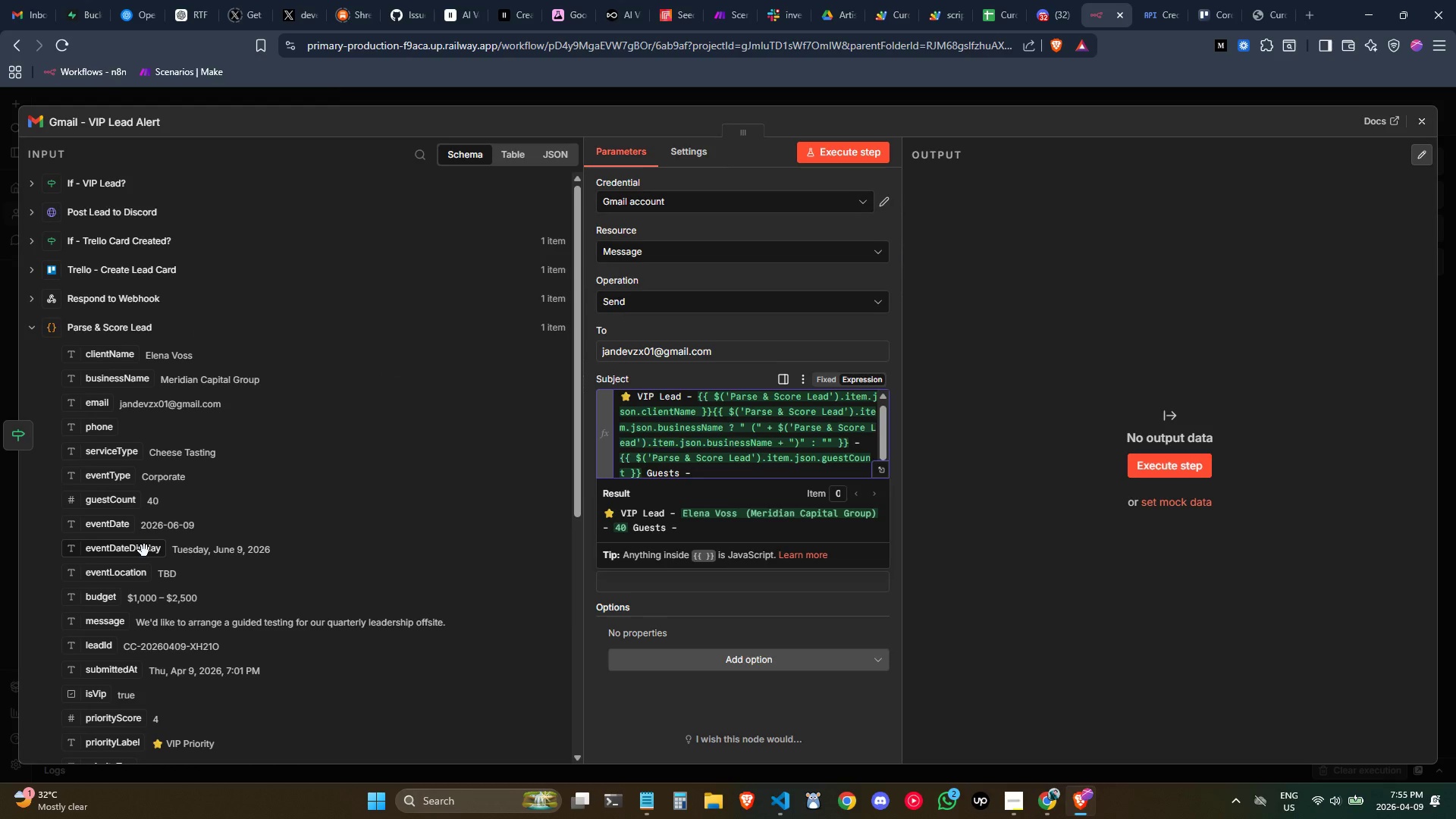 
wait(7.07)
 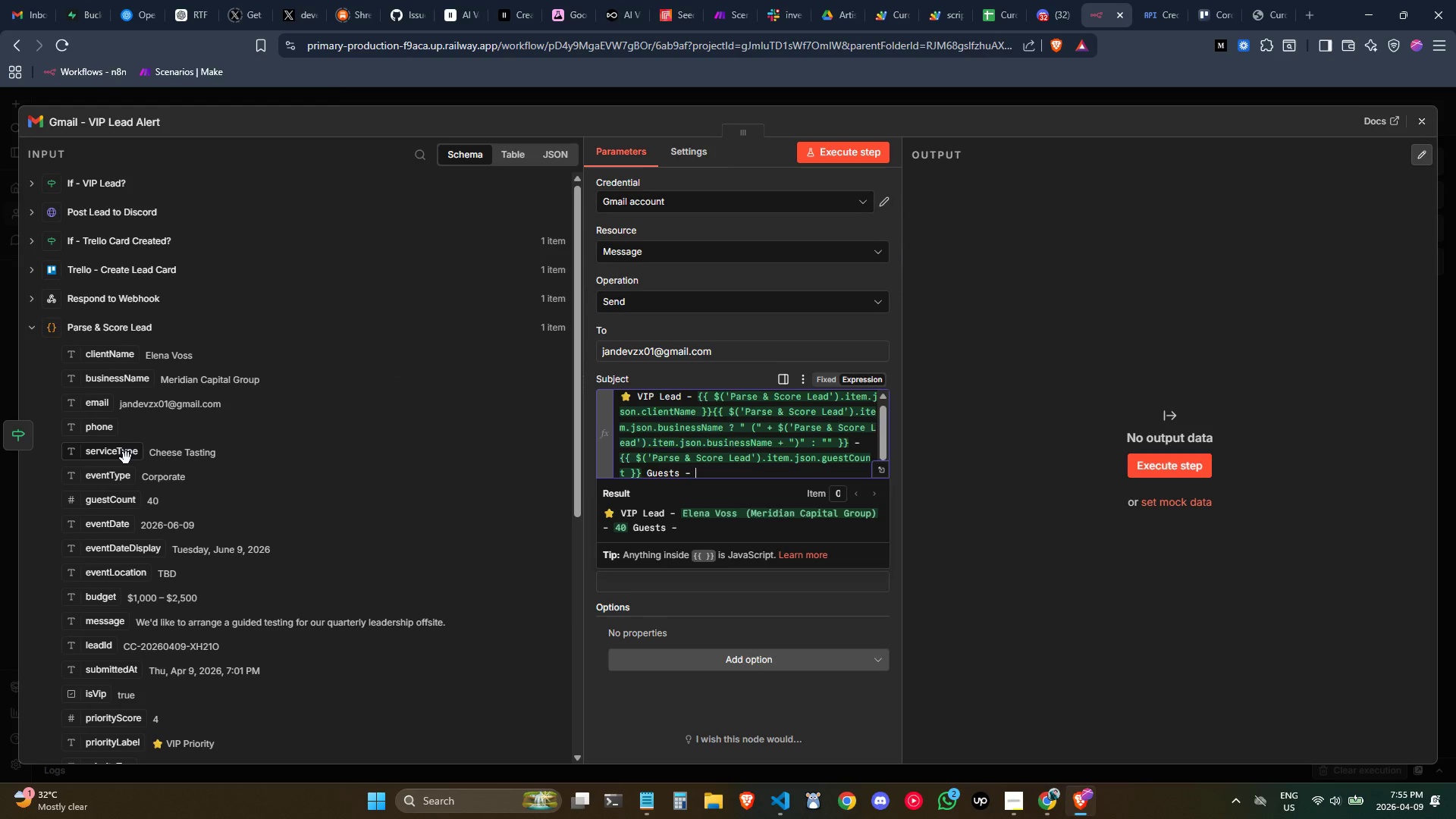 
scroll: coordinate [133, 422], scroll_direction: down, amount: 2.0
 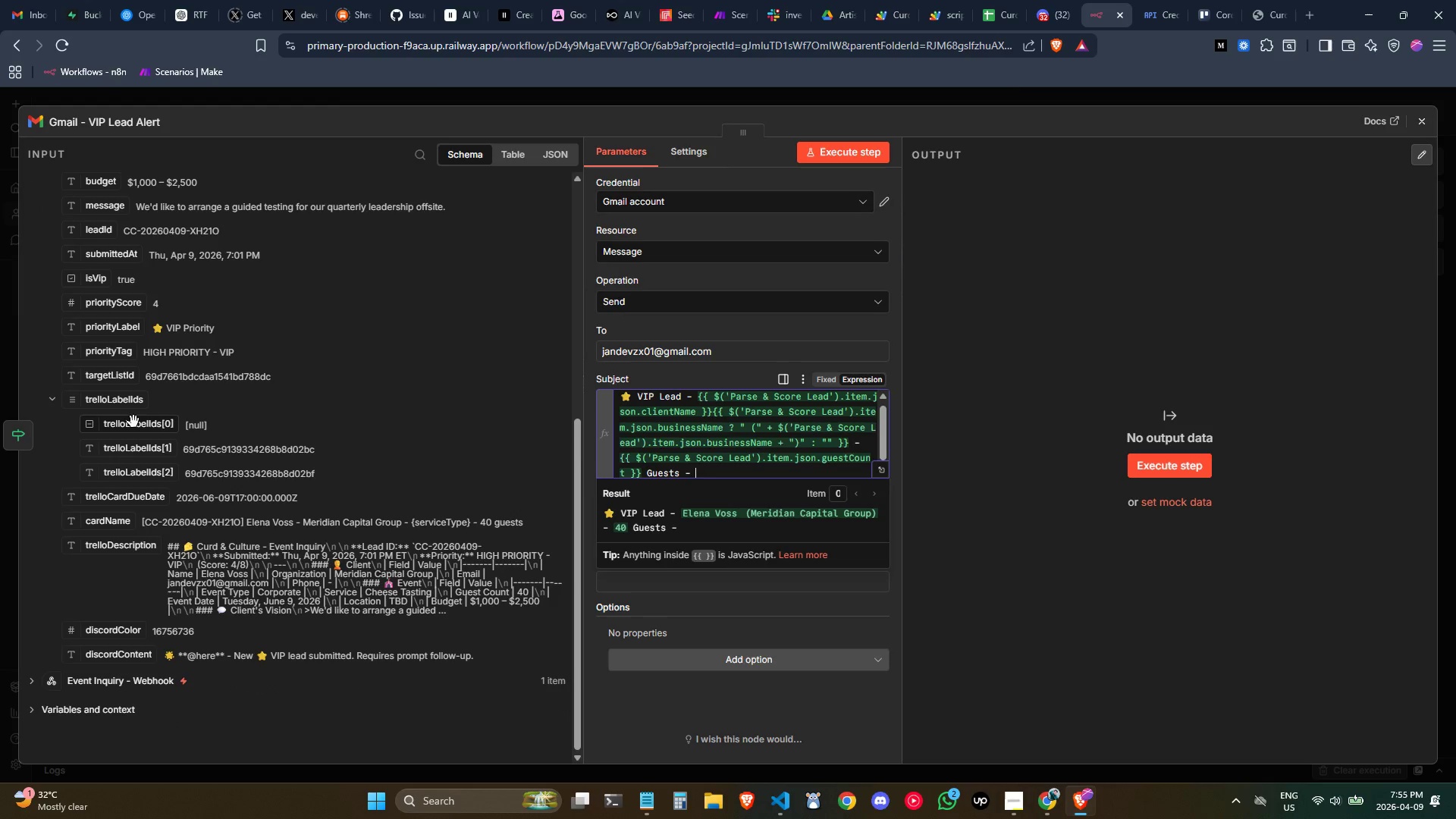 
scroll: coordinate [141, 195], scroll_direction: up, amount: 4.0
 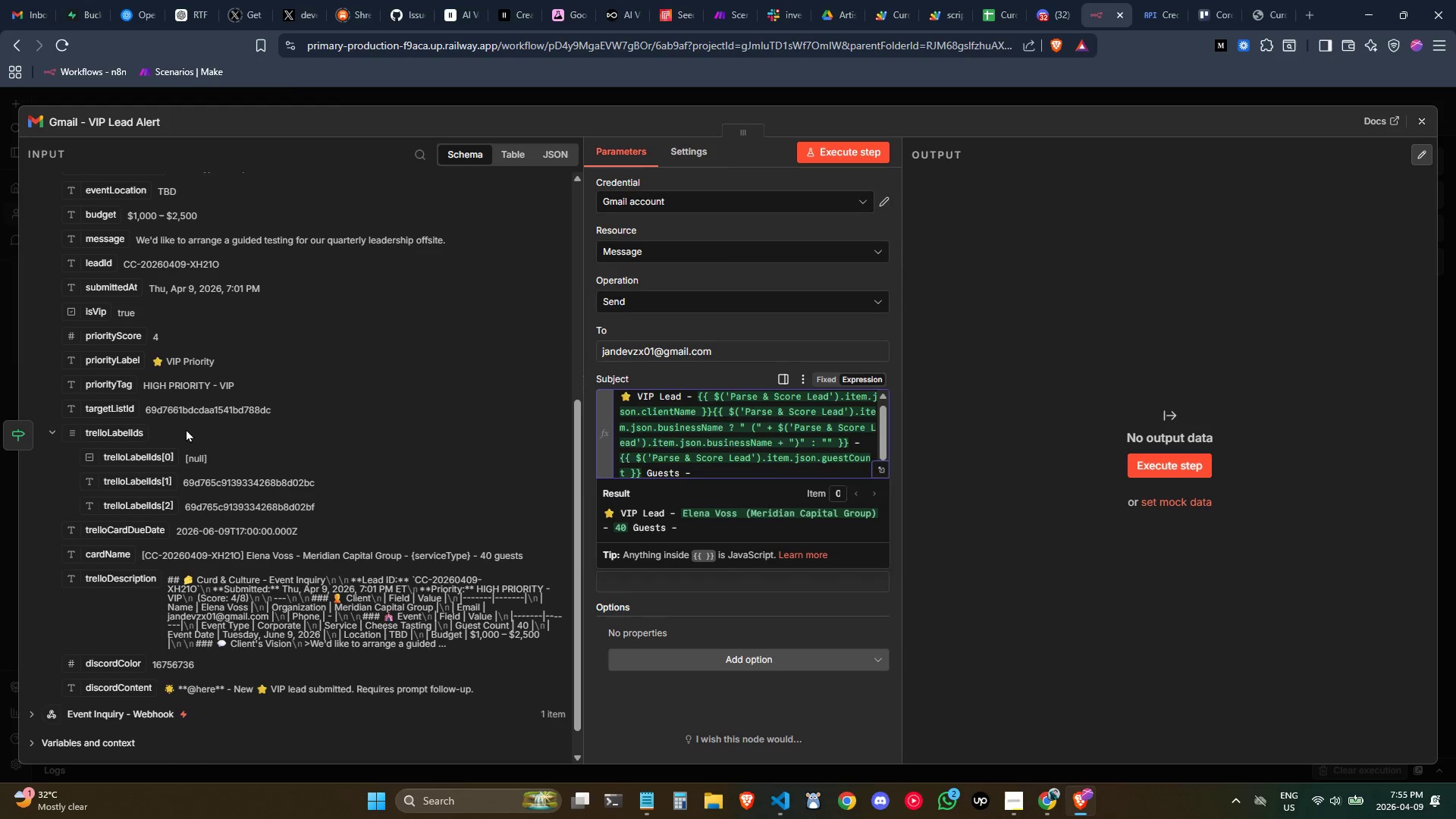 
wait(14.27)
 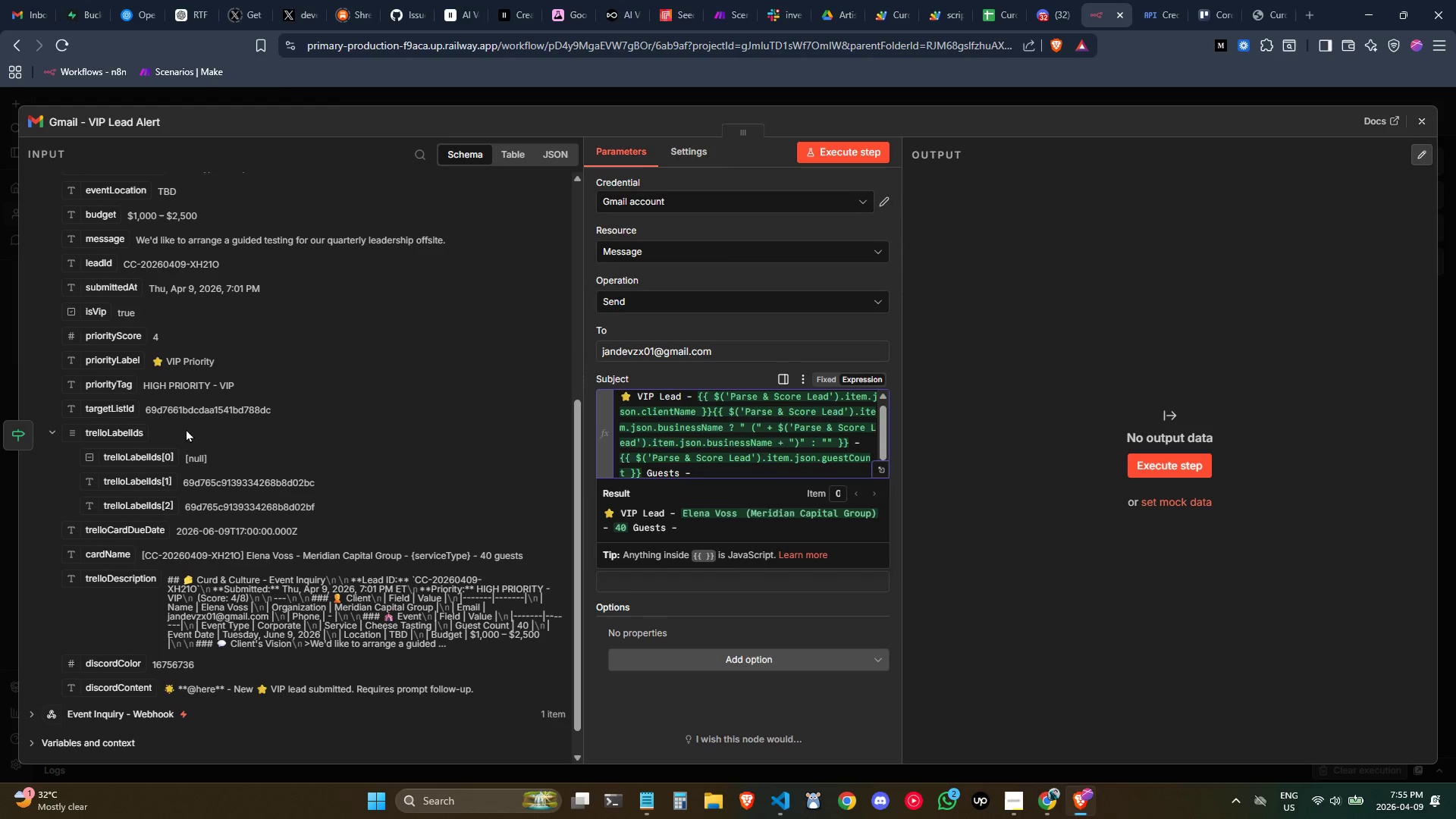 
left_click_drag(start_coordinate=[113, 357], to_coordinate=[749, 472])
 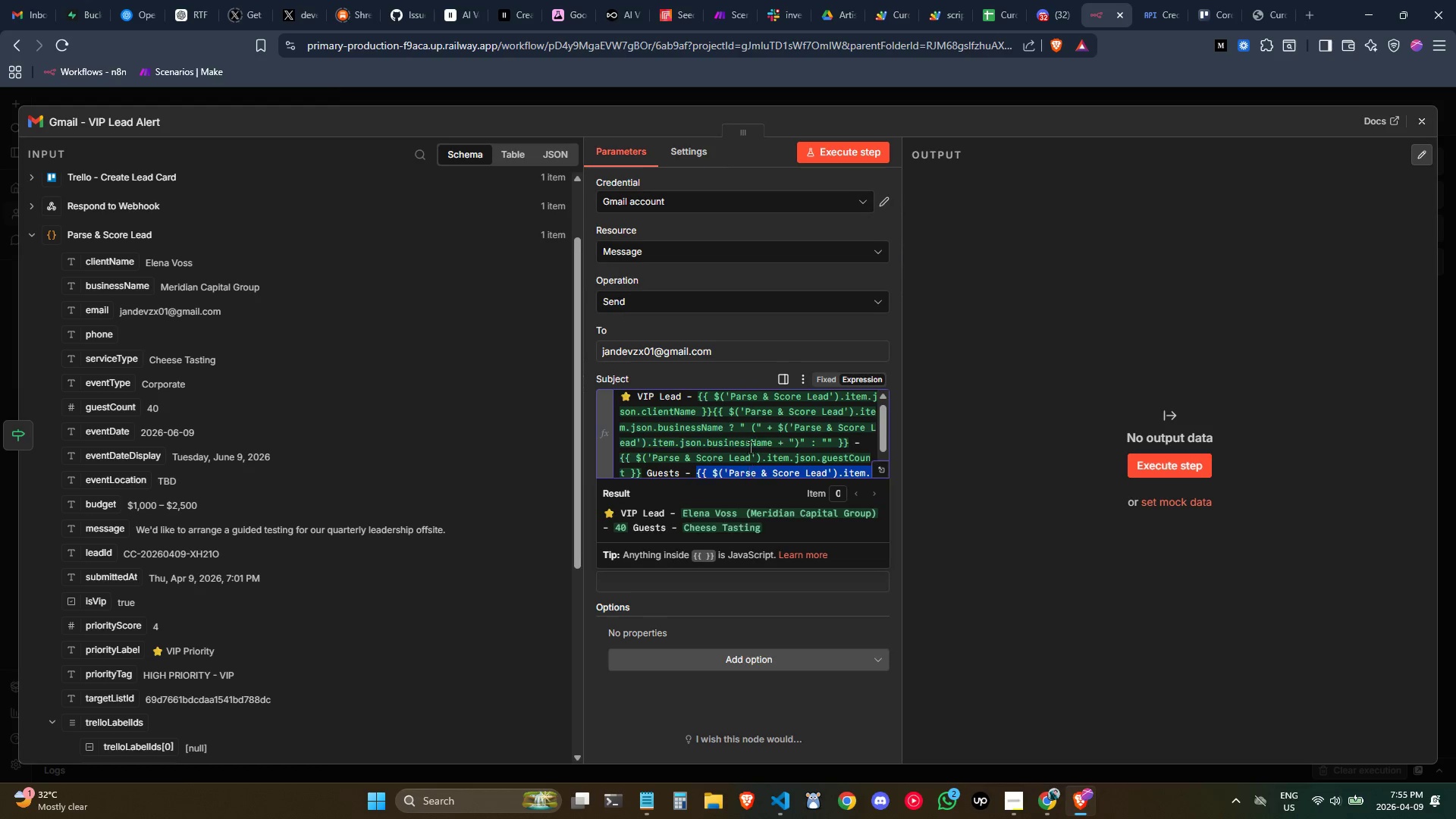 
scroll: coordinate [750, 447], scroll_direction: down, amount: 1.0
 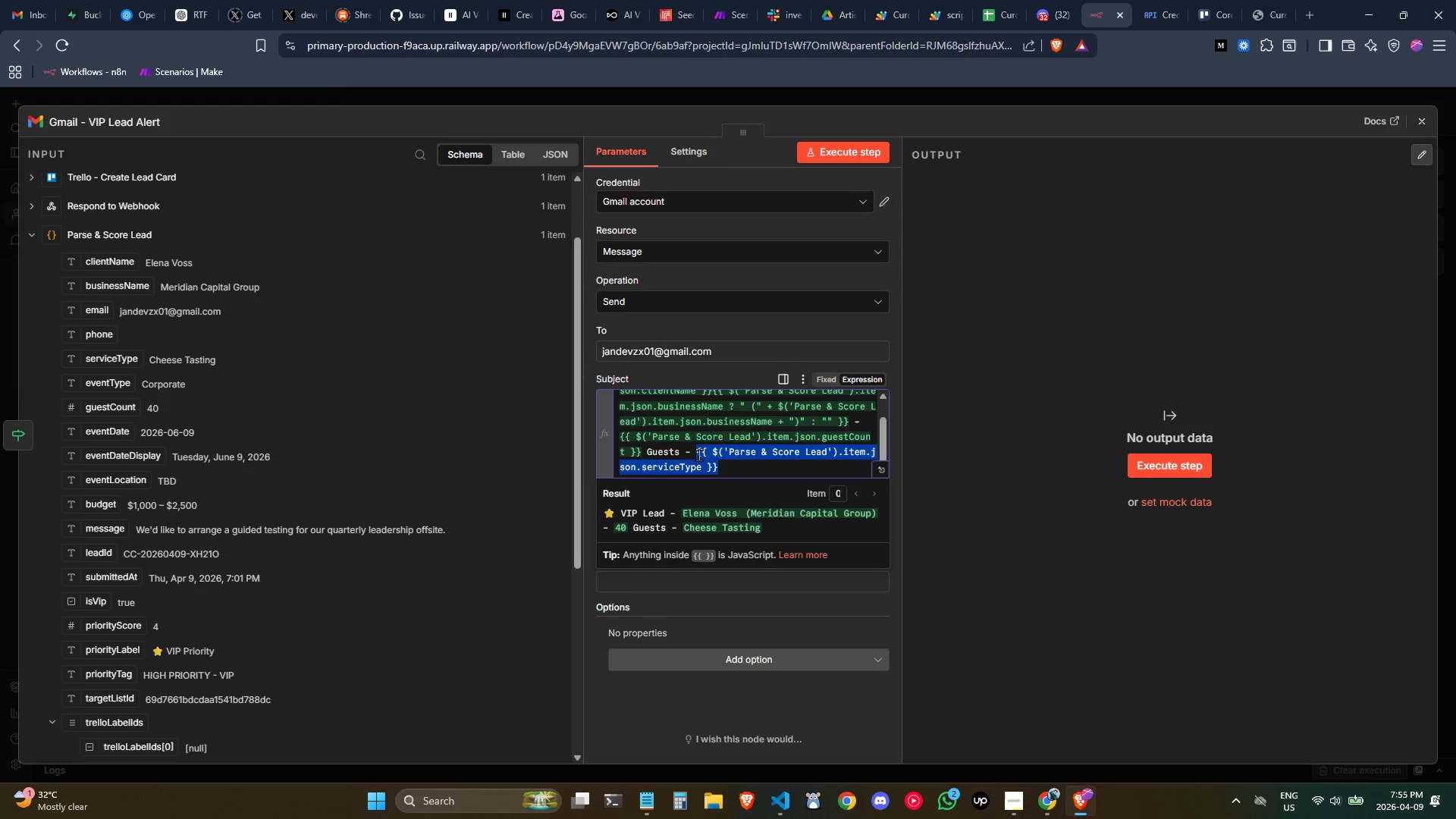 
left_click([694, 451])
 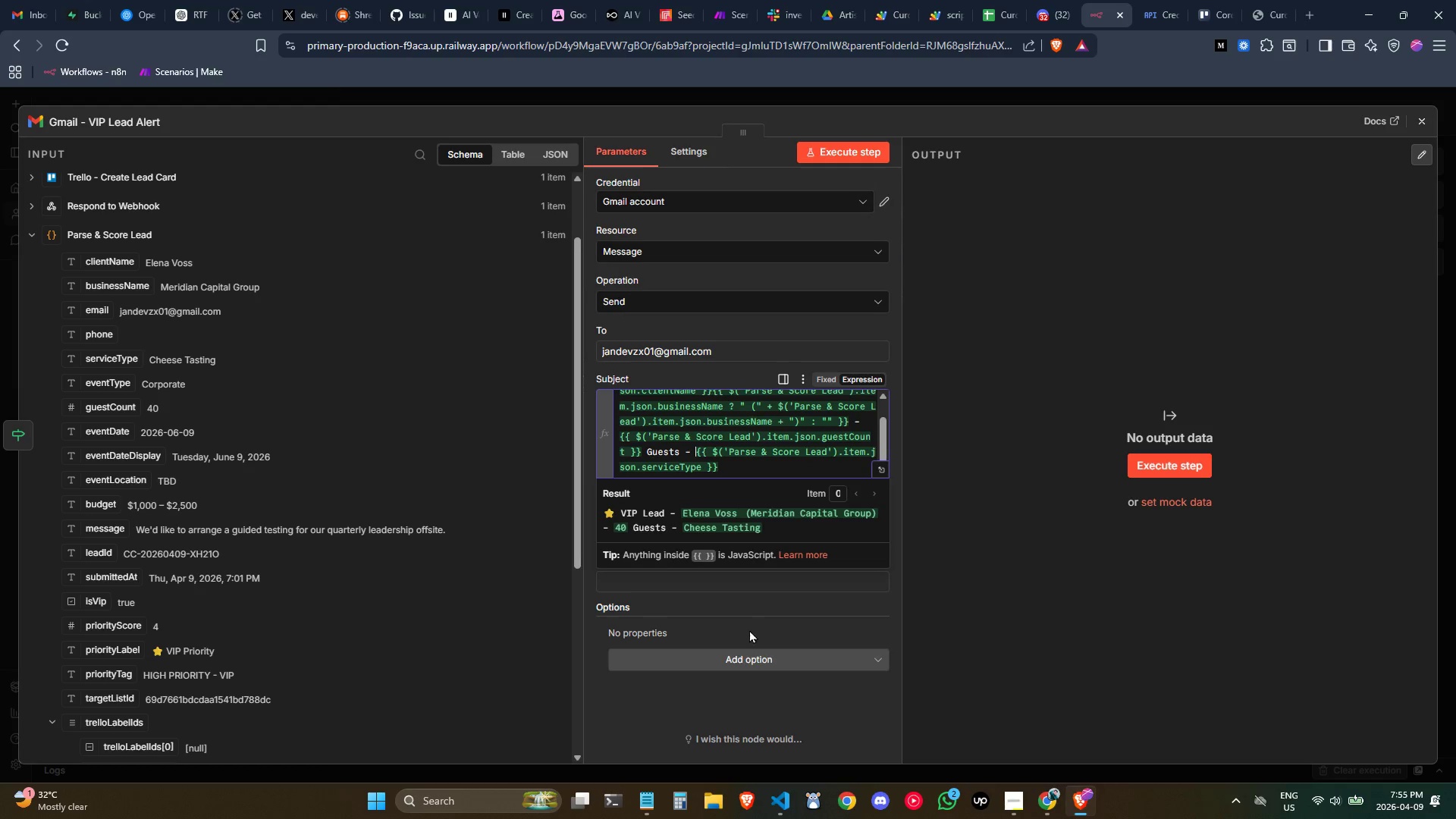 
double_click([698, 580])
 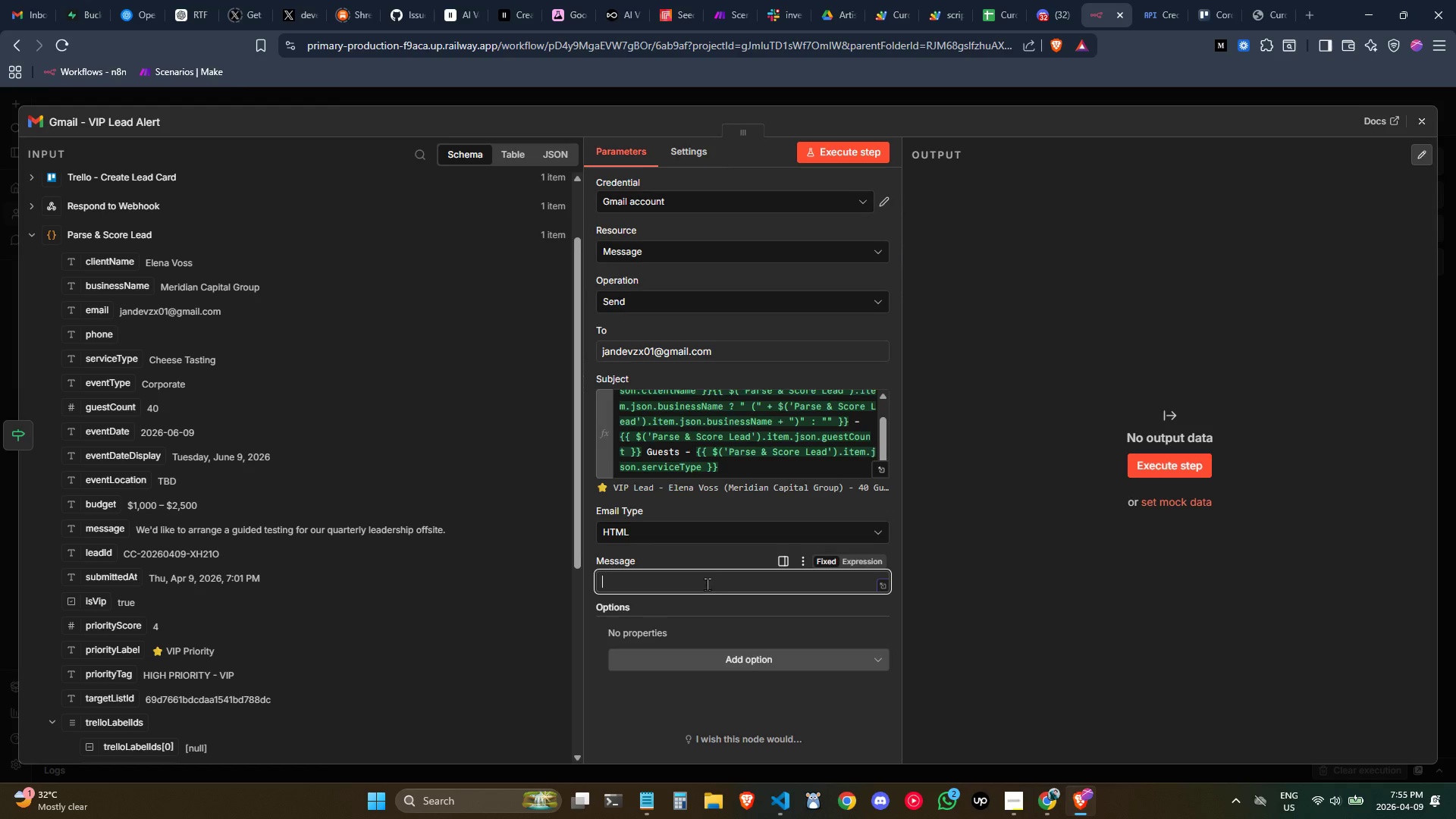 
wait(5.89)
 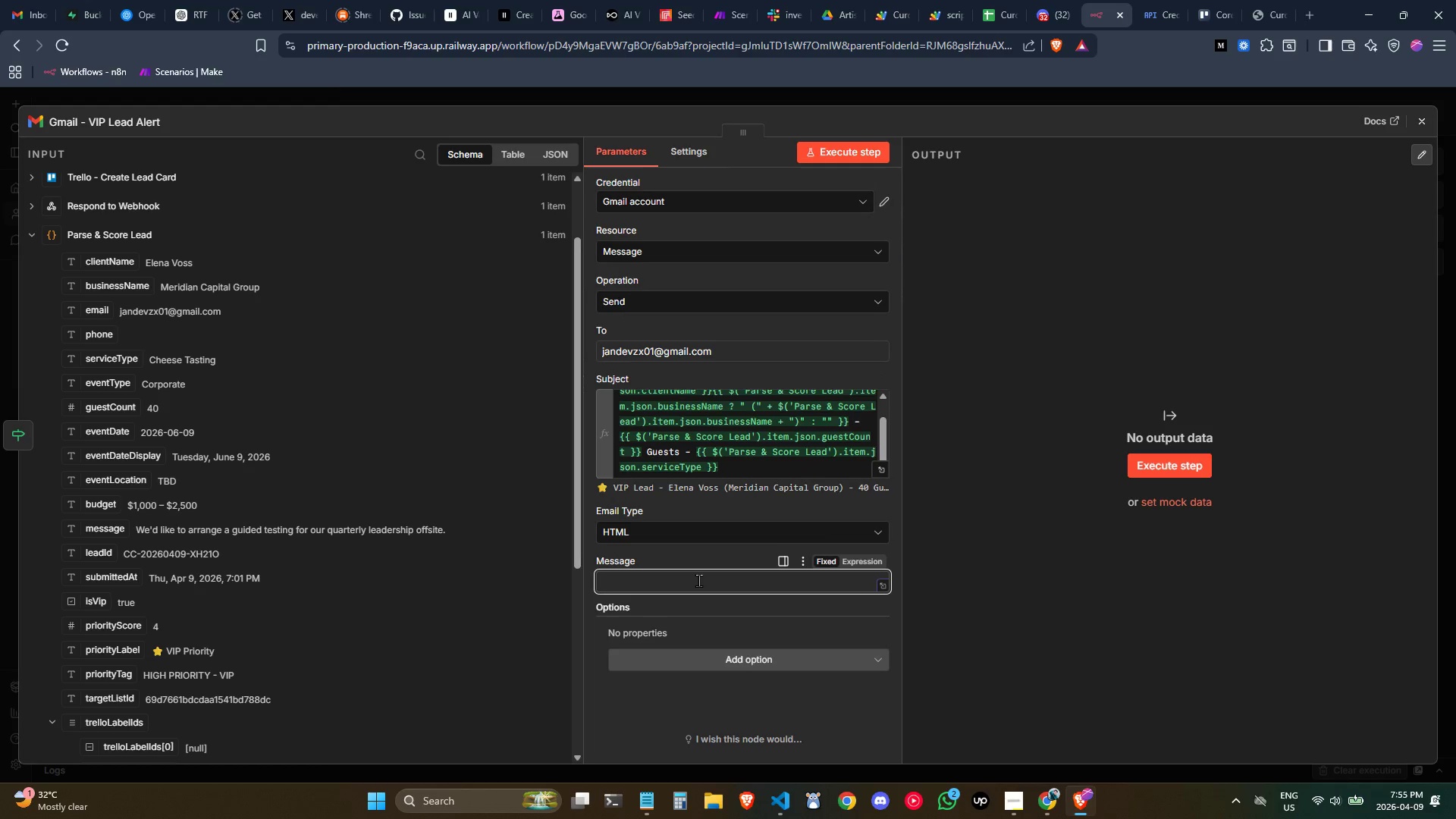 
type(New VIP Lead Received)
 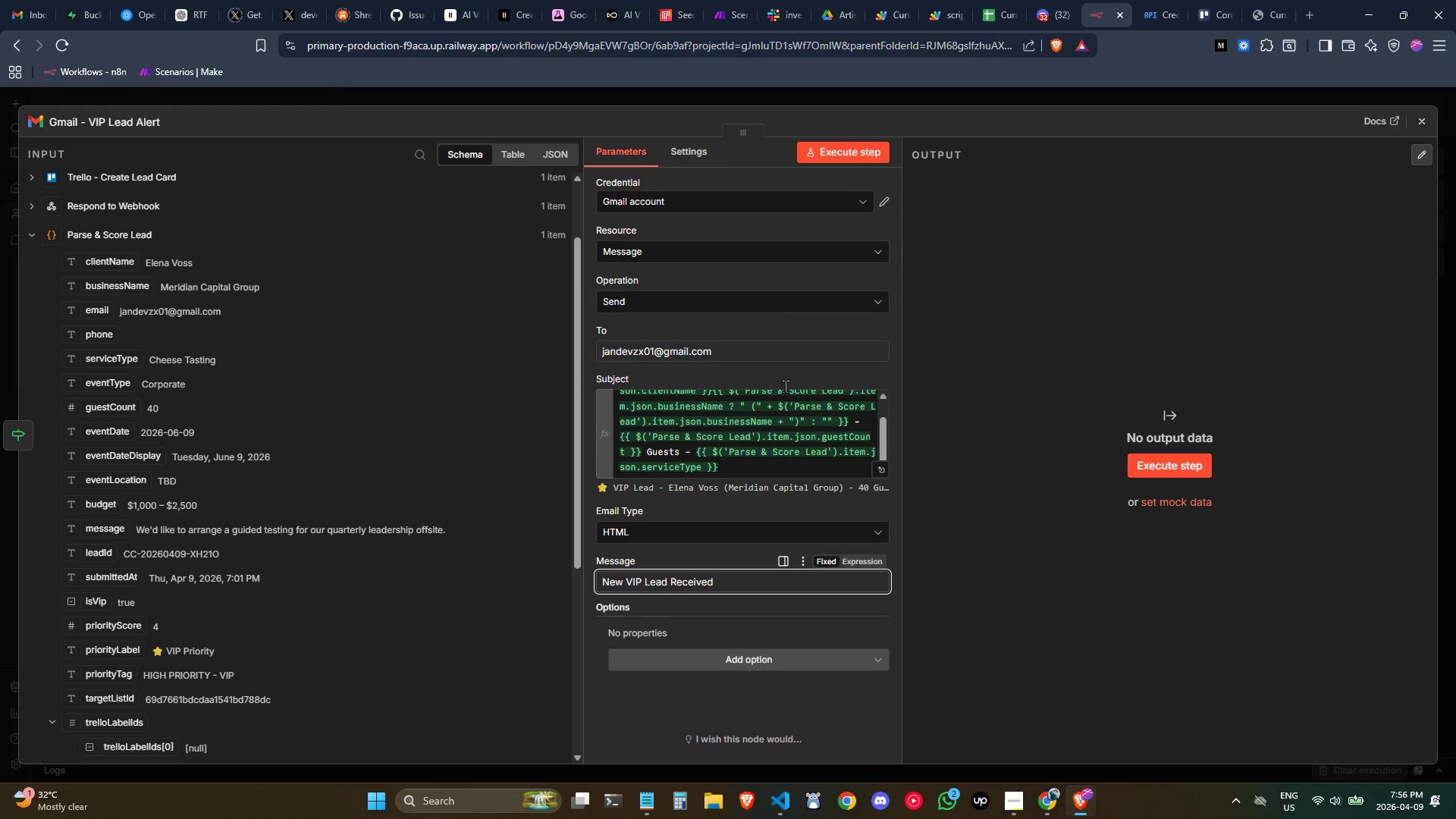 
left_click([819, 161])
 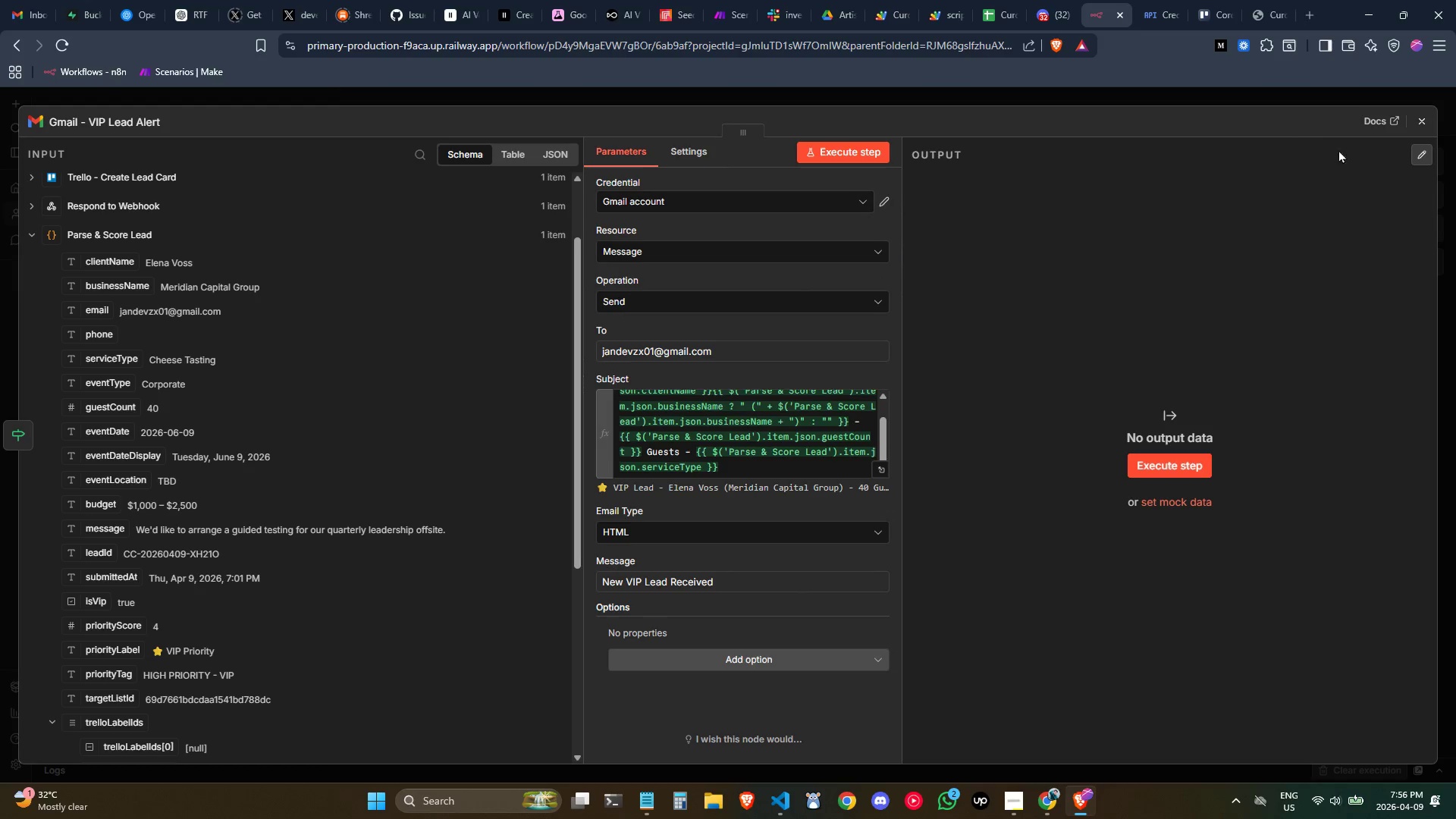 
mouse_move([1441, 116])
 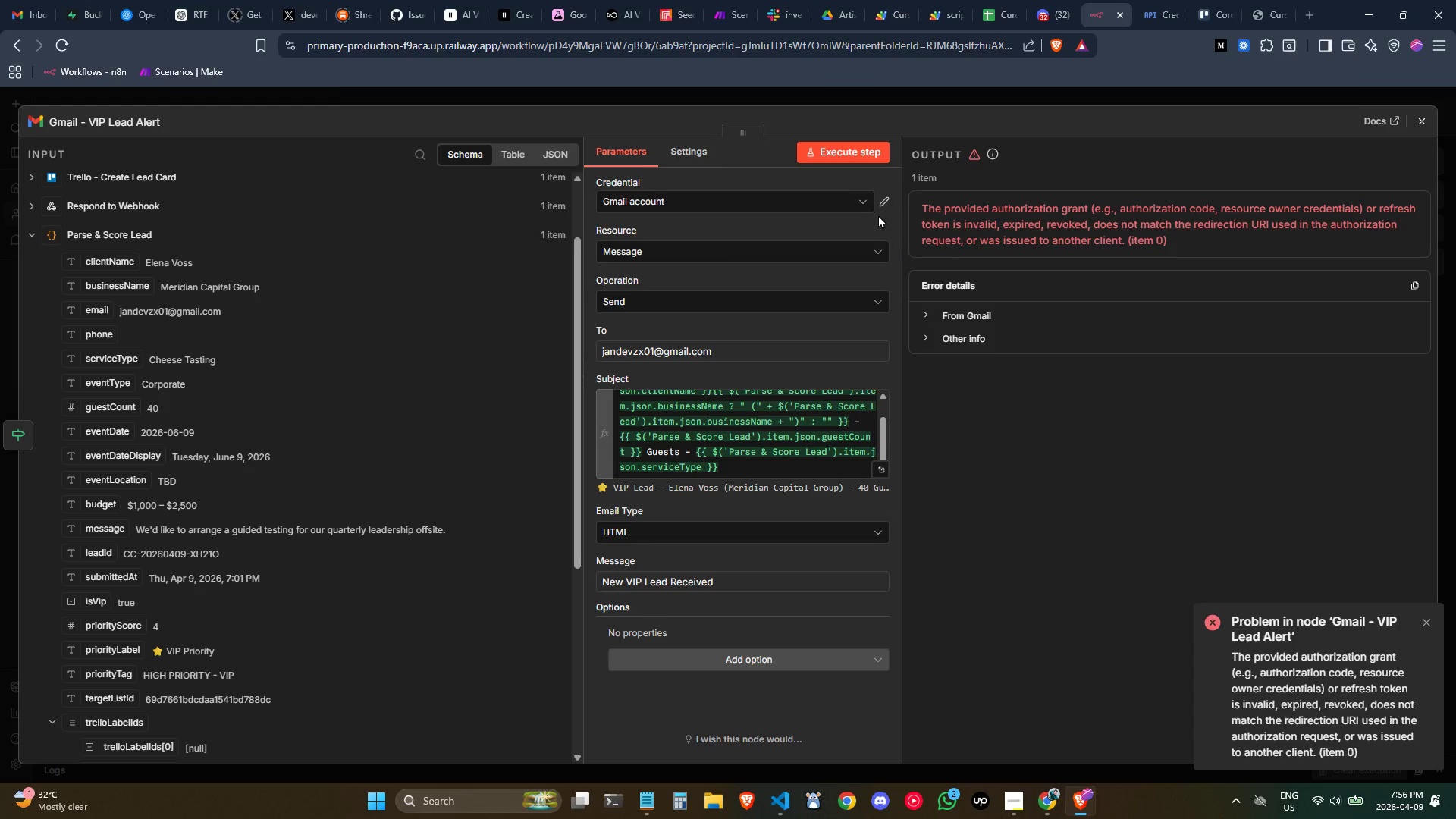 
wait(5.21)
 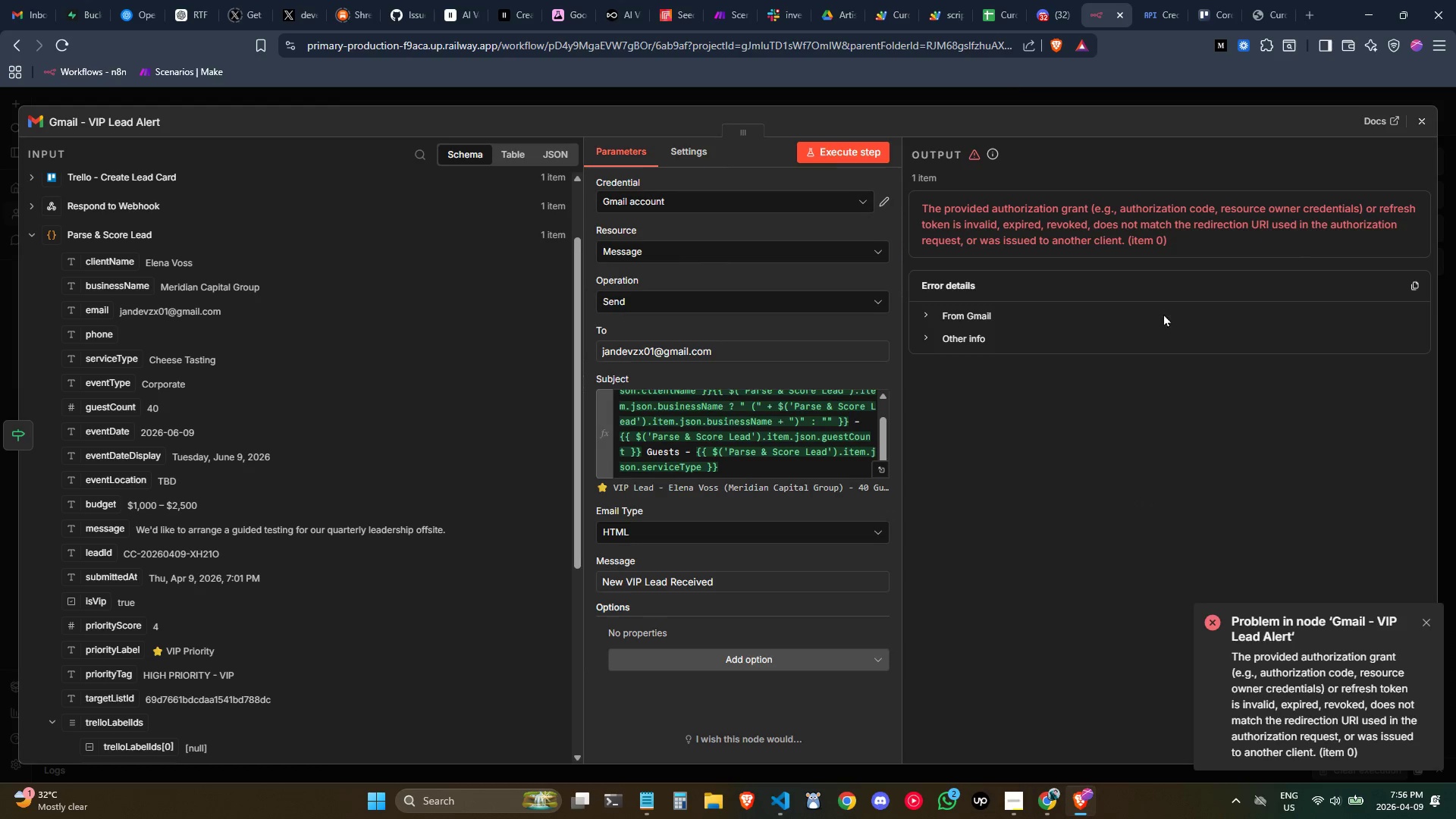 
left_click([878, 201])
 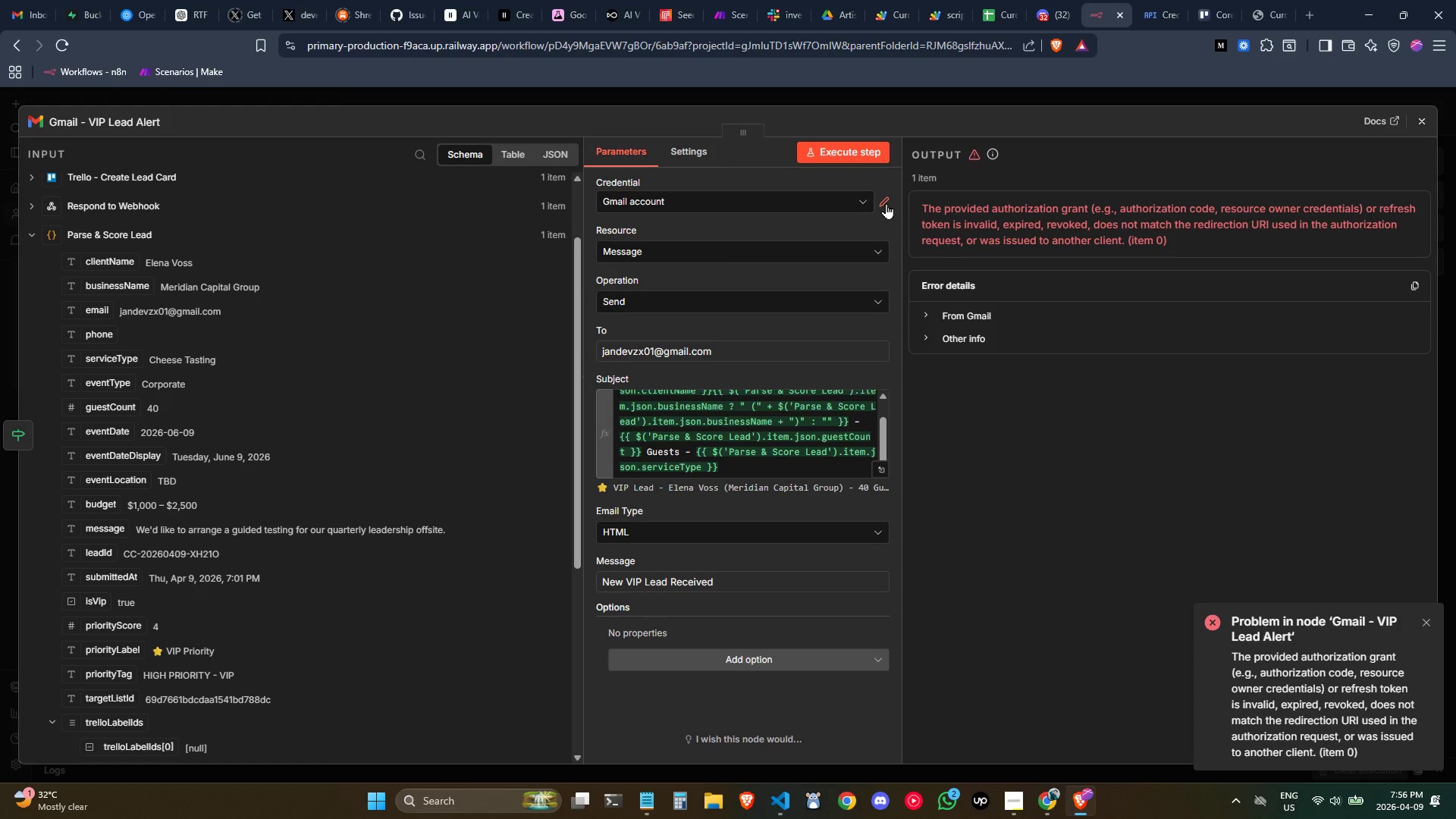 
left_click([886, 203])
 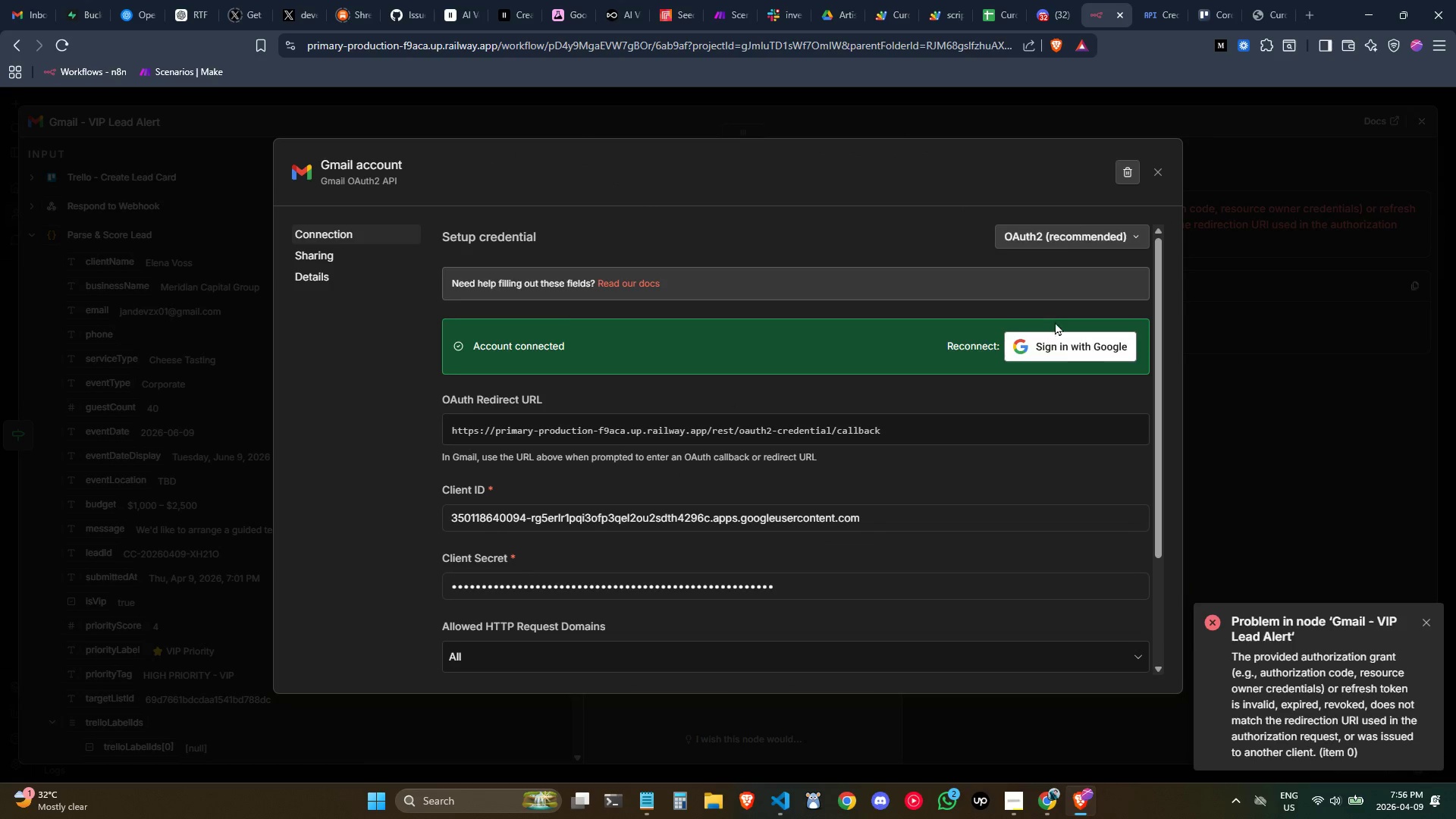 
left_click([1070, 348])
 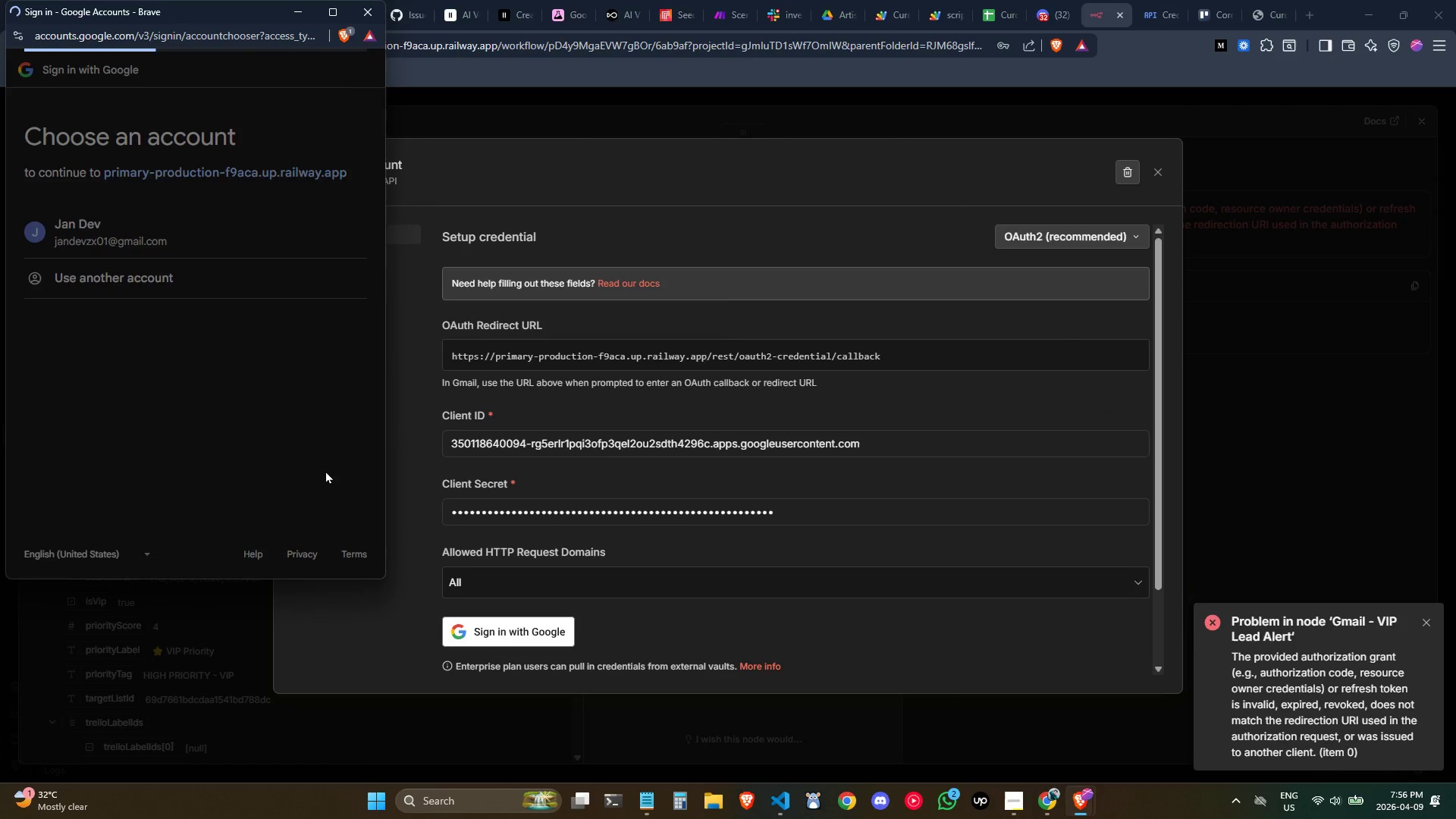 
wait(5.26)
 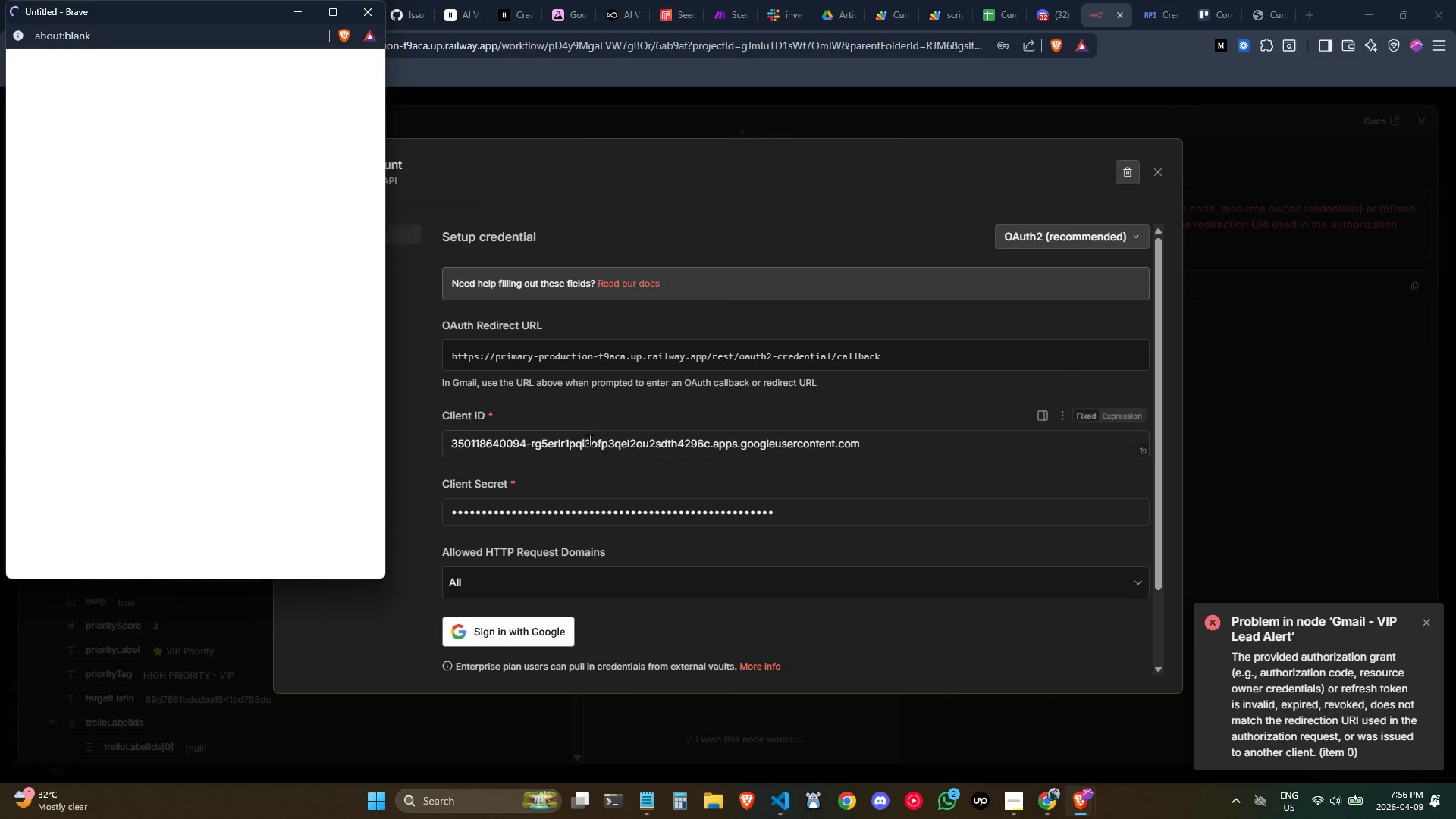 
left_click([71, 258])
 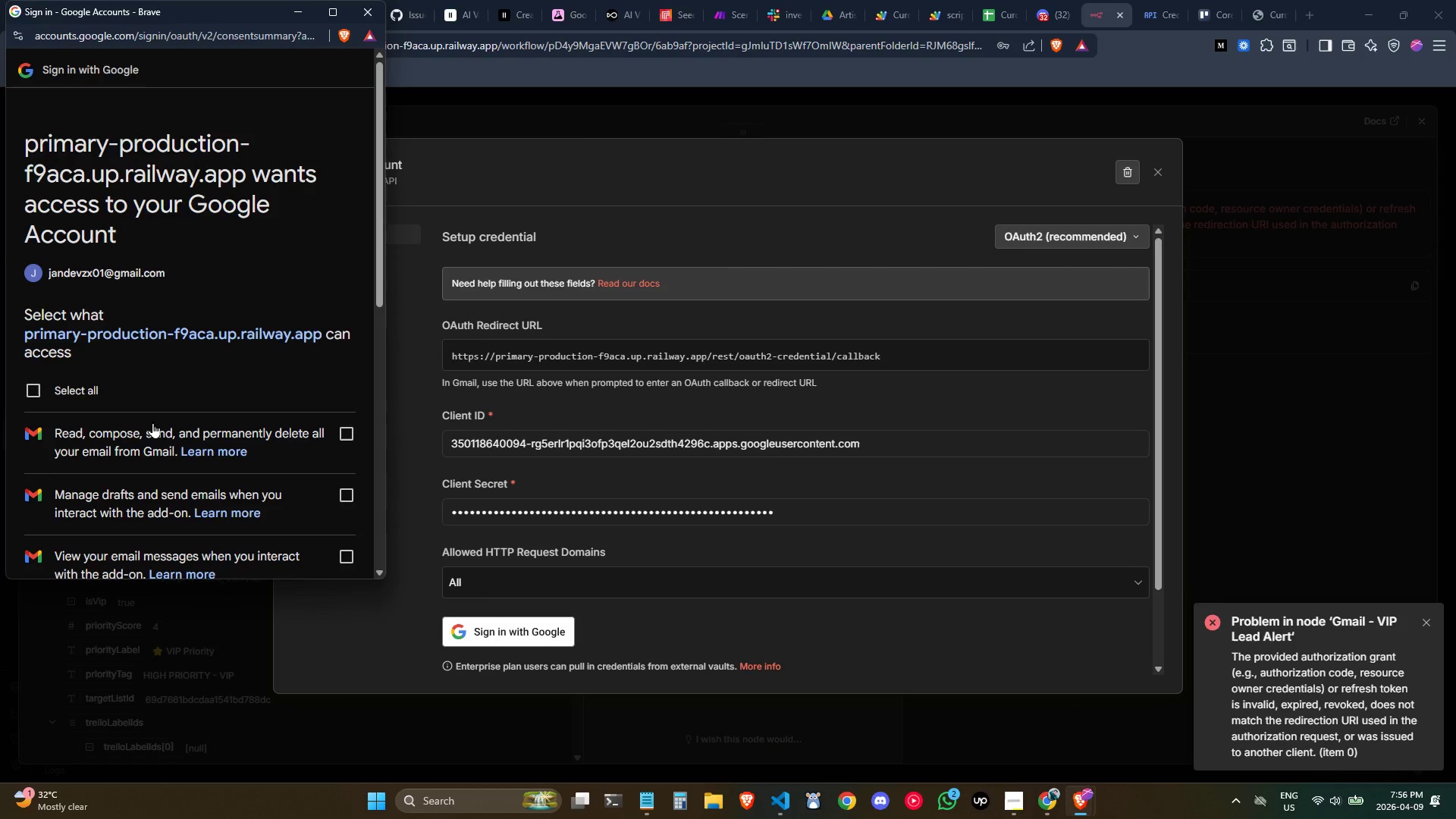 
scroll: coordinate [199, 364], scroll_direction: down, amount: 1.0
 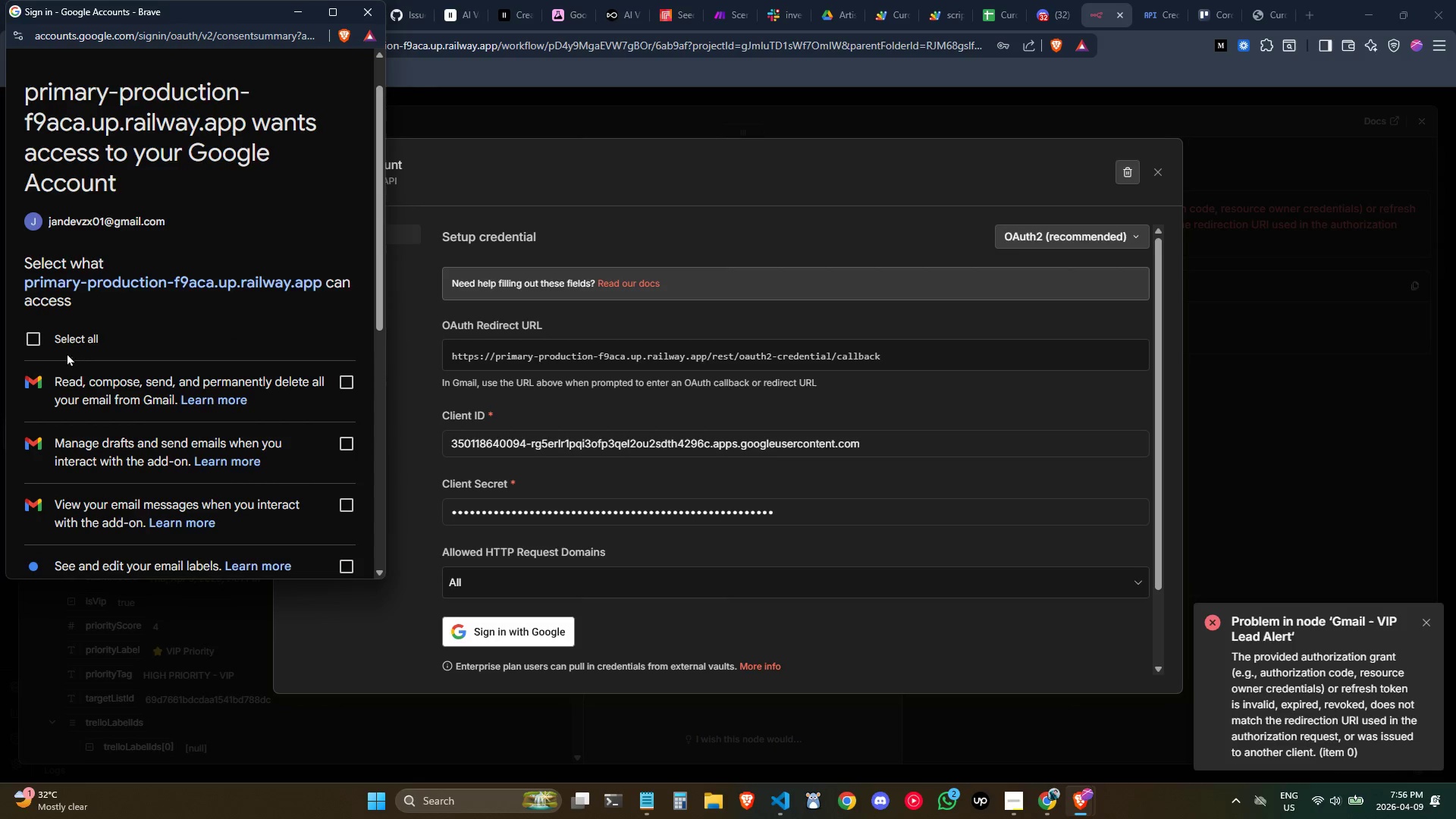 
left_click([64, 339])
 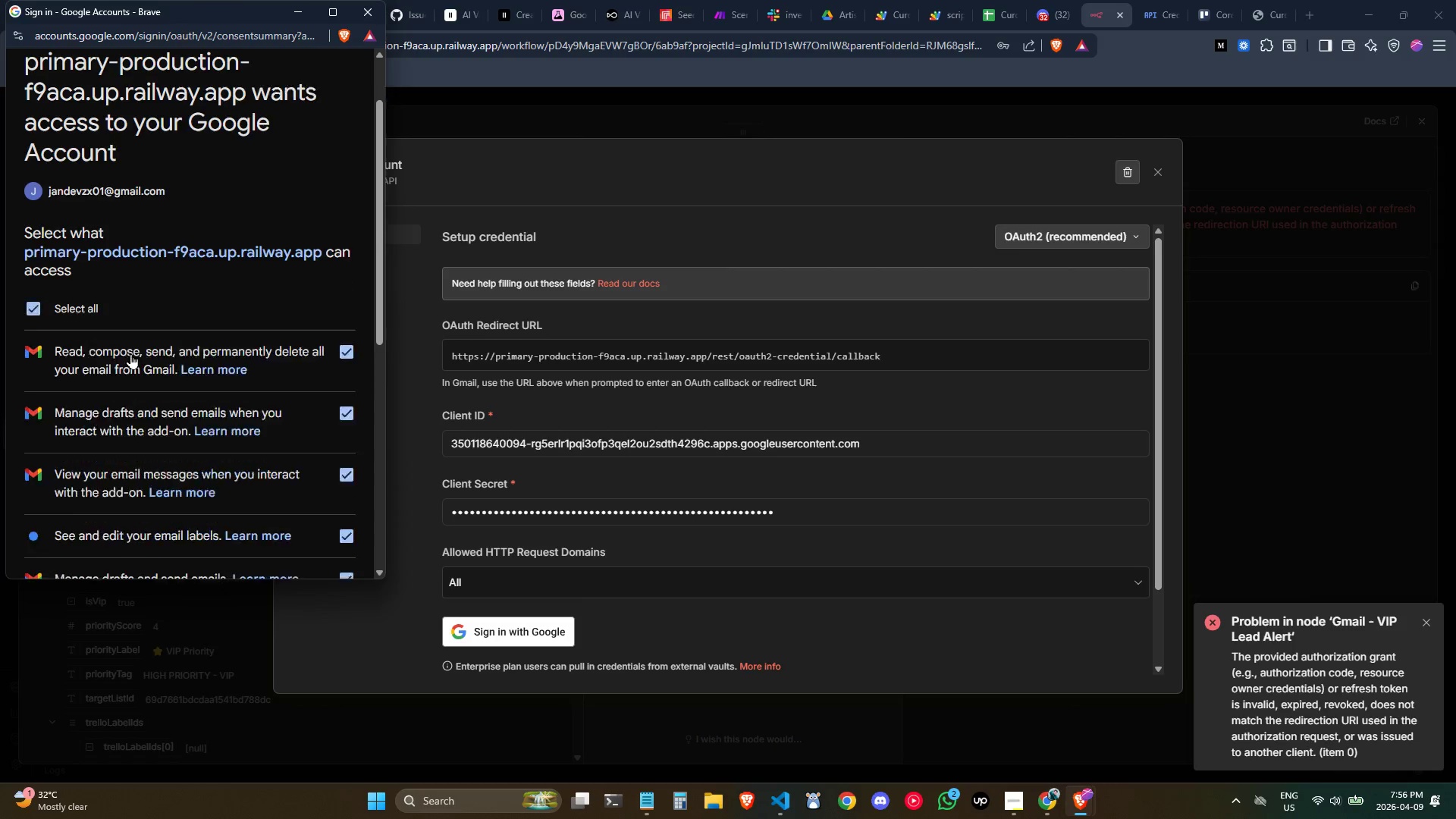 
scroll: coordinate [130, 353], scroll_direction: down, amount: 4.0
 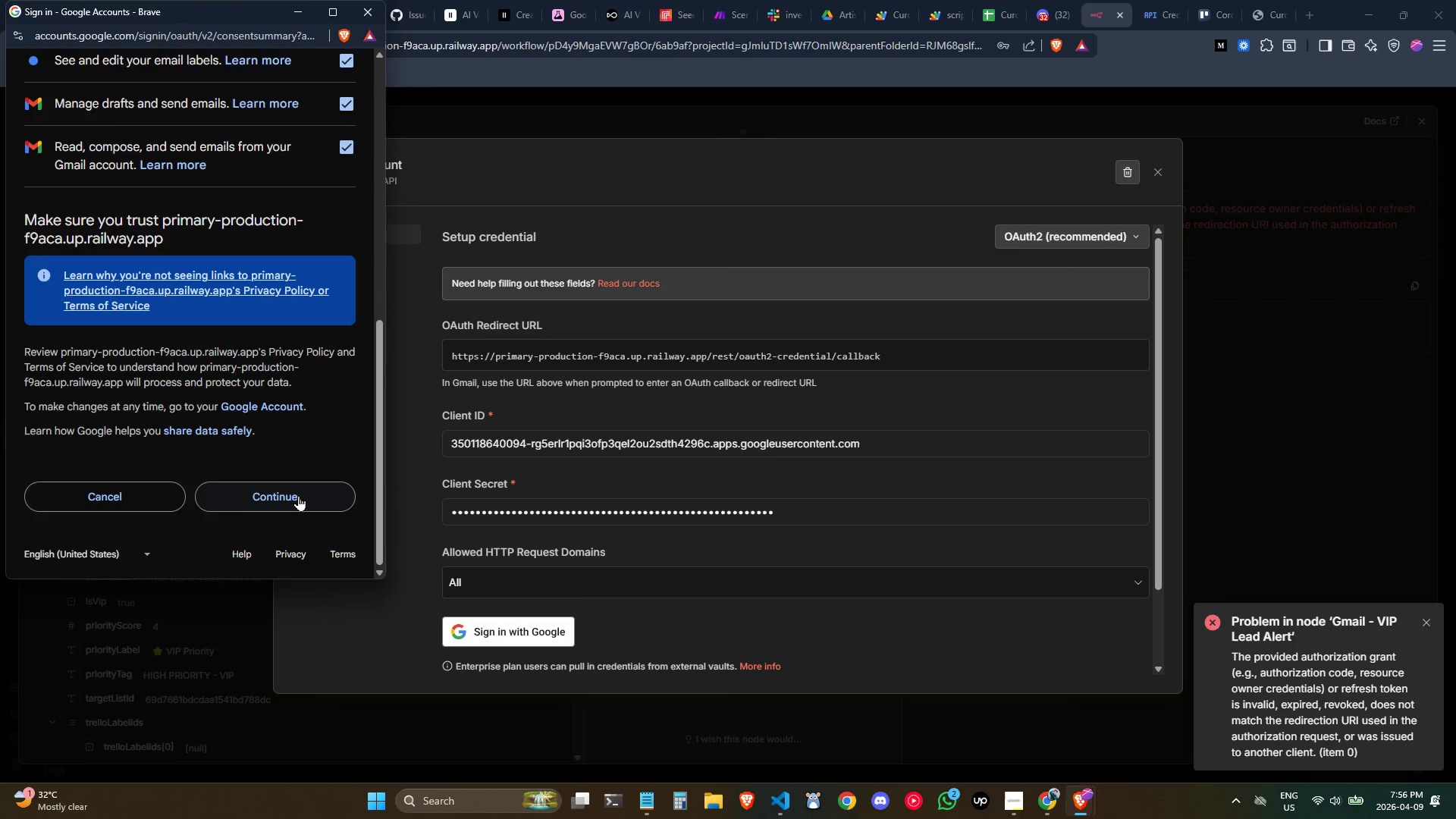 
left_click([297, 494])
 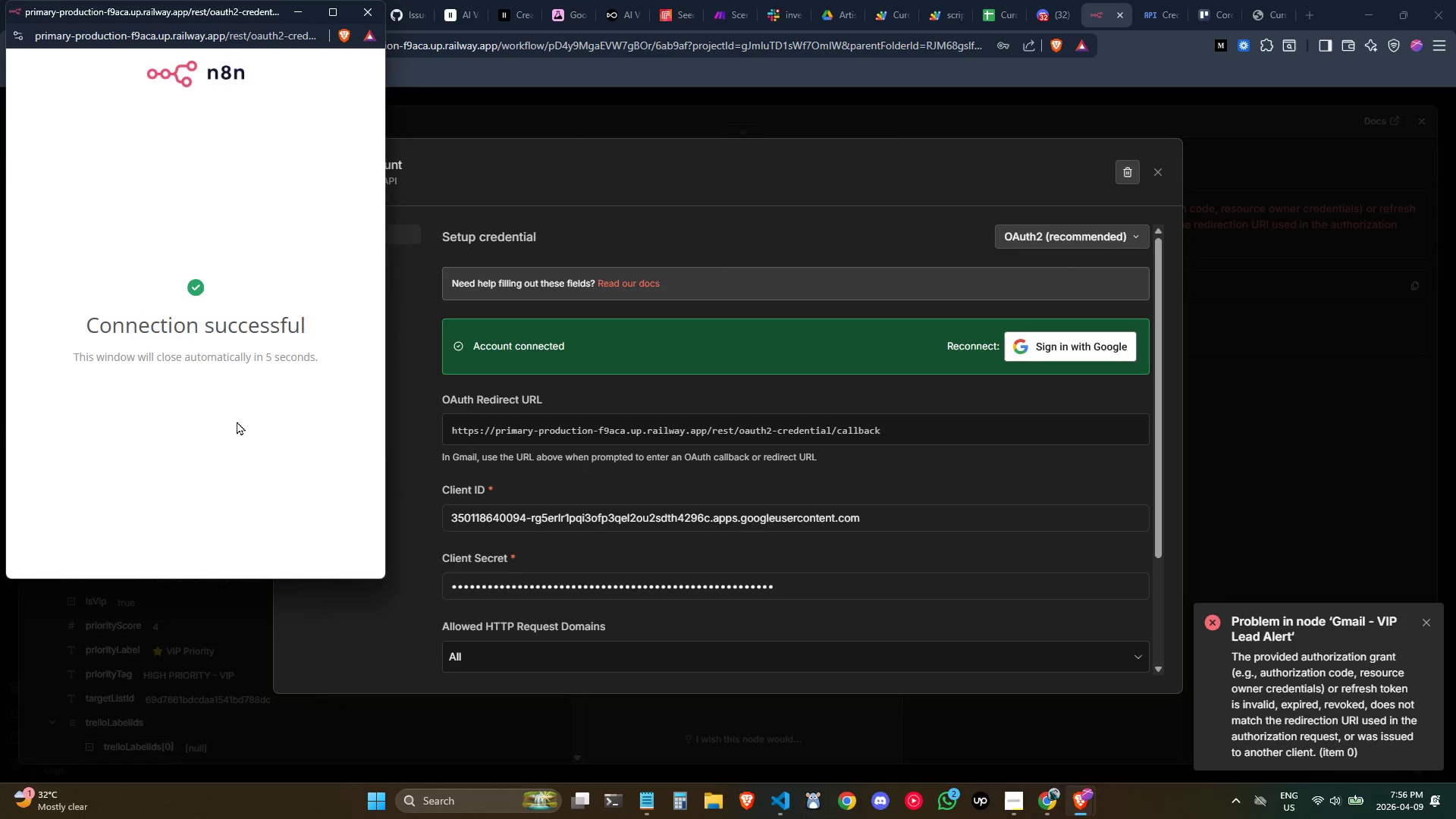 
wait(7.22)
 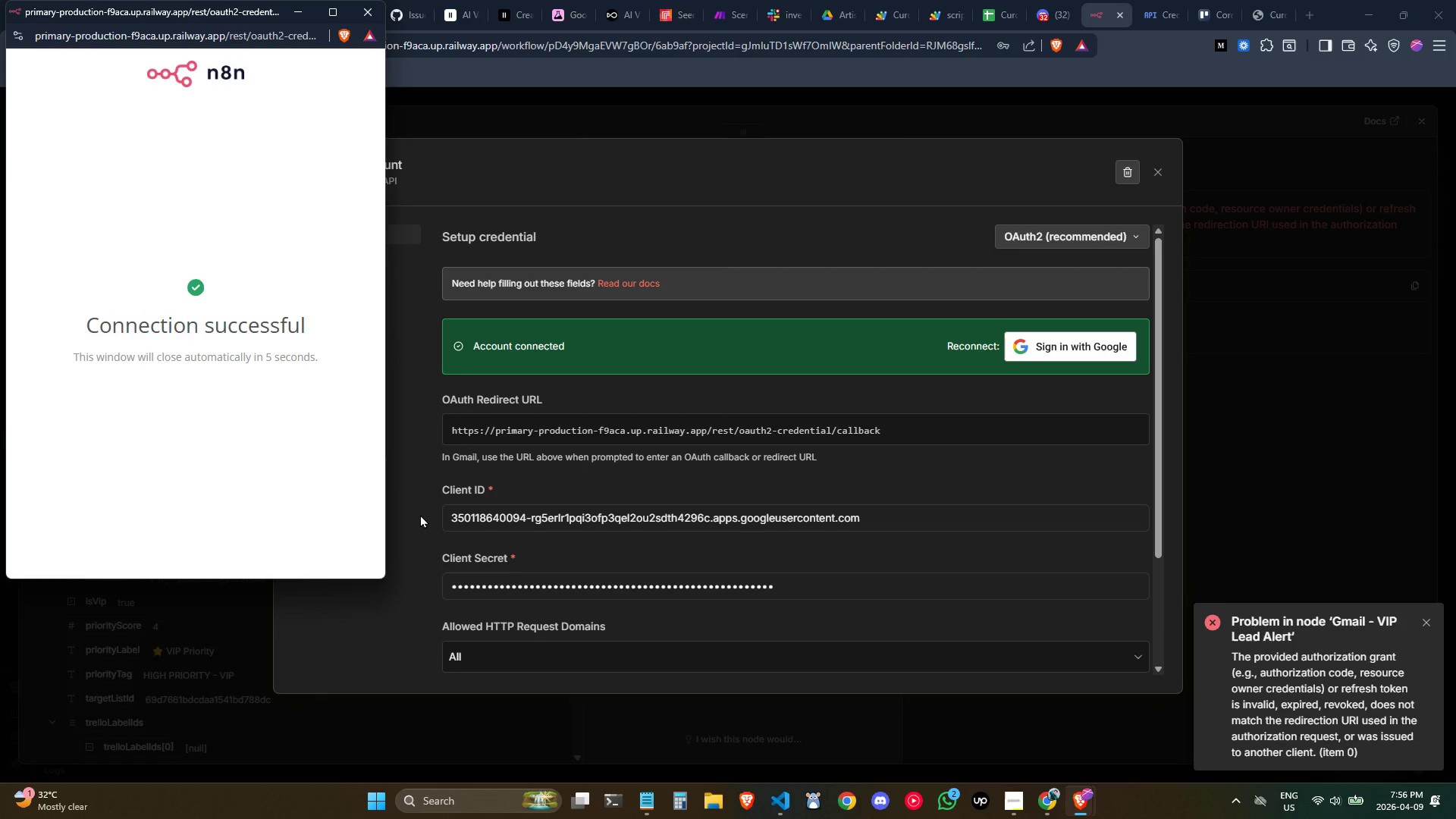 
left_click([990, 10])
 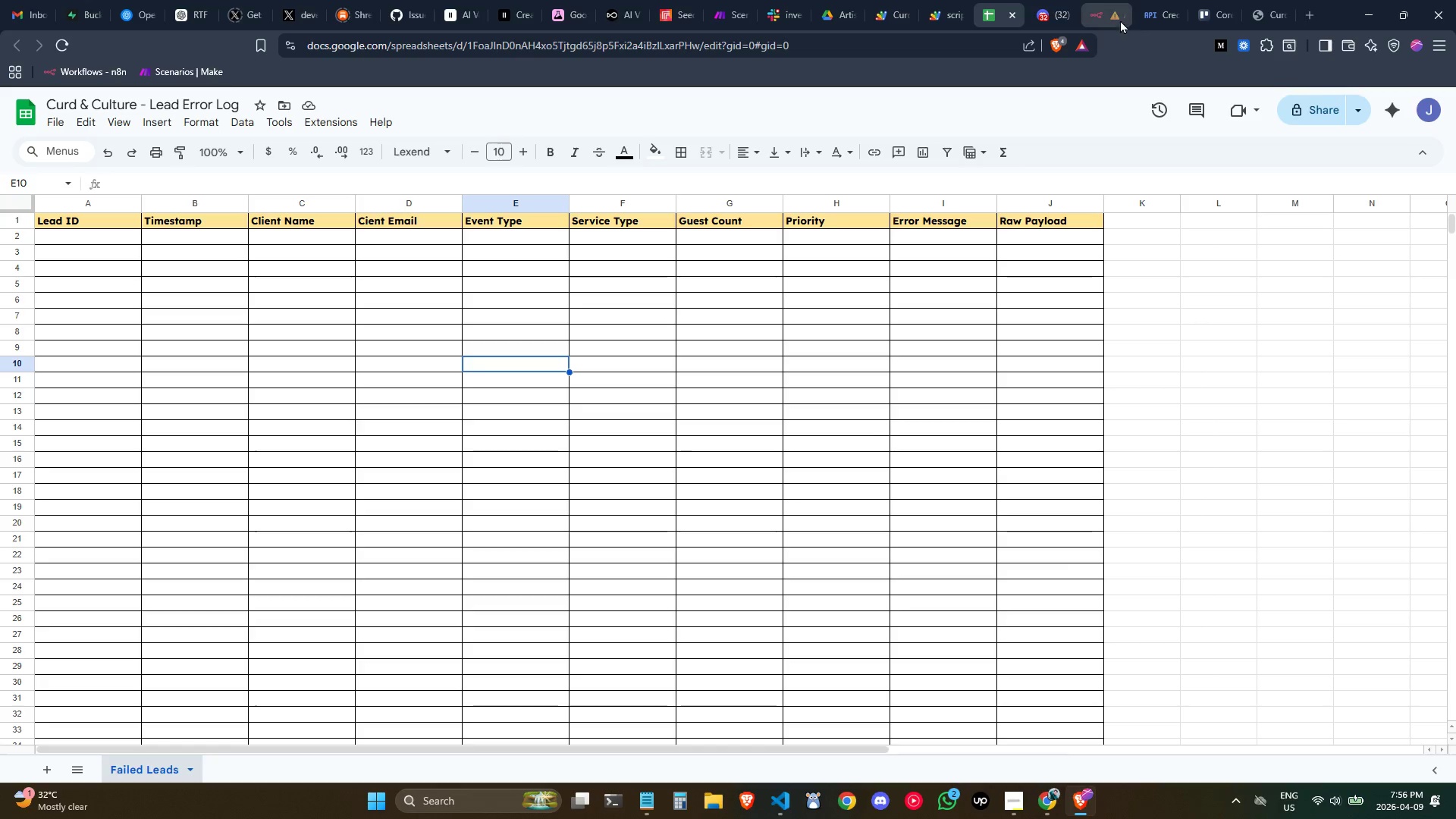 
left_click([1102, 6])
 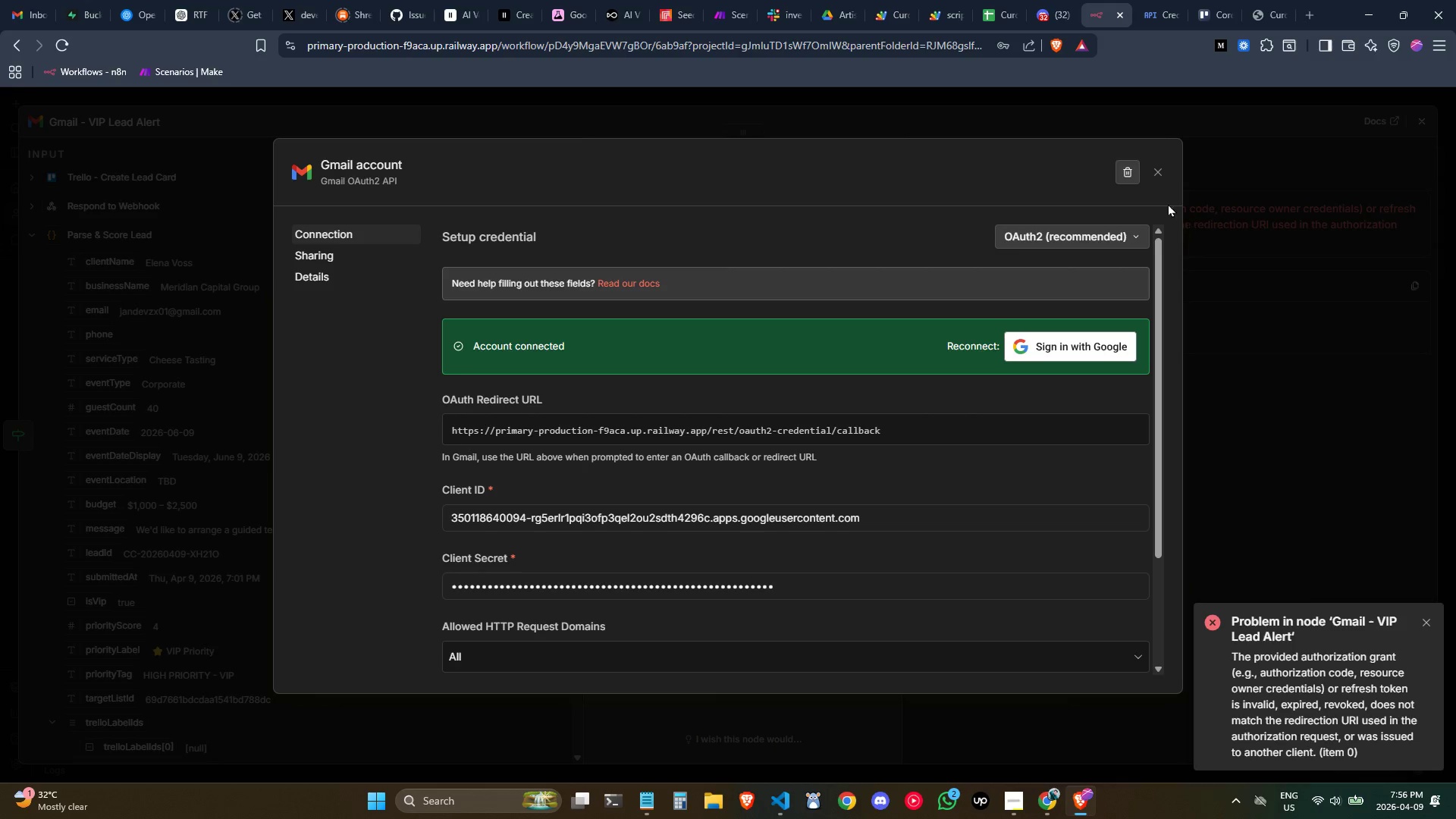 
left_click([1161, 173])
 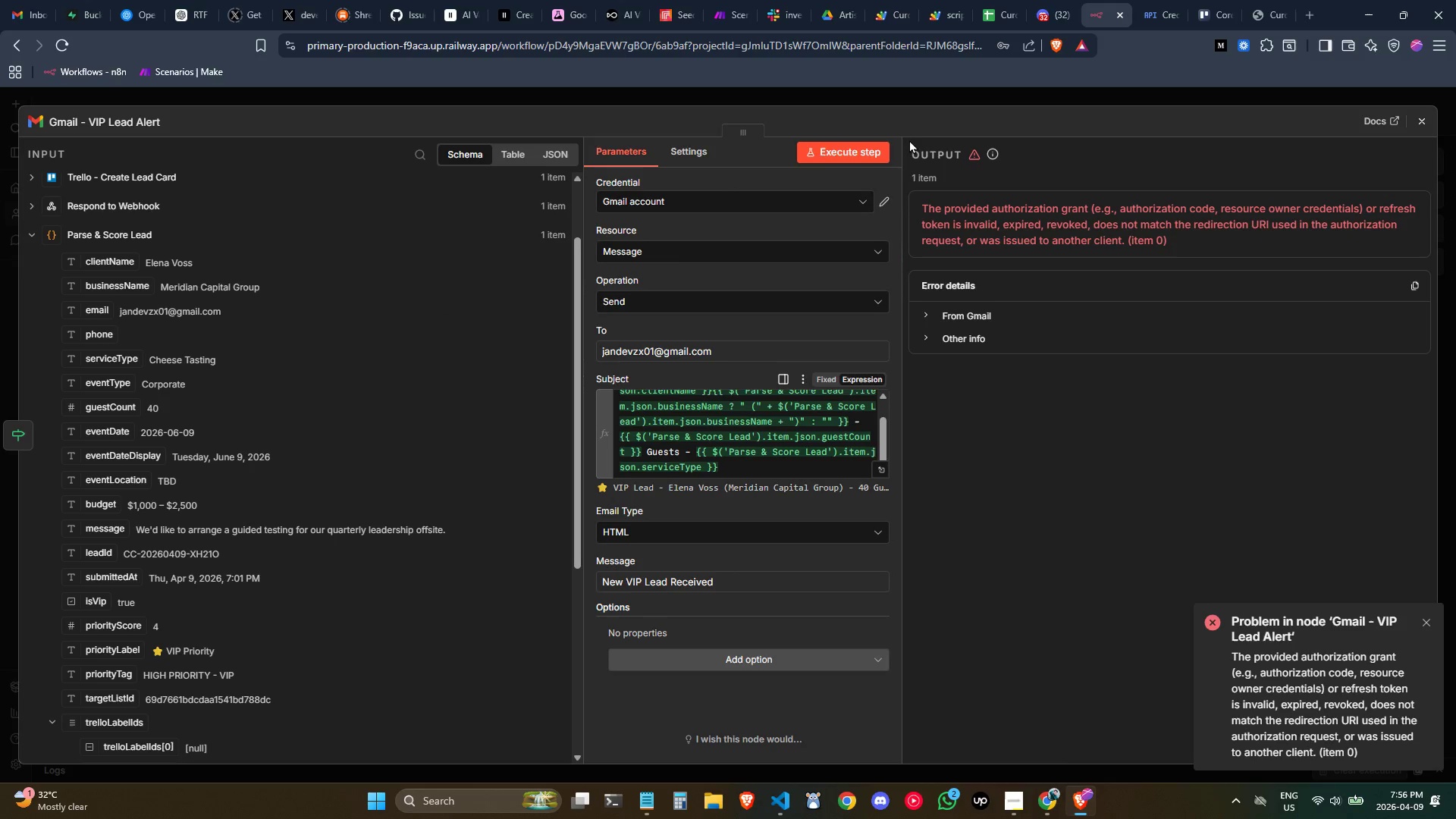 
left_click([861, 153])
 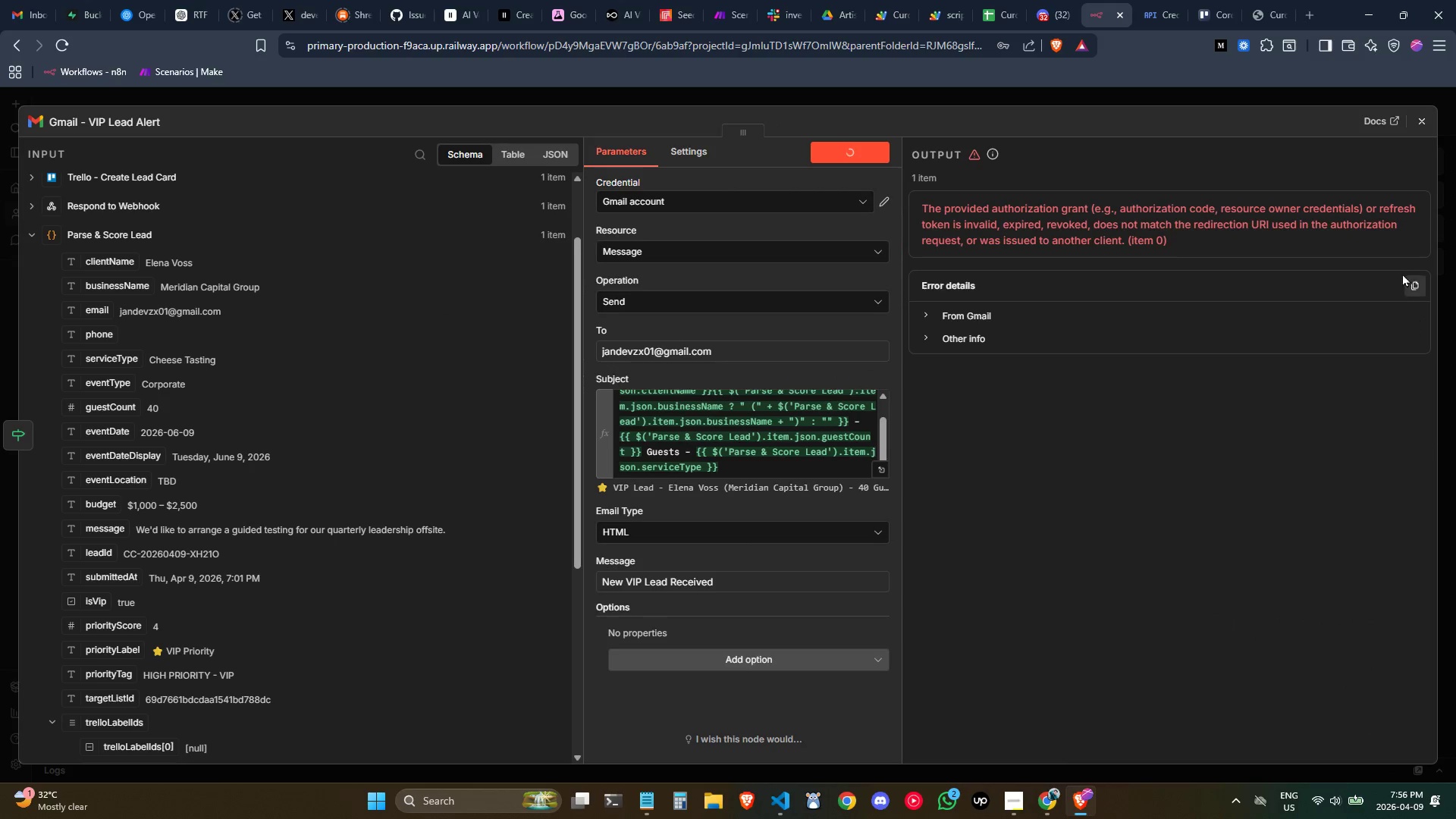 
mouse_move([1402, 140])
 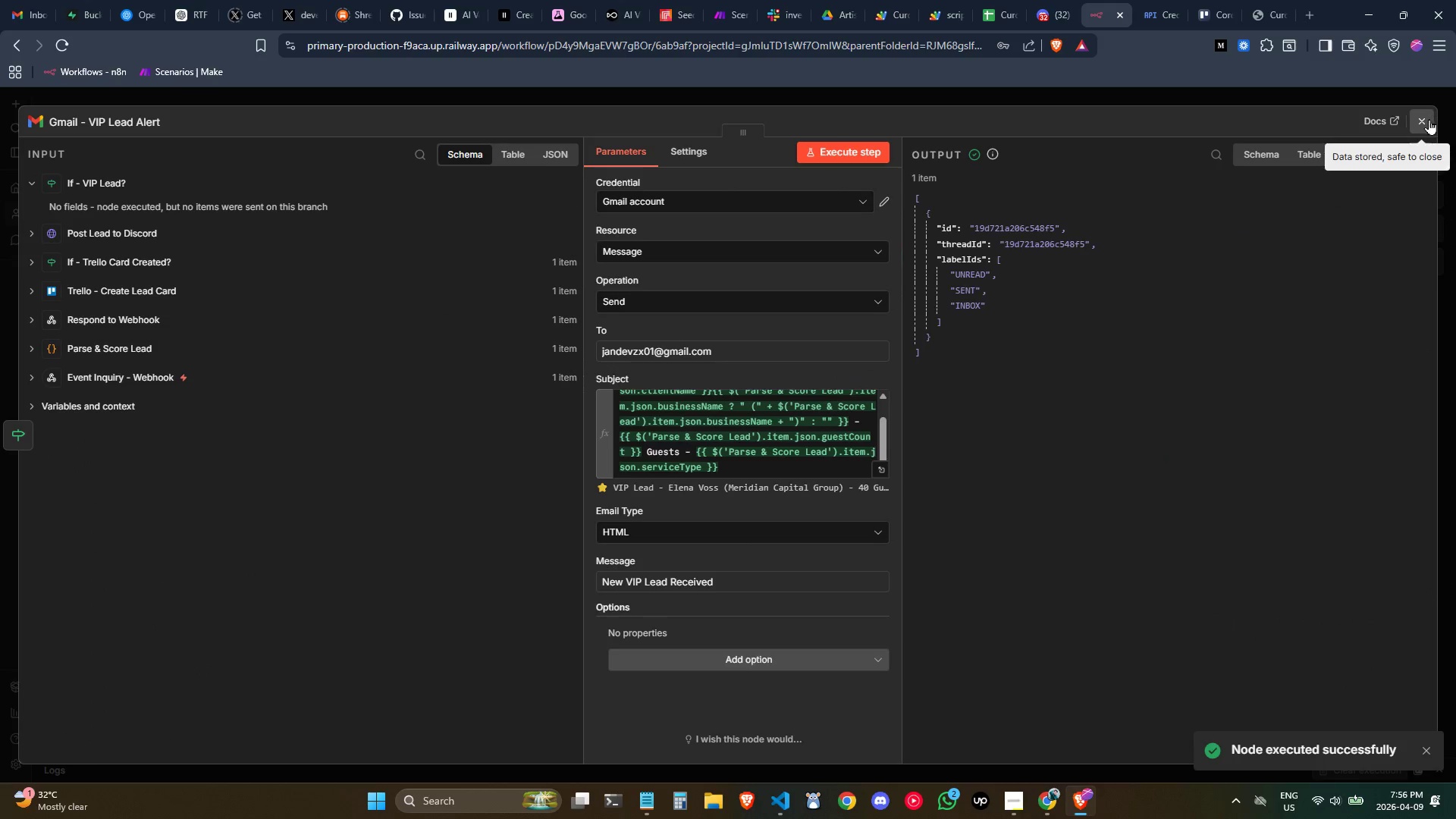 
left_click([1428, 119])
 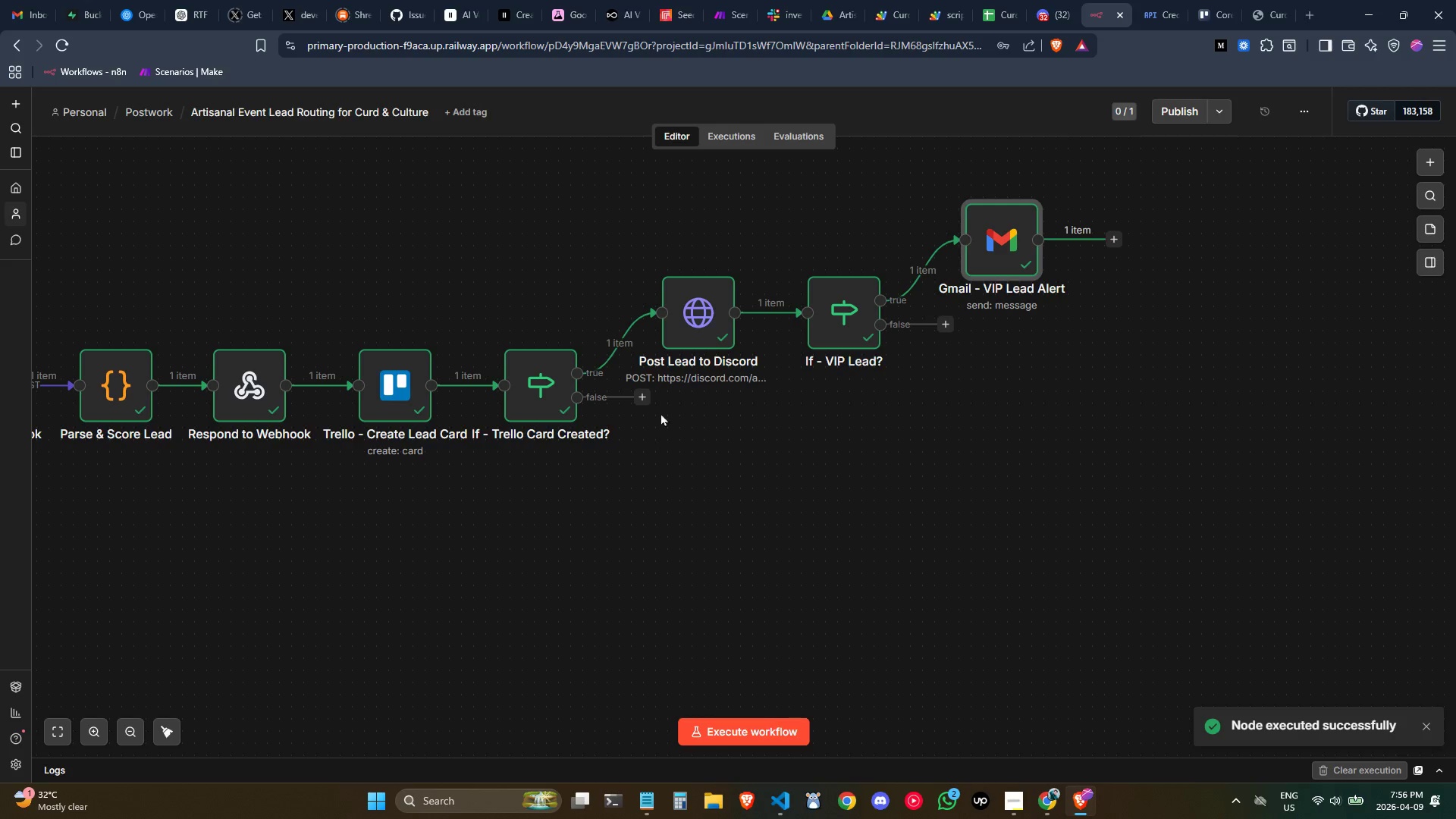 
left_click([639, 392])
 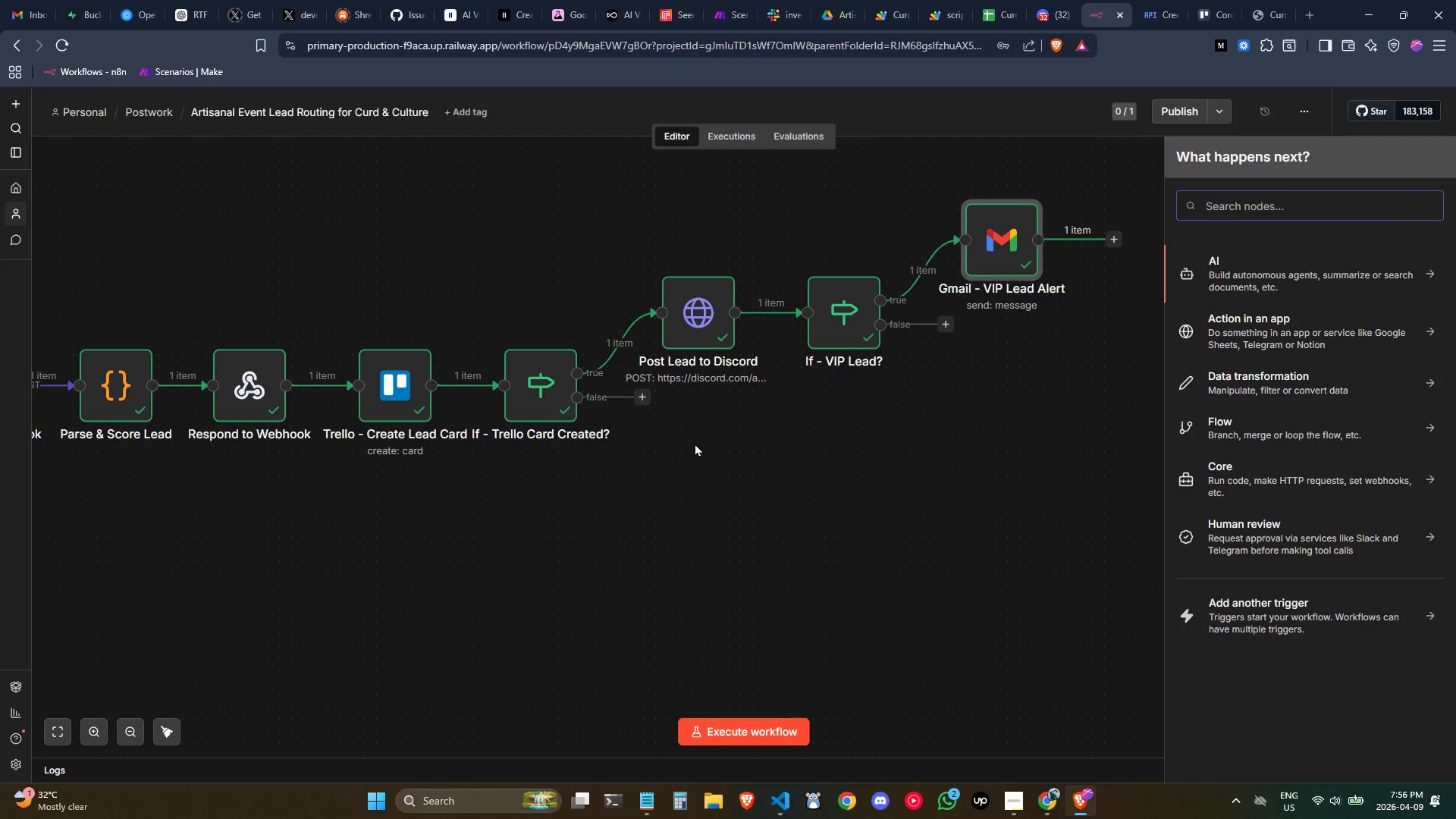 
type(gogol)
 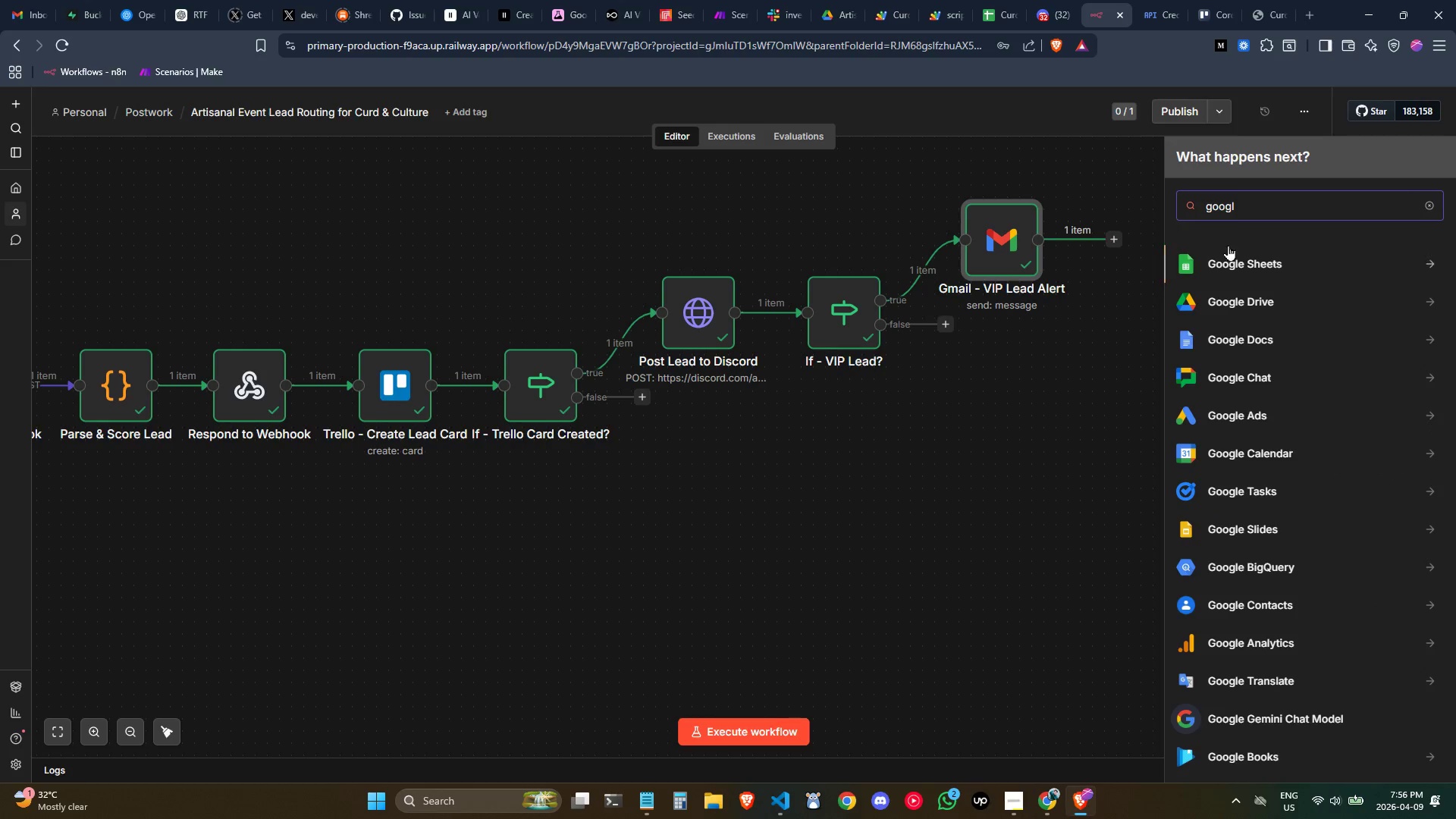 
left_click([1250, 268])
 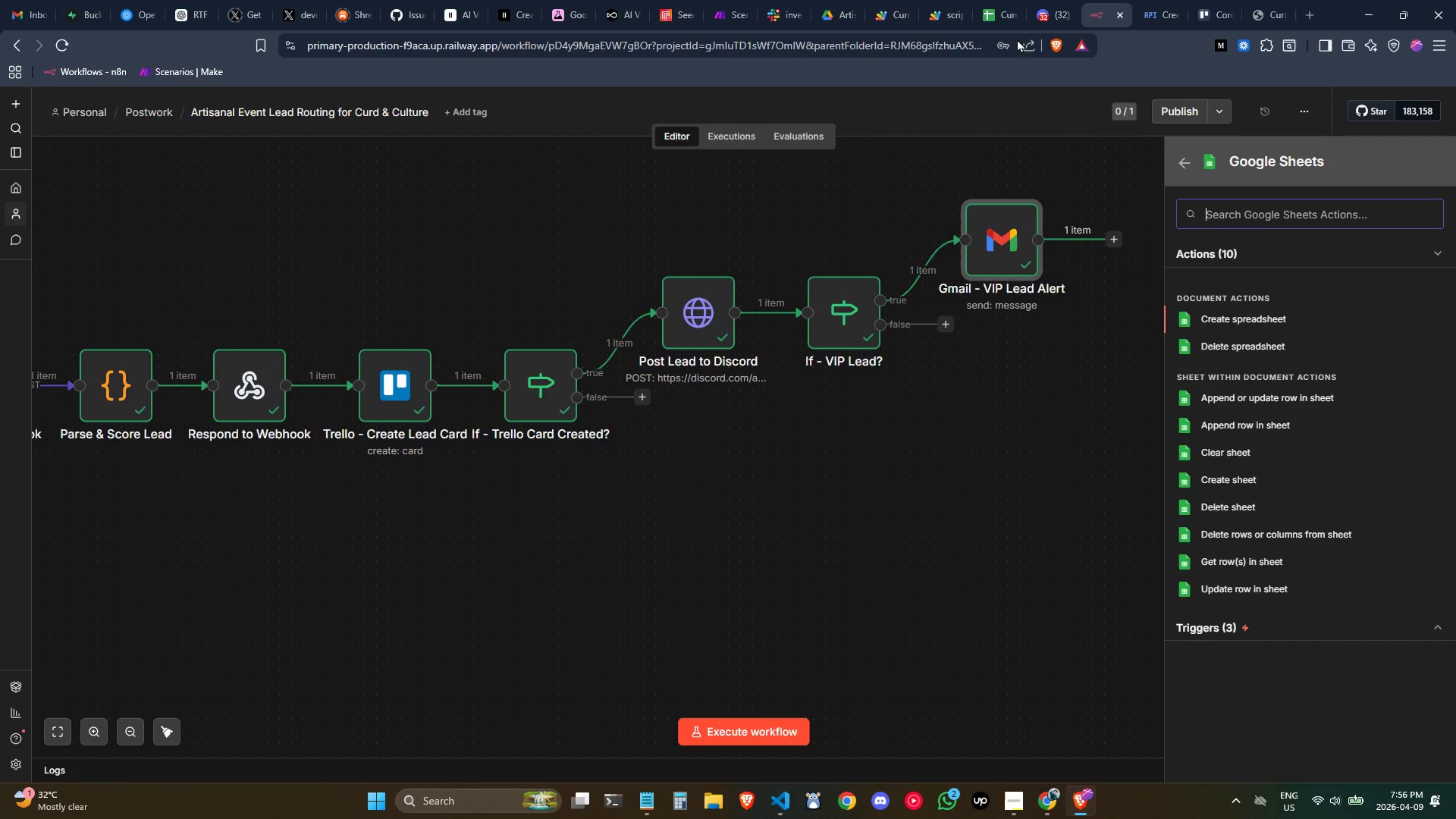 
left_click([996, 7])
 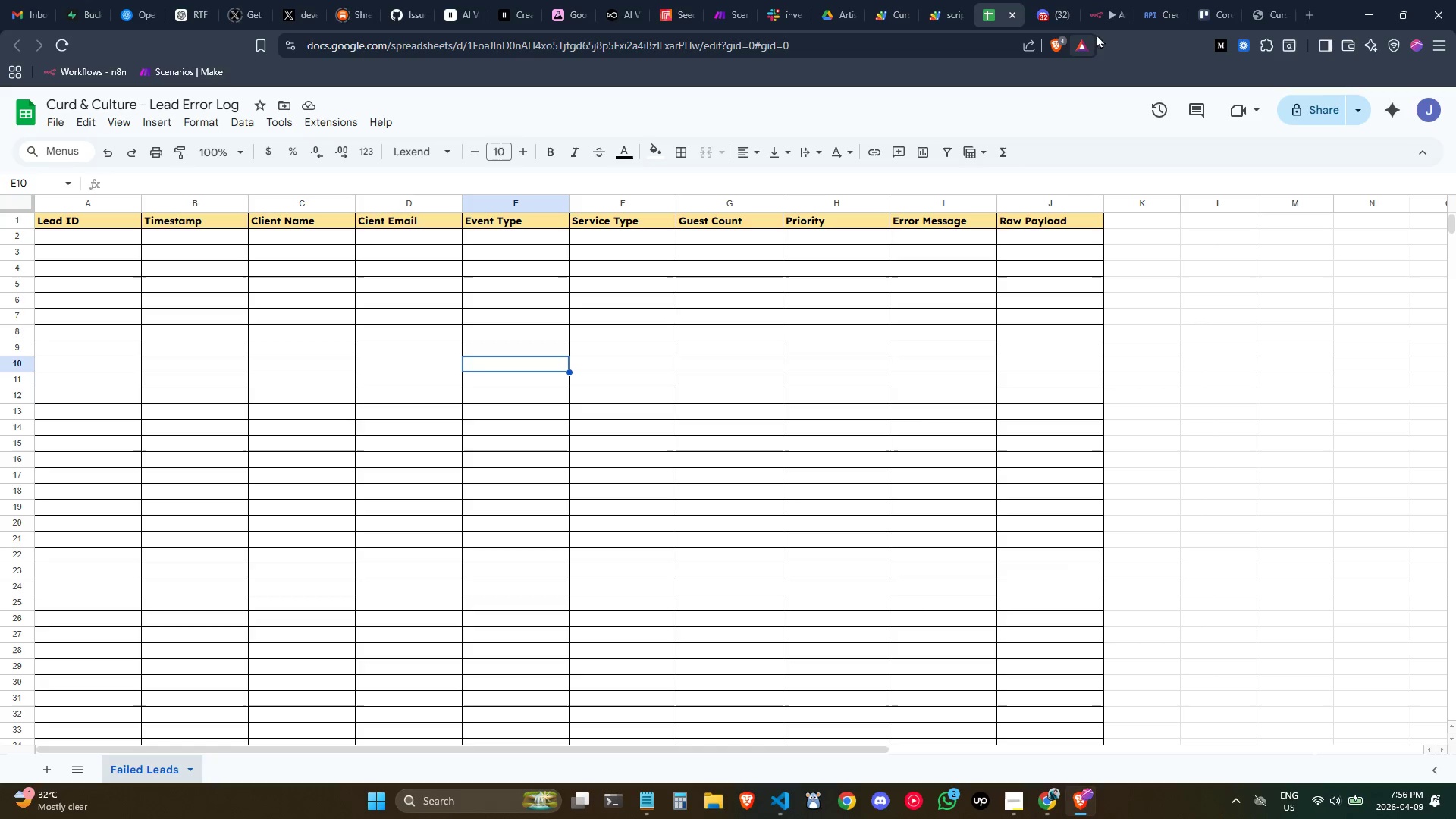 
left_click([1100, 8])
 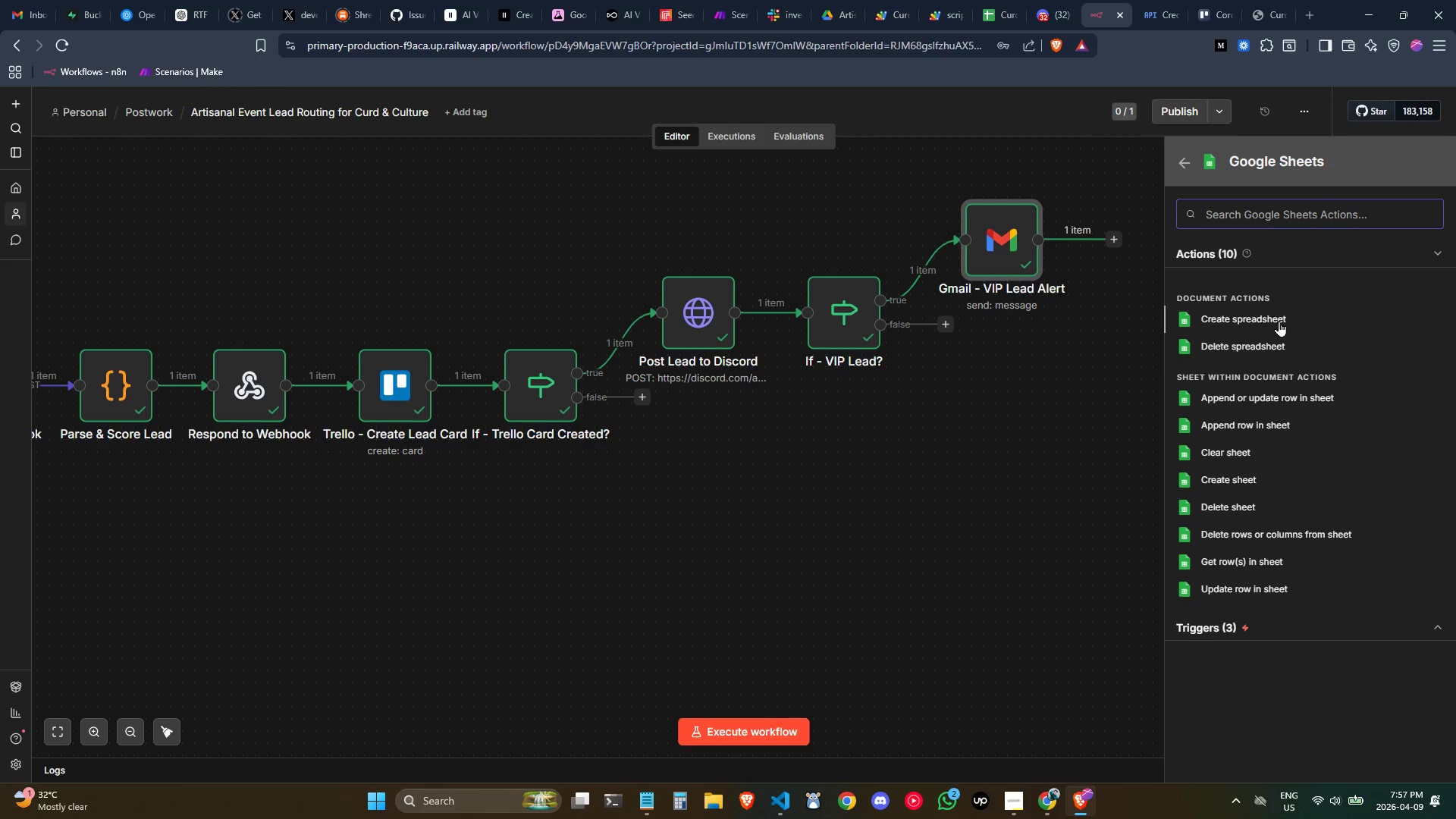 
wait(15.5)
 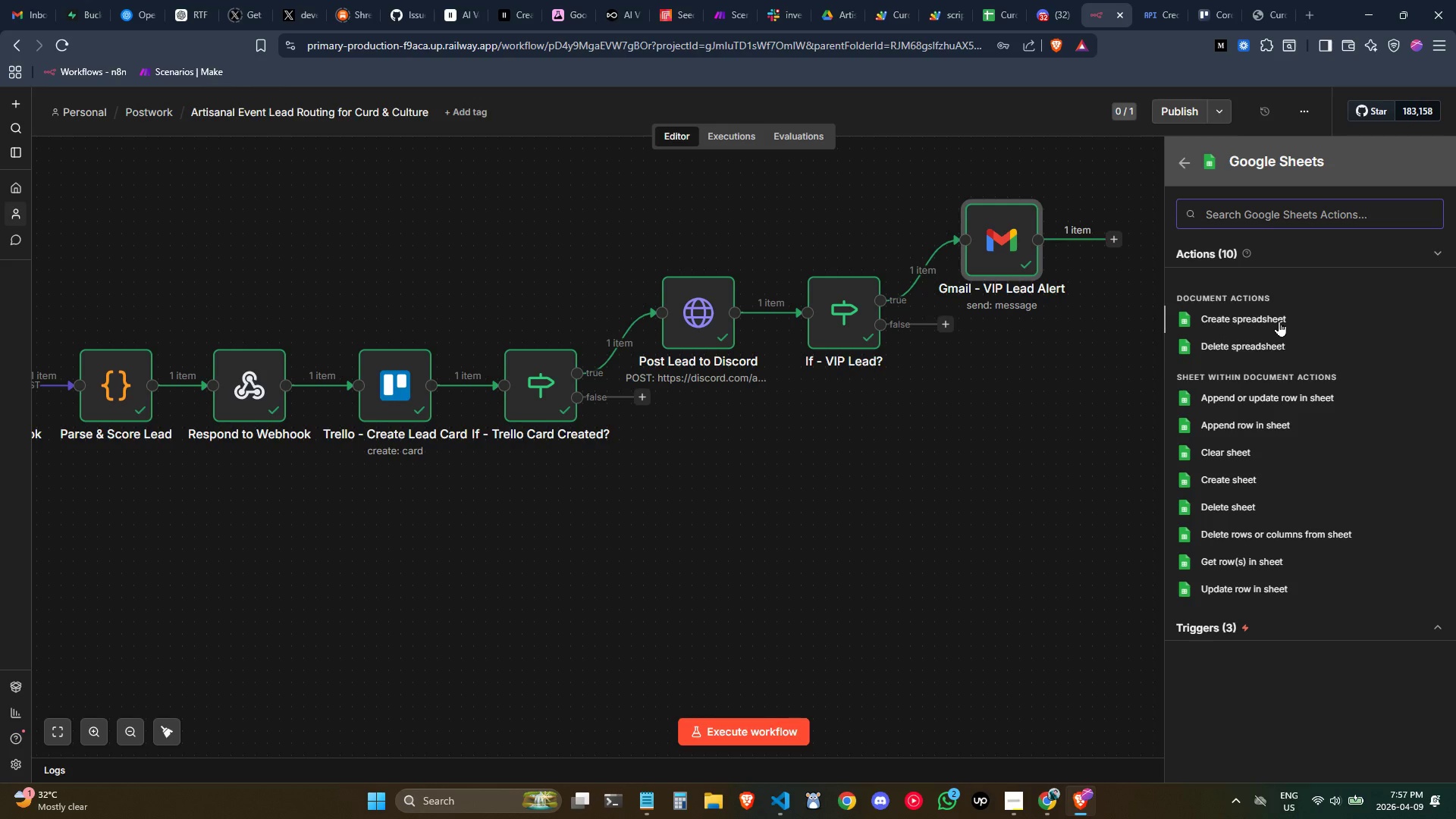 
left_click([1273, 428])
 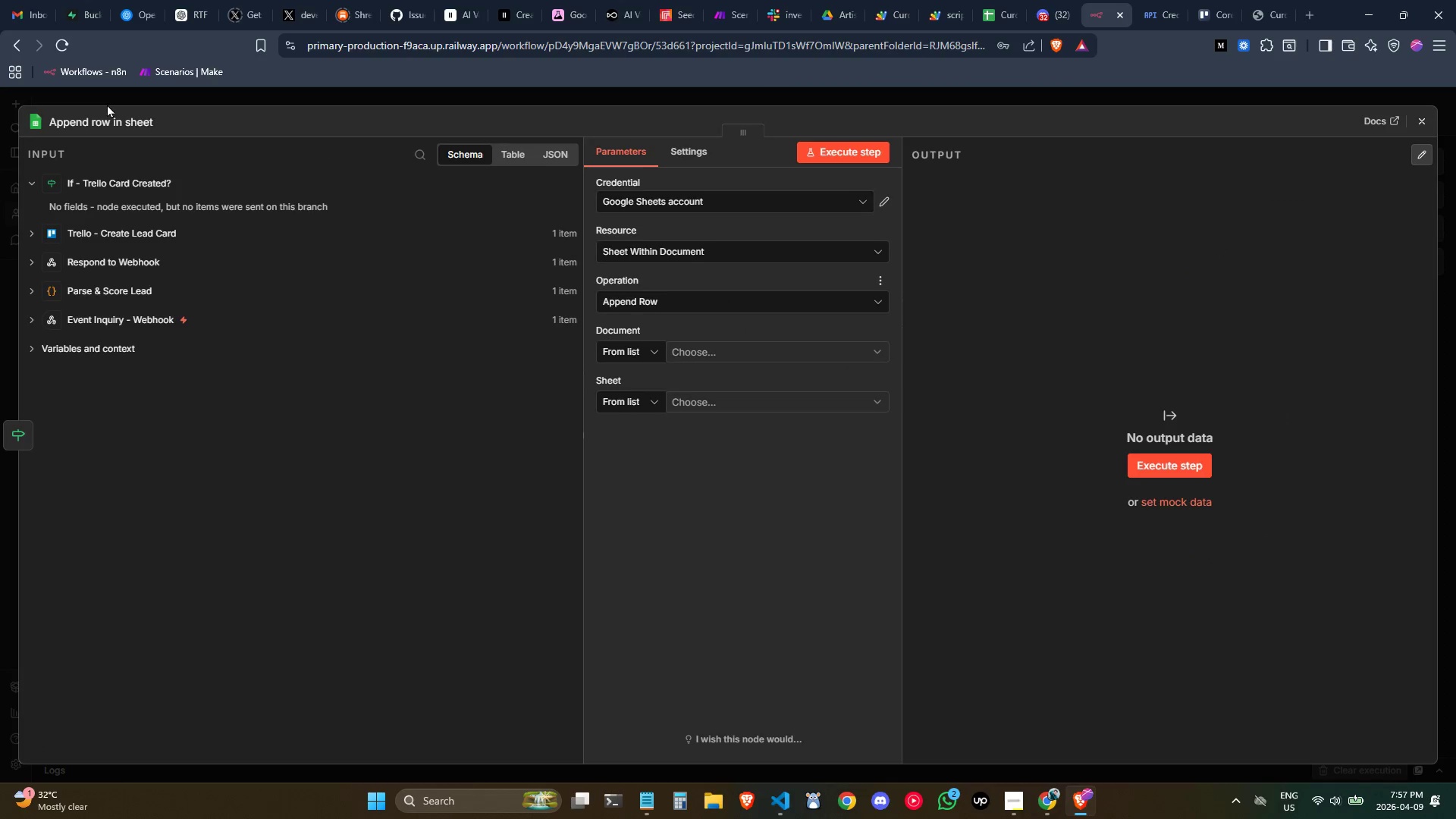 
left_click([113, 123])
 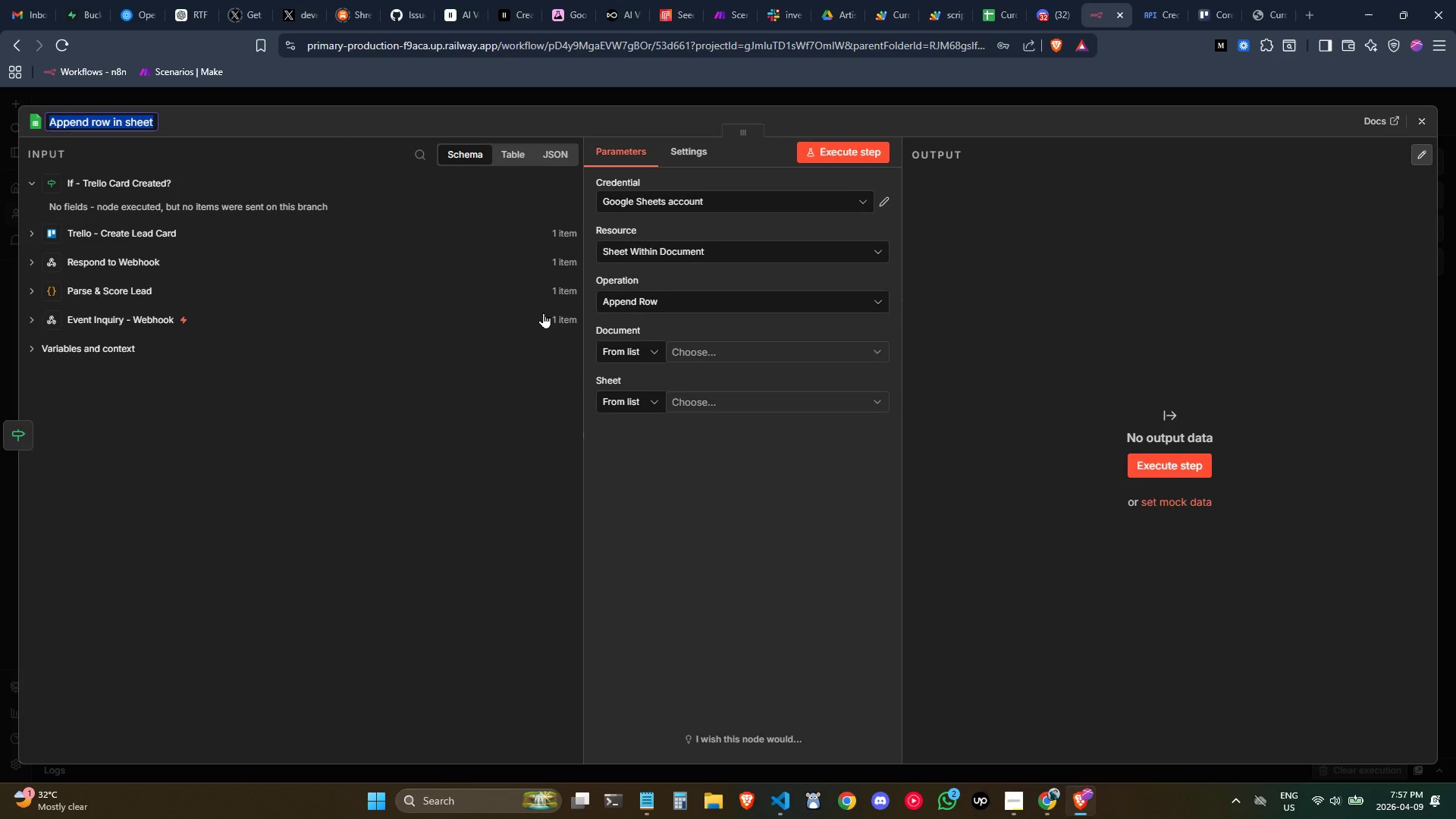 
type(Sheets - Log Failed Lead)
 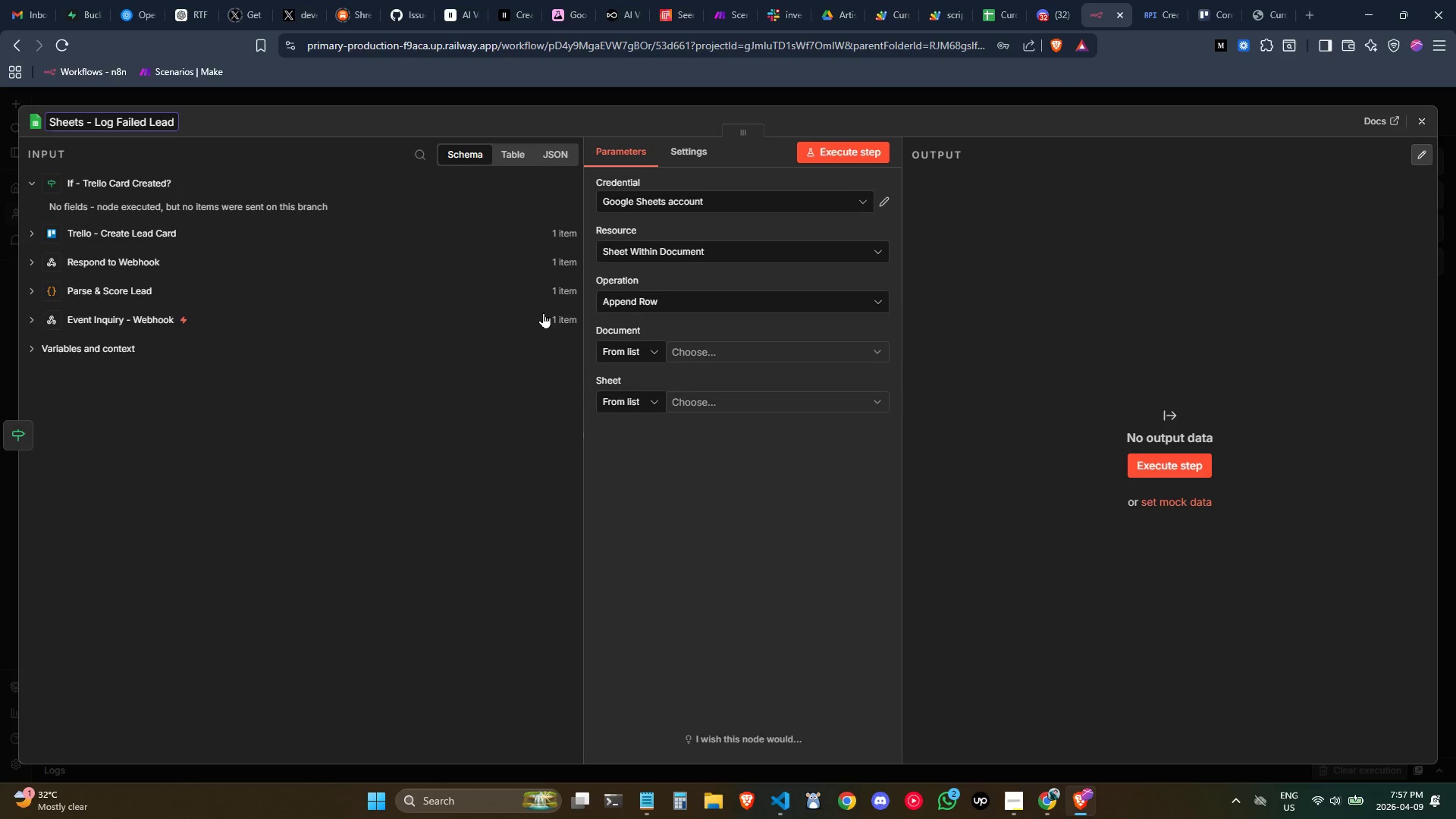 
key(Enter)
 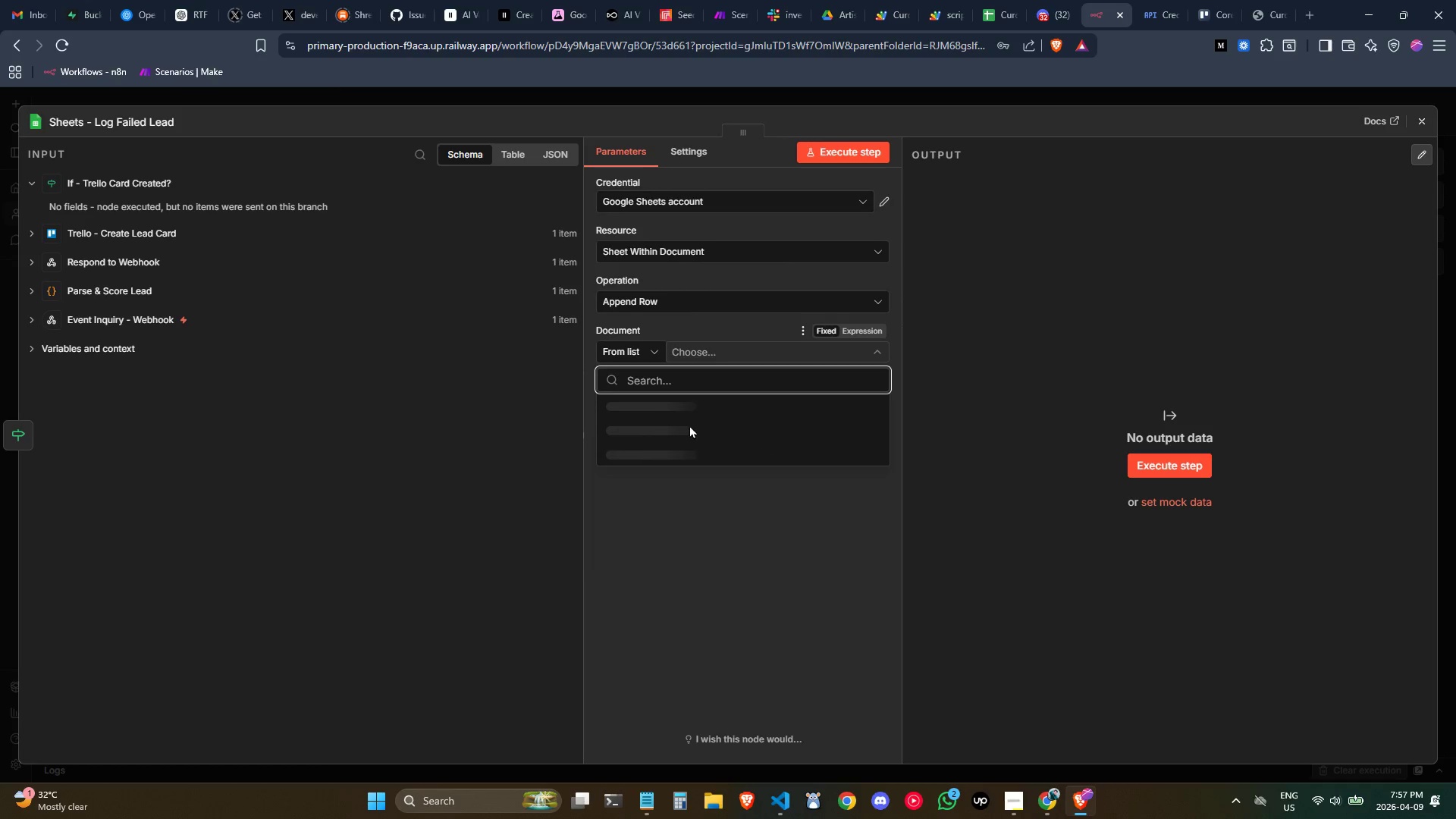 
wait(6.37)
 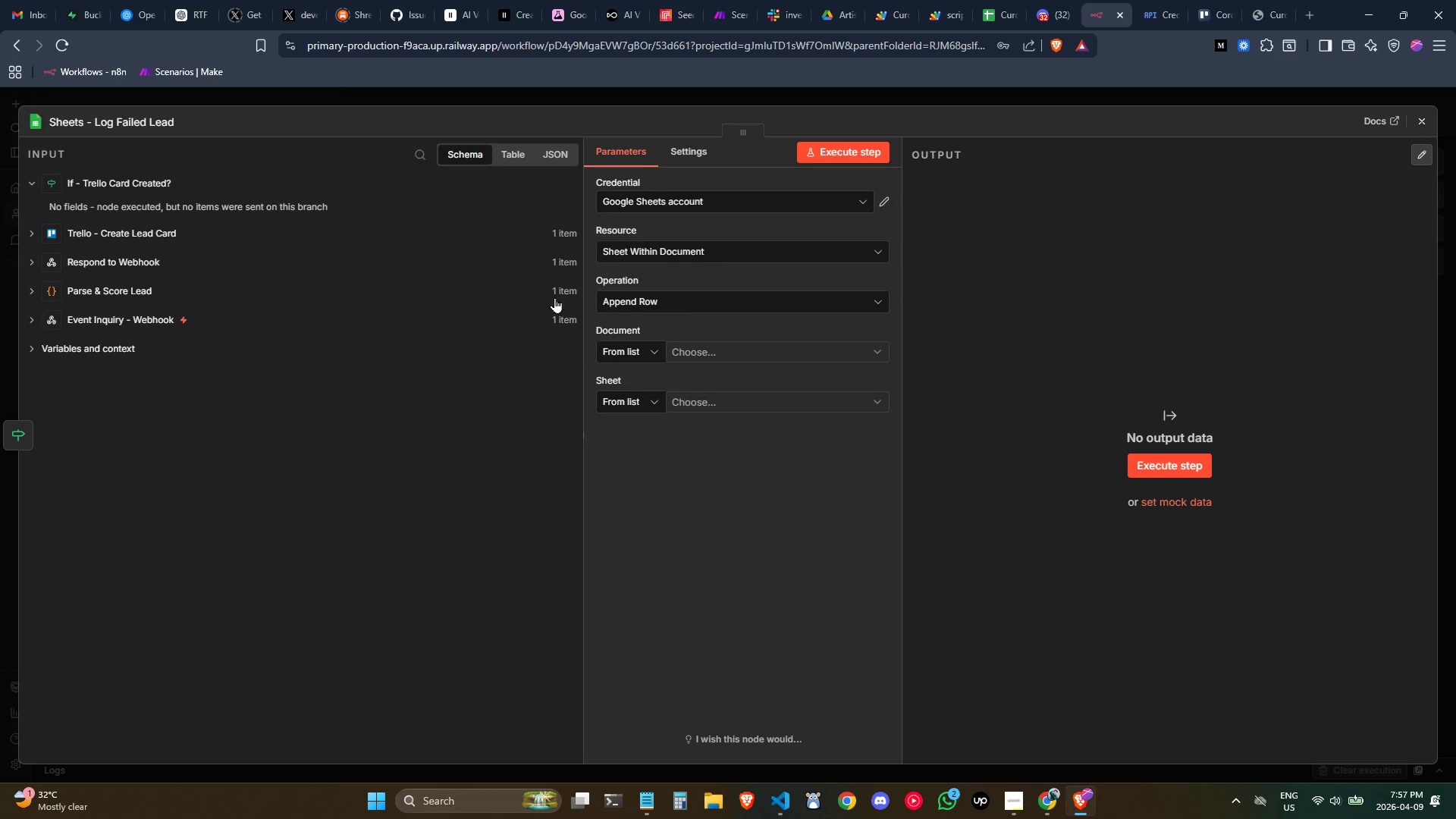 
mouse_move([709, 446])
 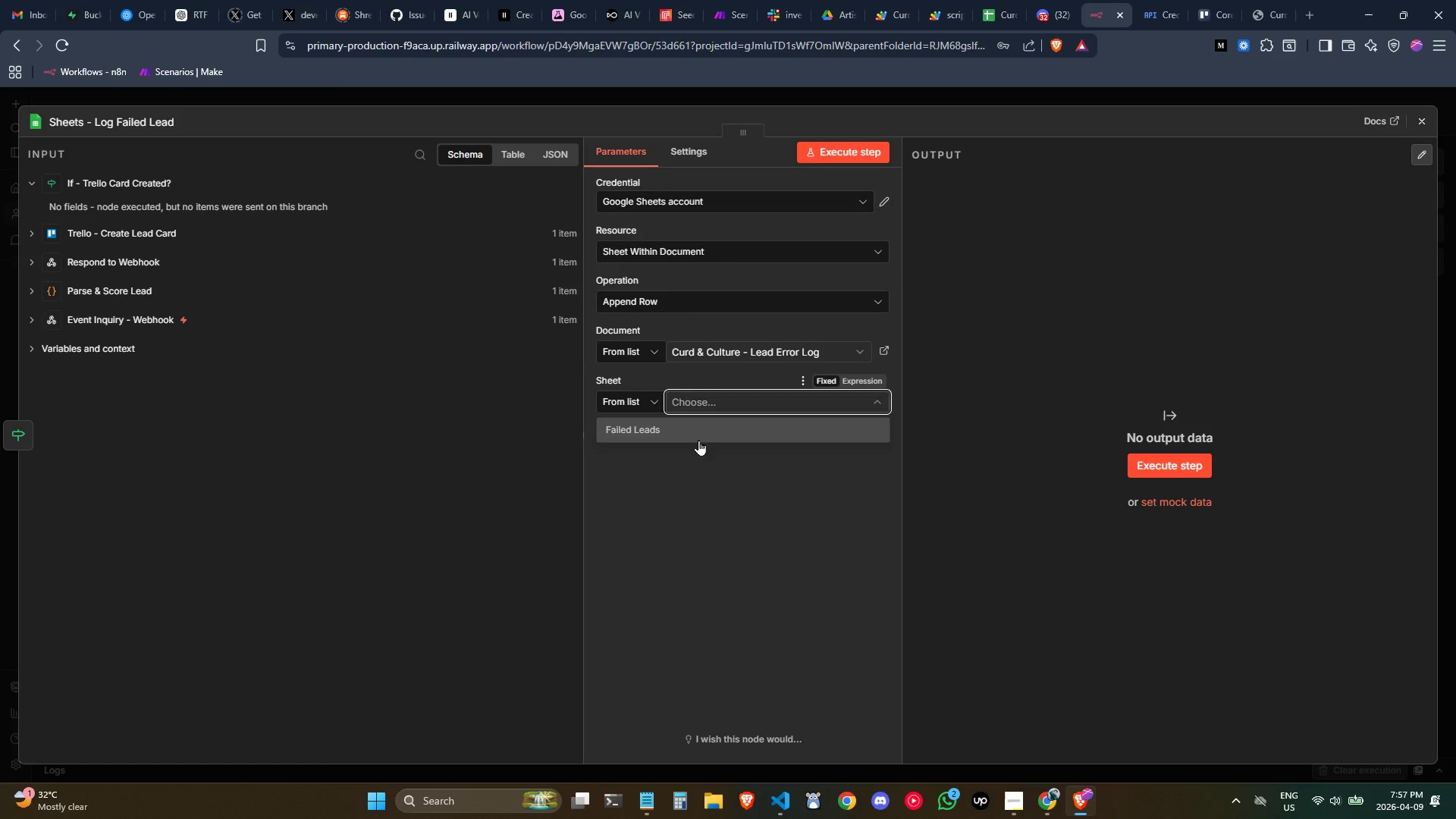 
left_click([698, 440])
 